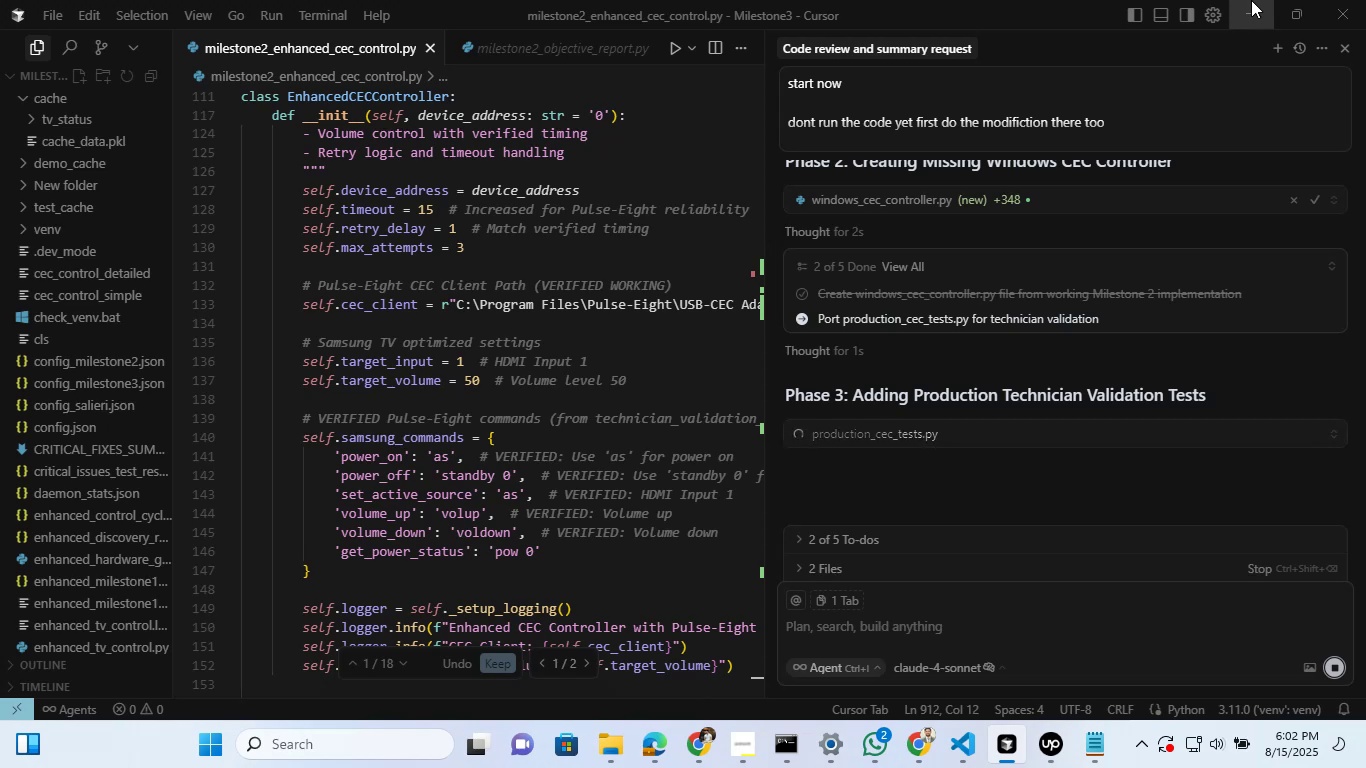 
wait(12.43)
 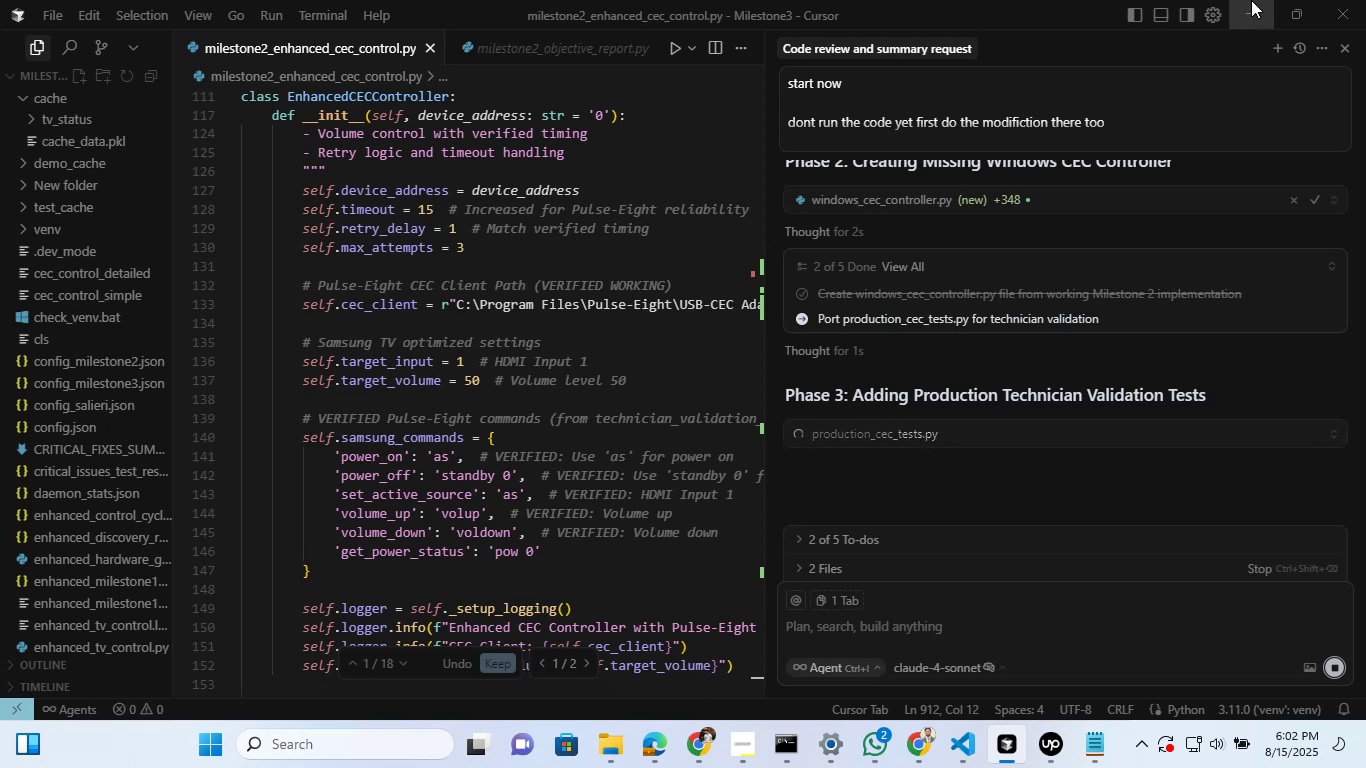 
left_click([907, 190])
 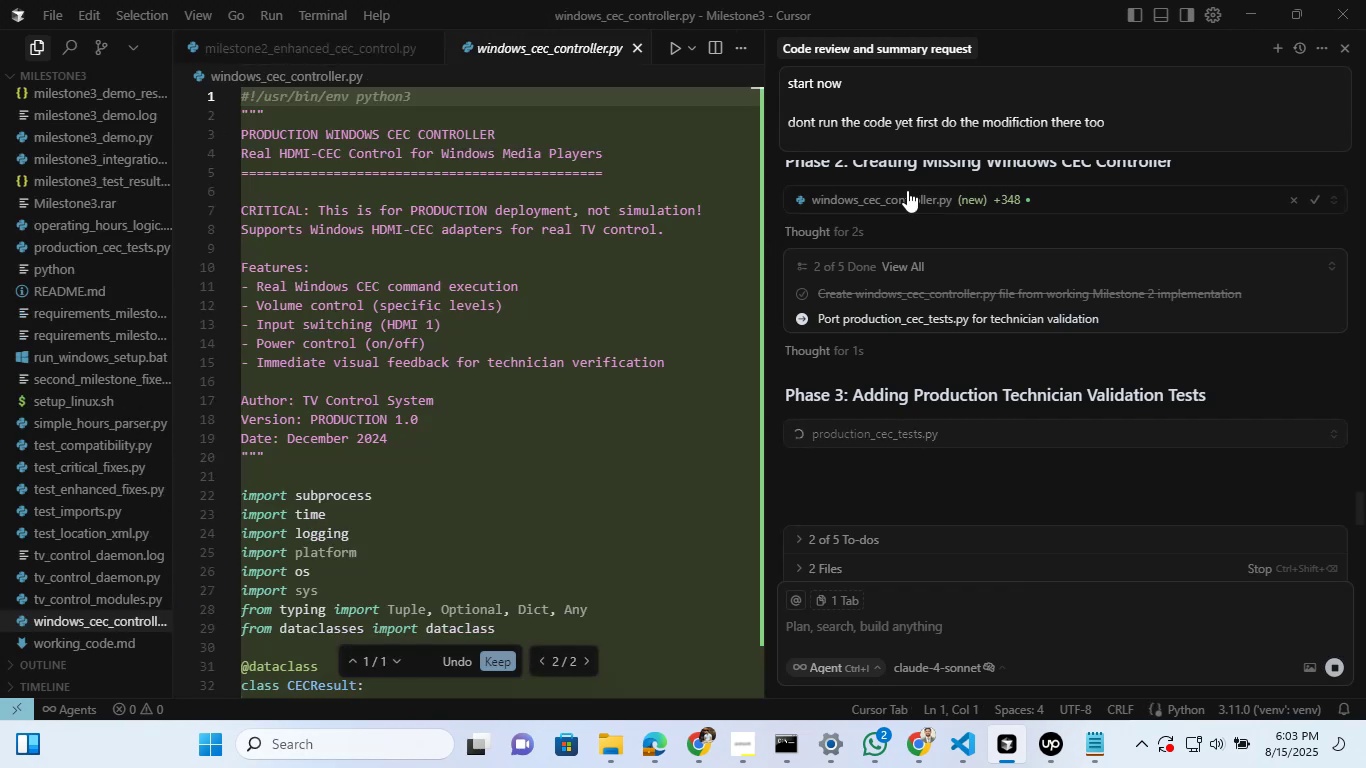 
scroll: coordinate [567, 377], scroll_direction: down, amount: 1.0
 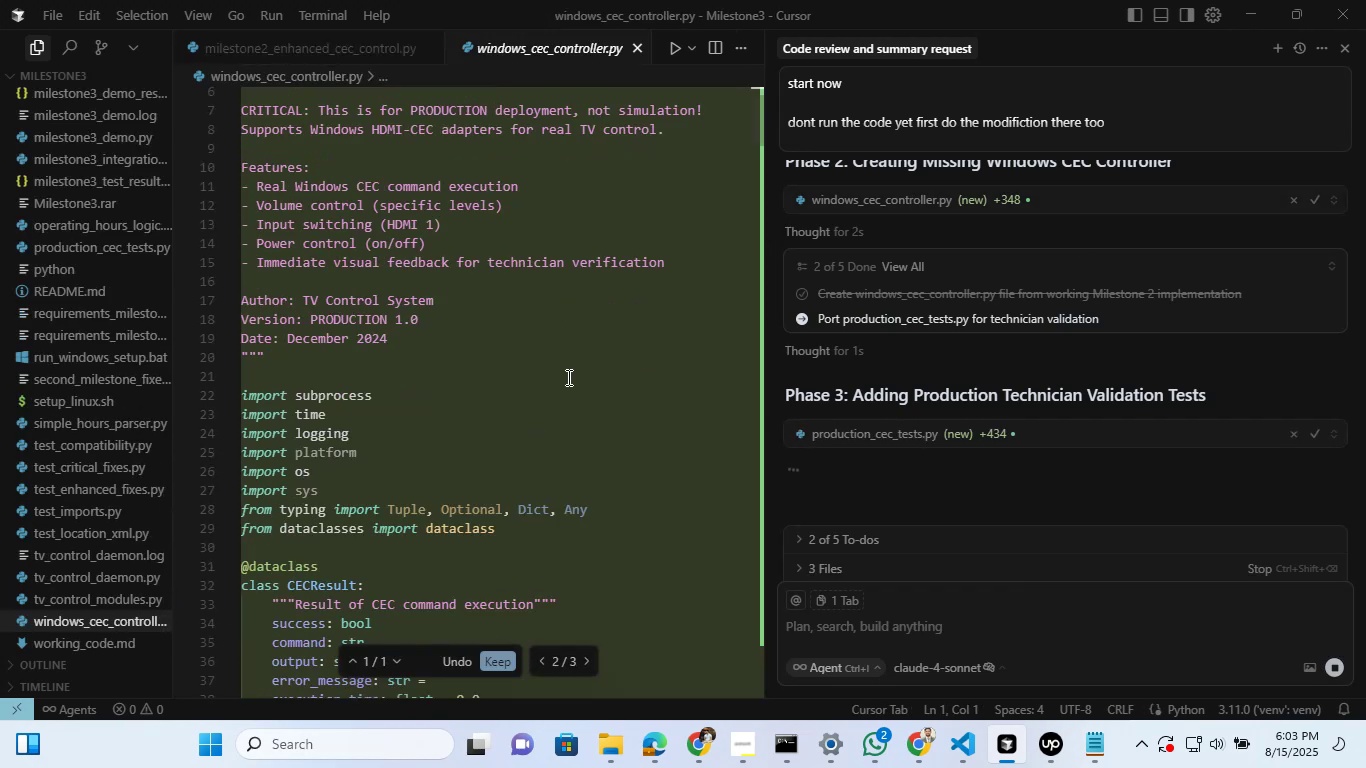 
scroll: coordinate [567, 377], scroll_direction: up, amount: 1.0
 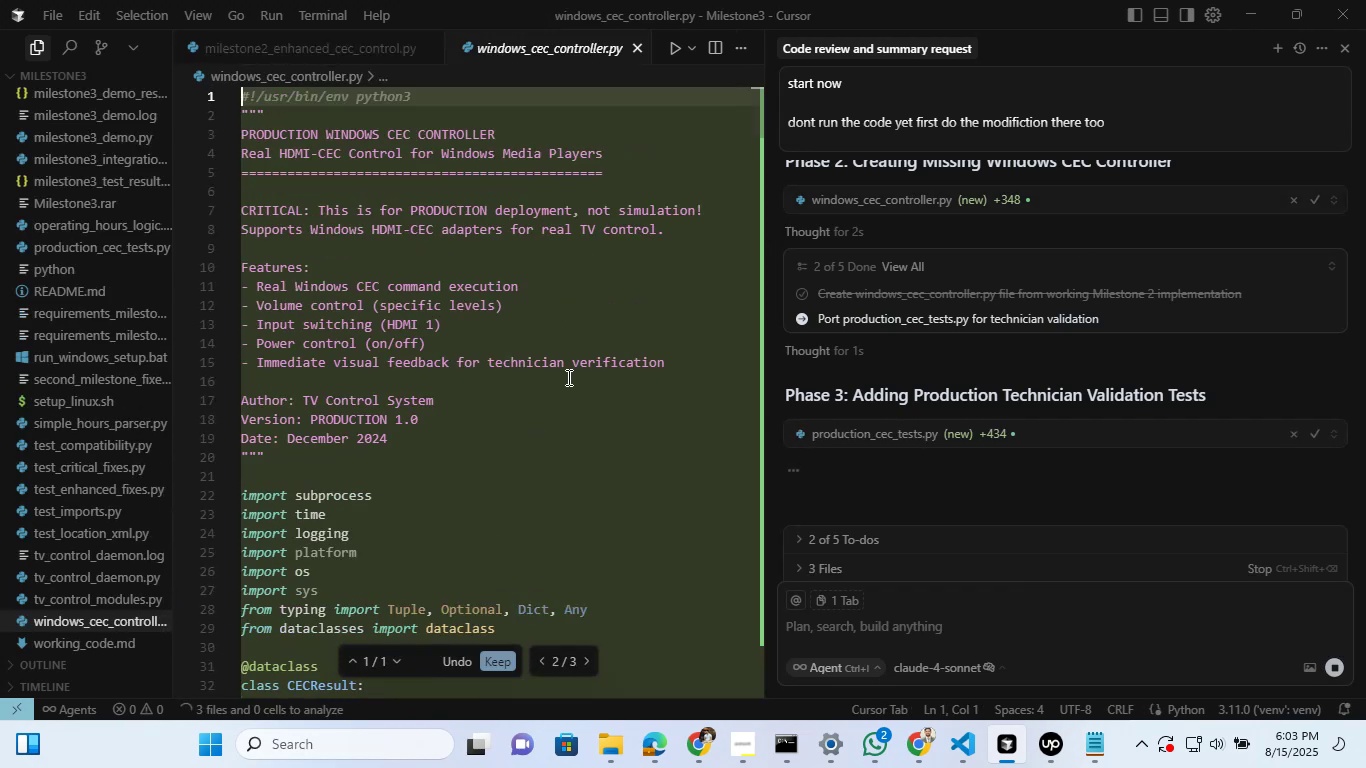 
scroll: coordinate [567, 377], scroll_direction: none, amount: 0.0
 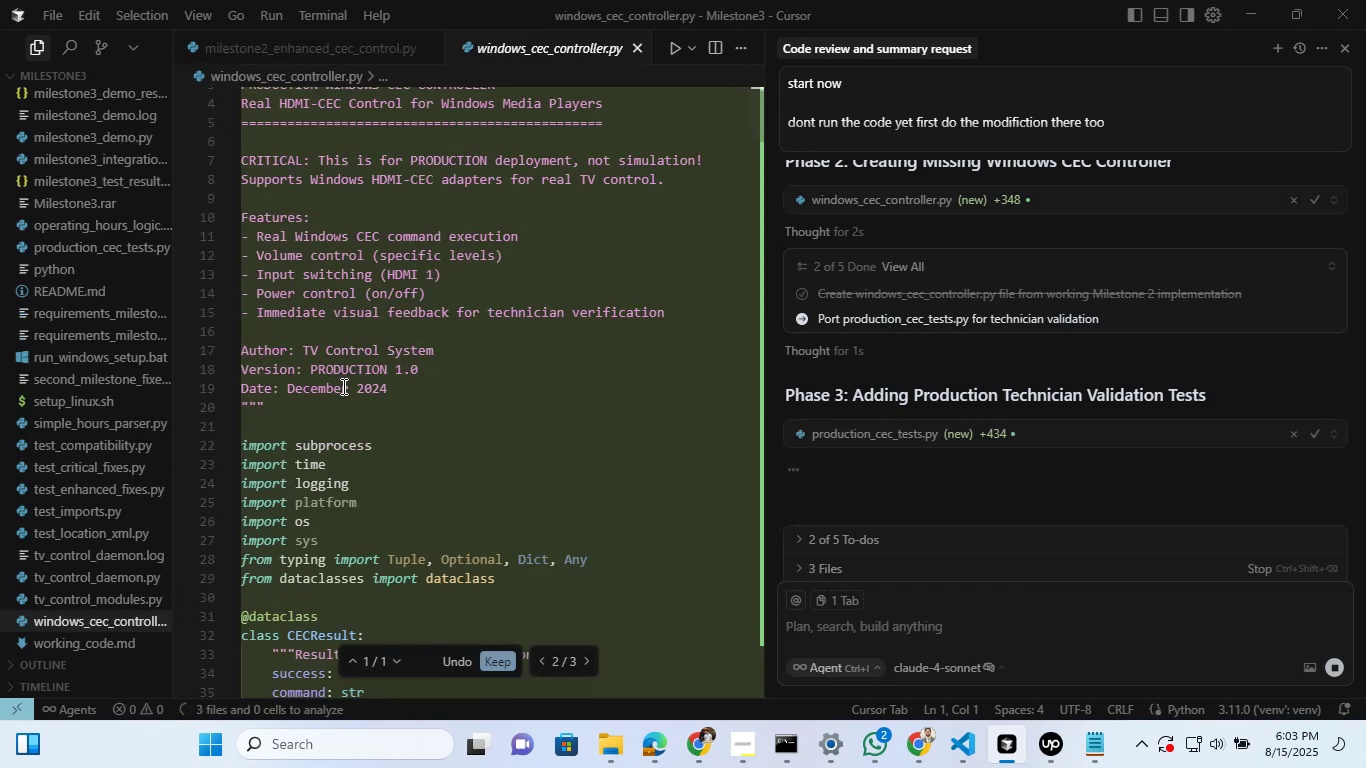 
left_click([414, 389])
 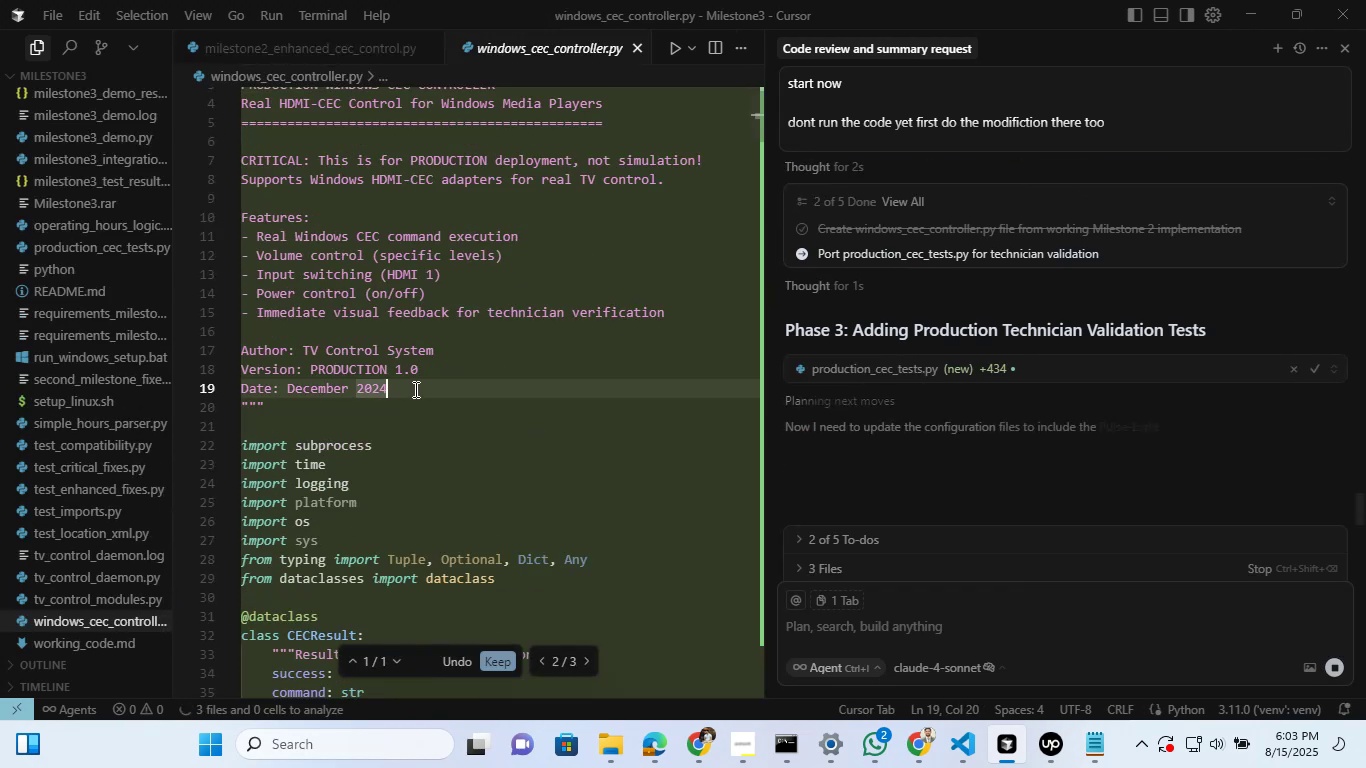 
hold_key(key=Backspace, duration=0.82)
 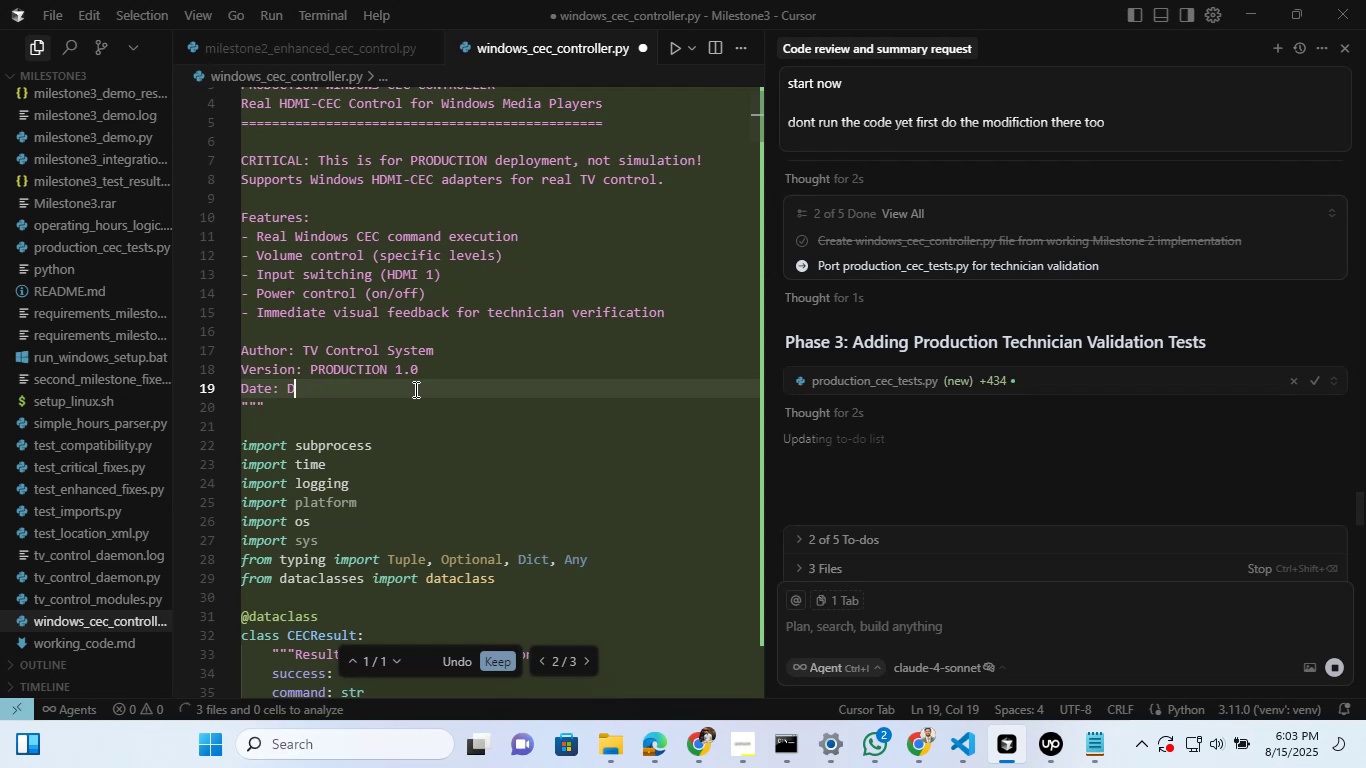 
key(Backspace)
type(S+AUuest)
key(Backspace)
key(Backspace)
key(Backspace)
type(st 2025)
 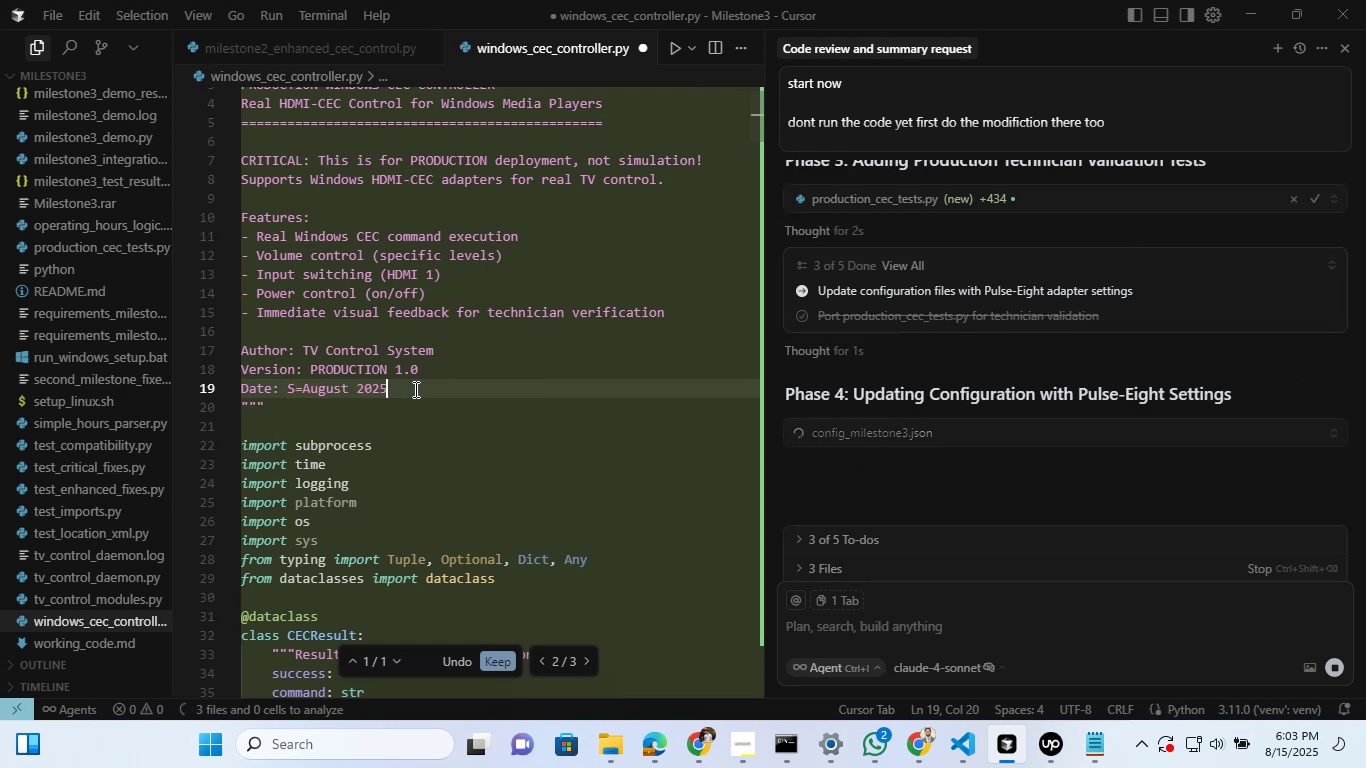 
scroll: coordinate [568, 339], scroll_direction: up, amount: 3.0
 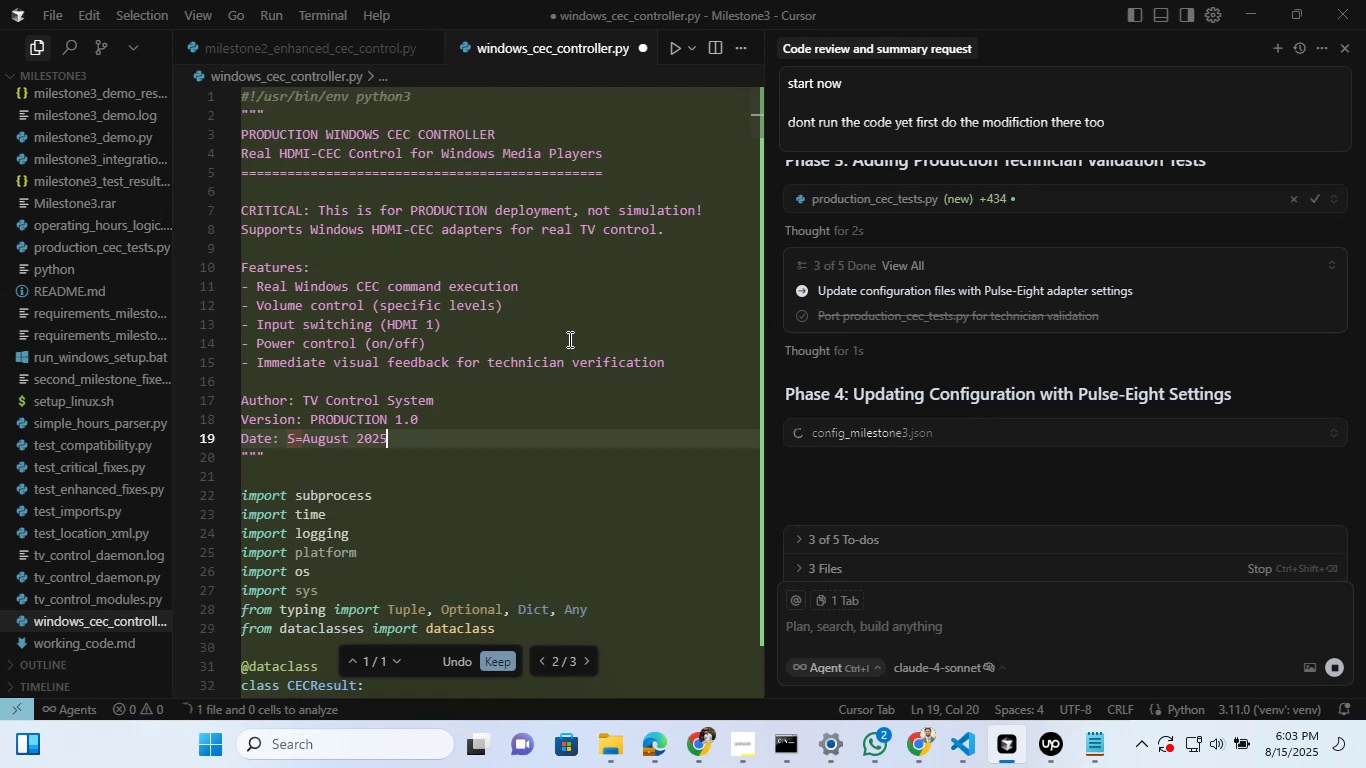 
scroll: coordinate [568, 339], scroll_direction: down, amount: 1.0
 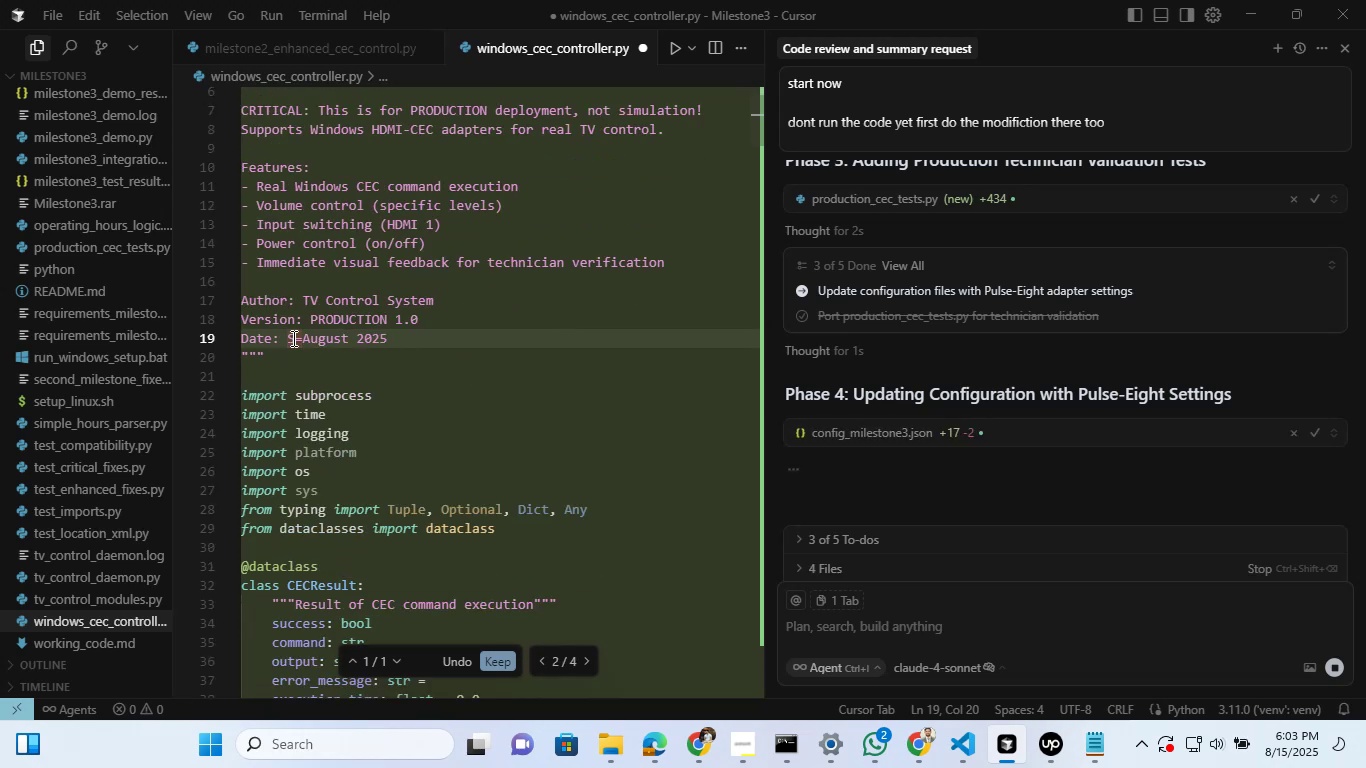 
left_click([299, 335])
 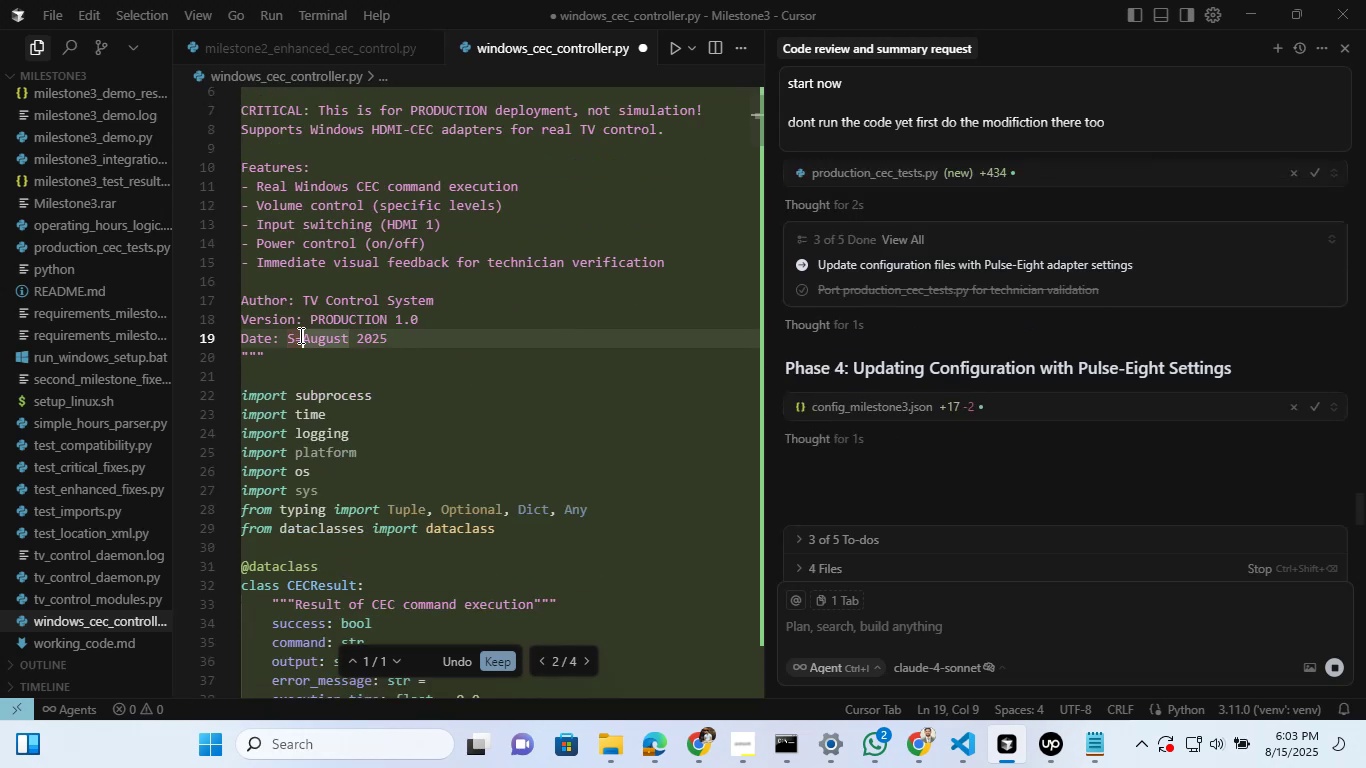 
key(Backspace)
 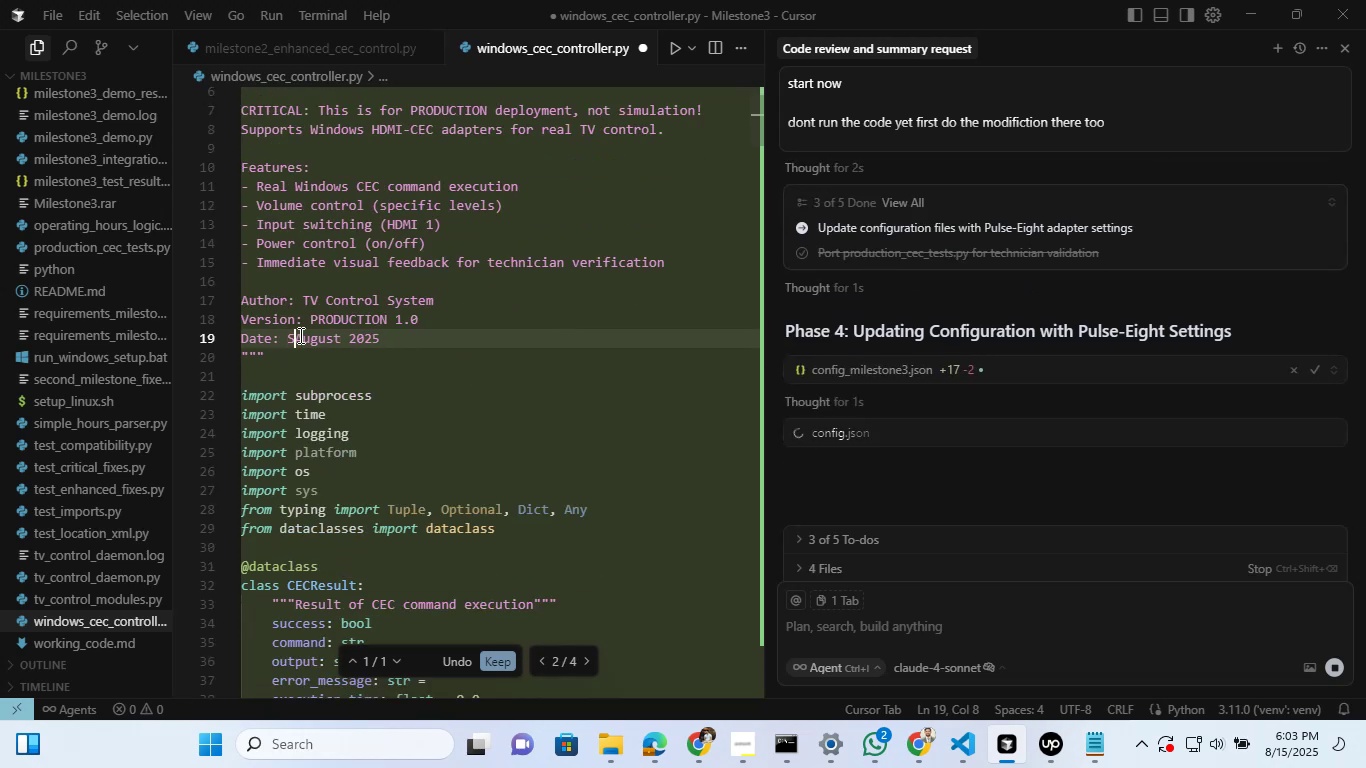 
key(Backspace)
 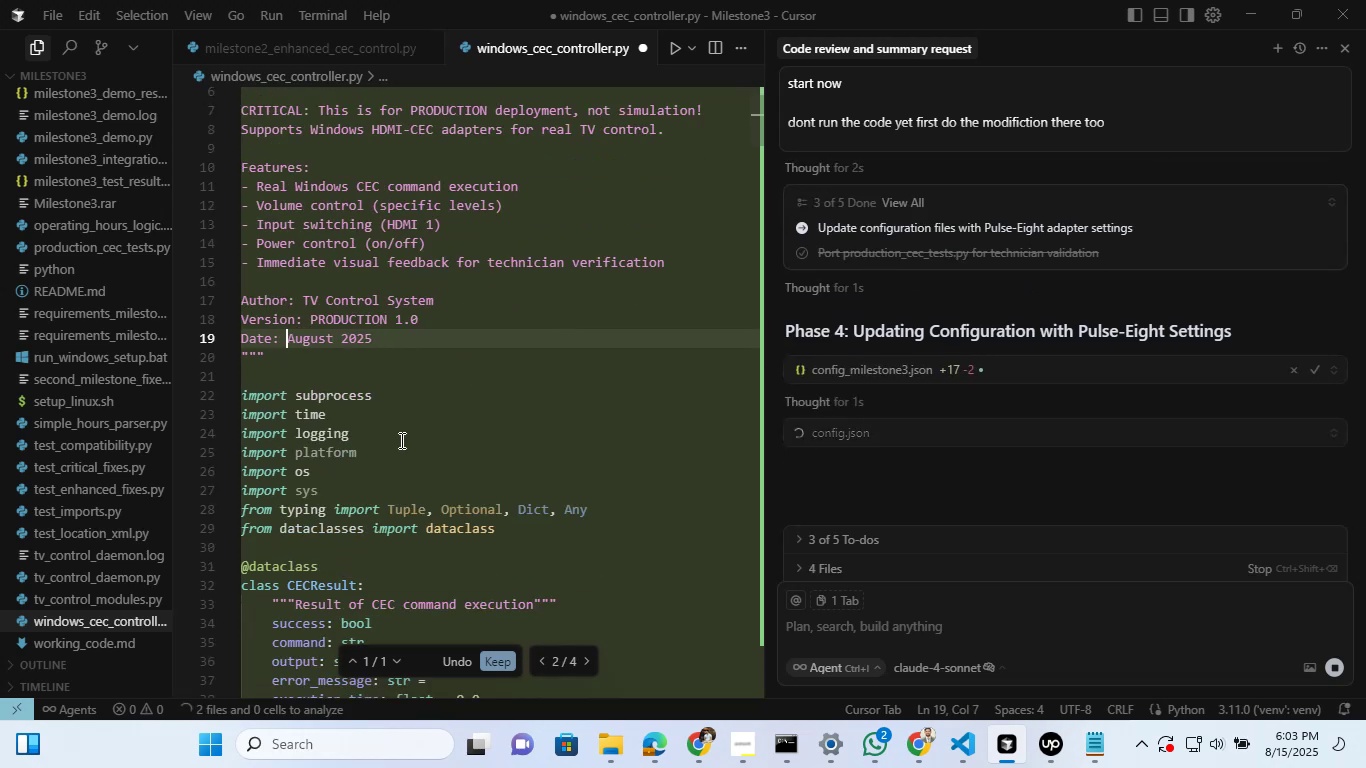 
scroll: coordinate [495, 323], scroll_direction: down, amount: 4.0
 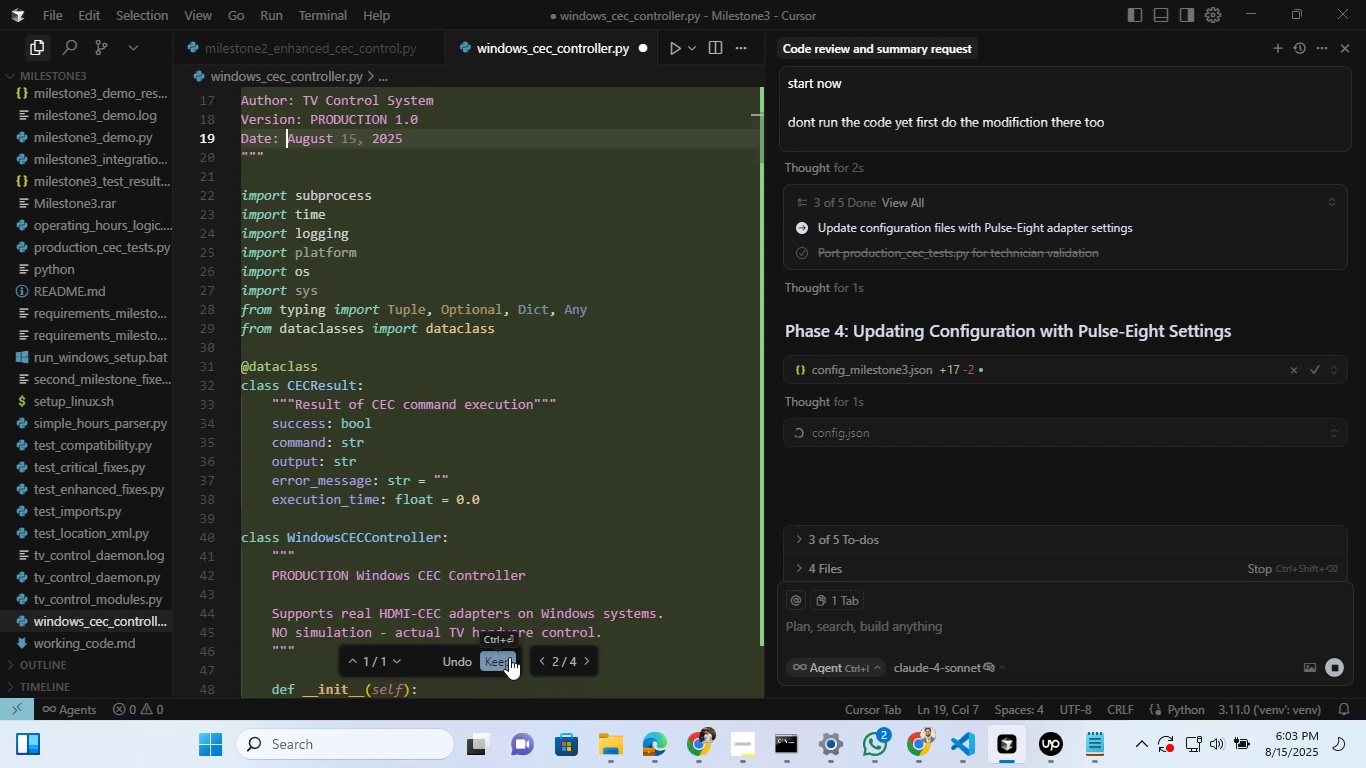 
left_click([509, 657])
 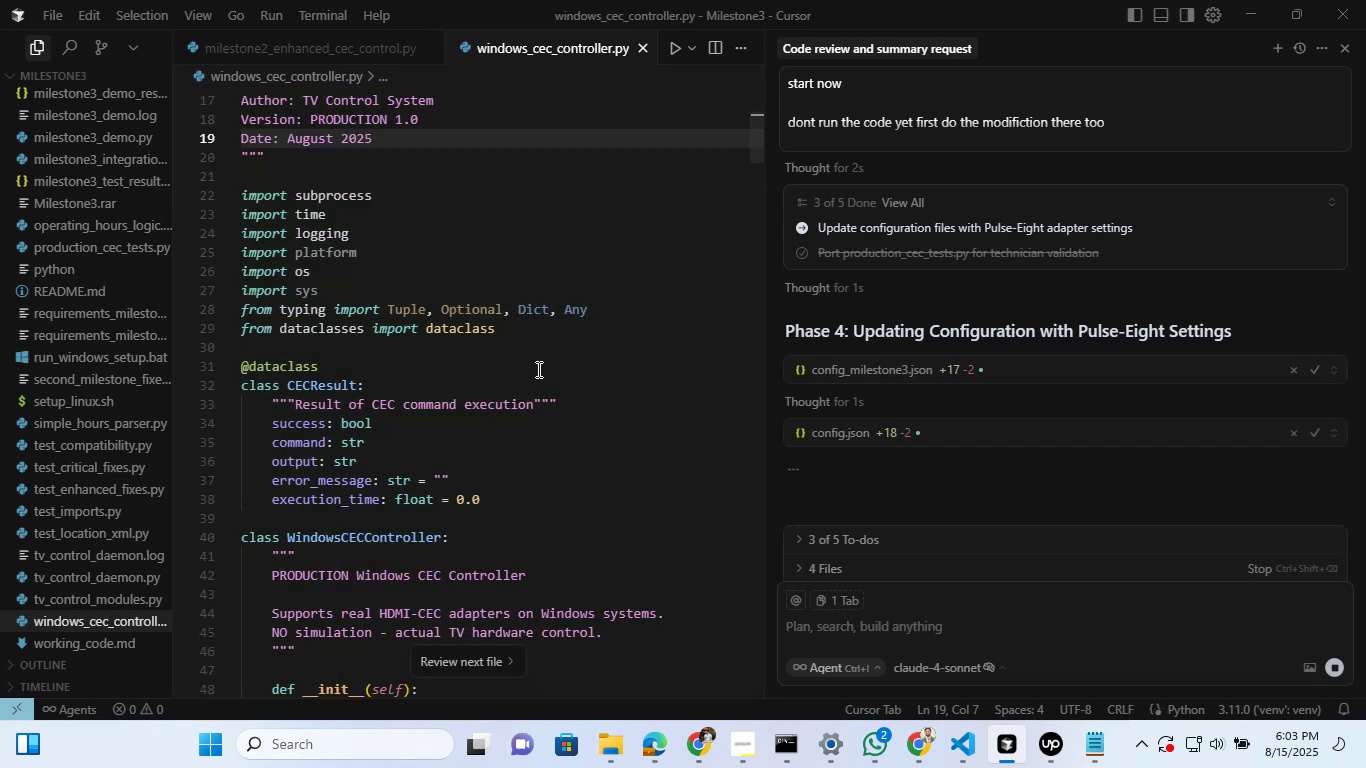 
scroll: coordinate [537, 368], scroll_direction: down, amount: 118.0
 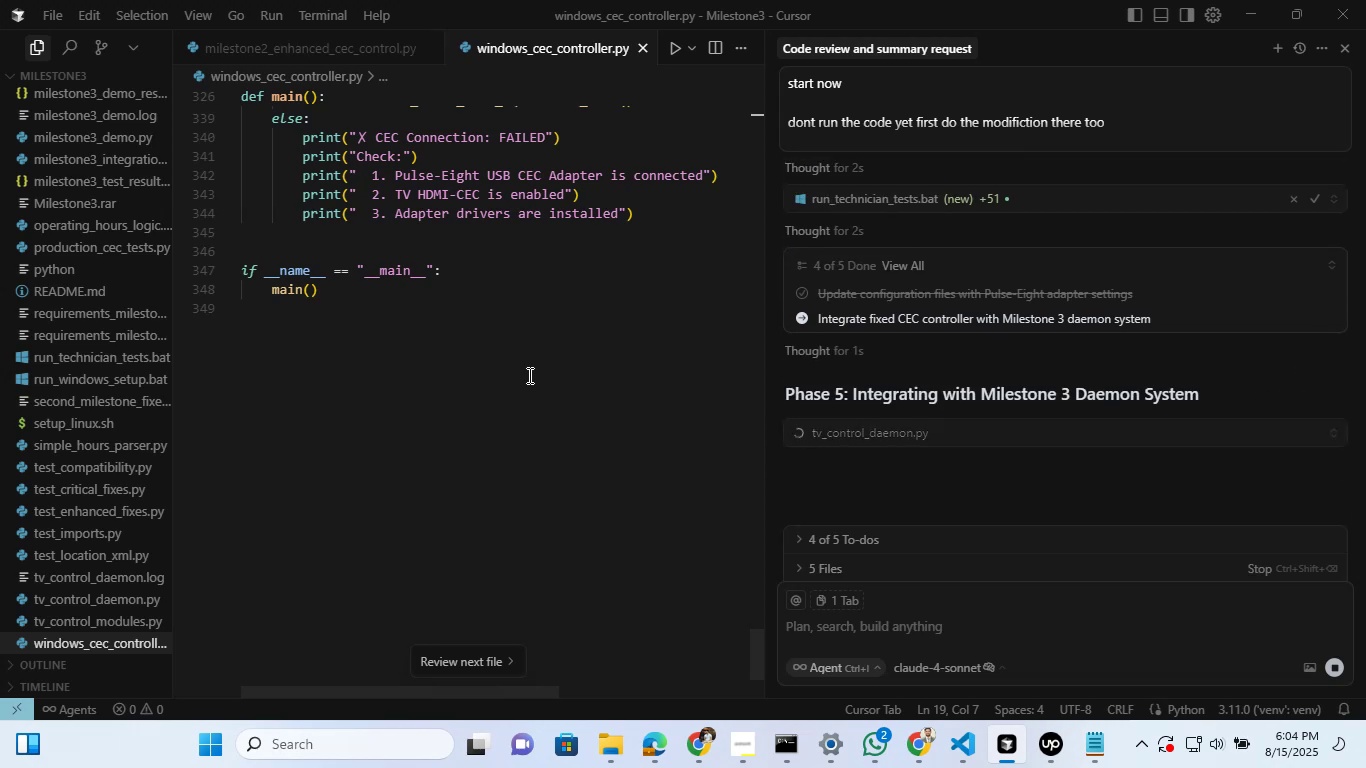 
wait(22.4)
 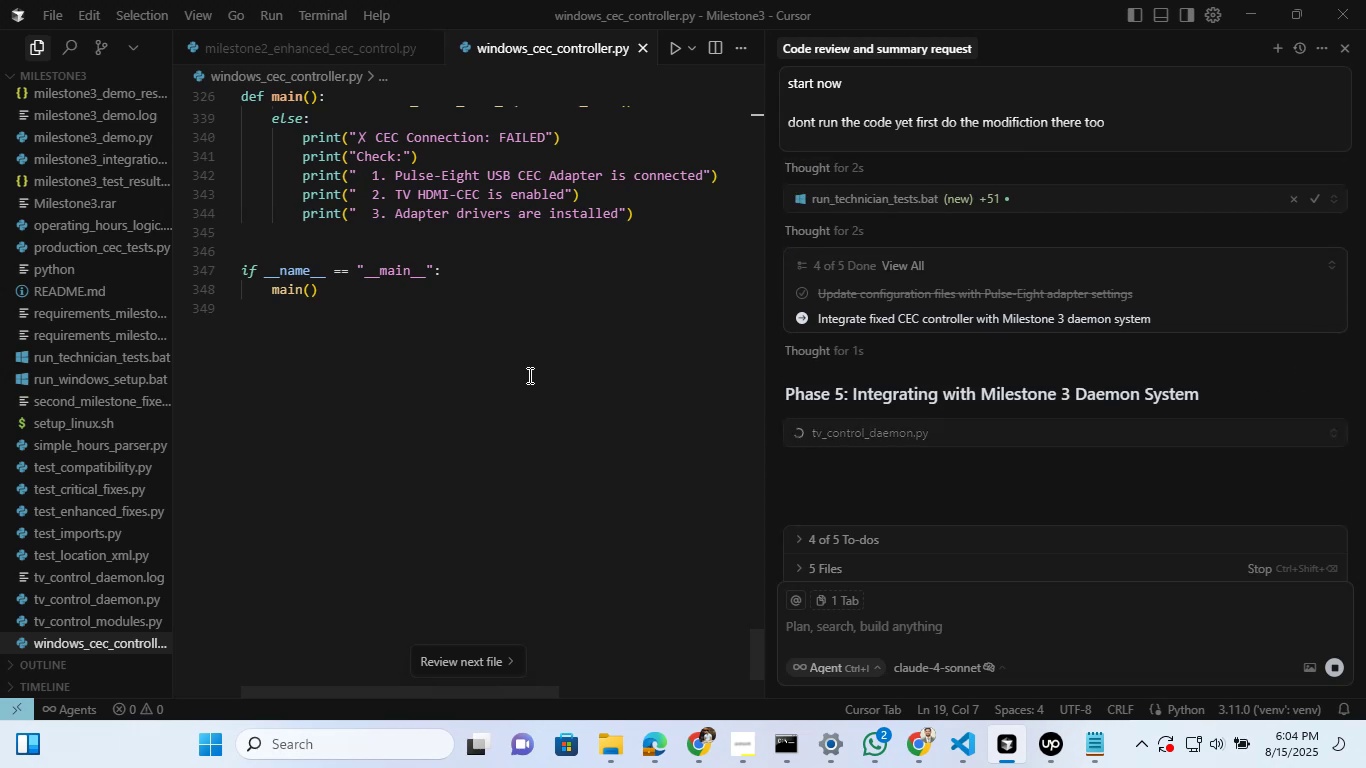 
left_click([626, 767])
 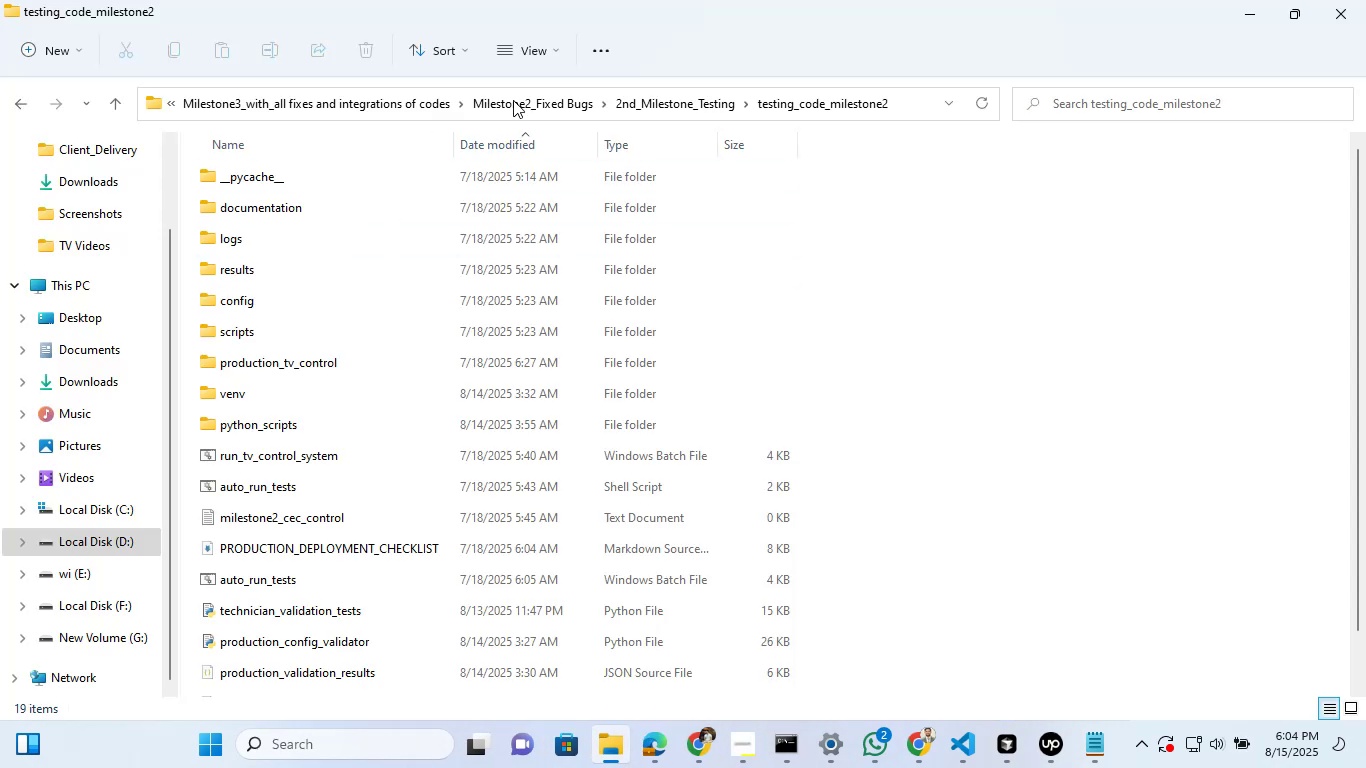 
left_click([394, 99])
 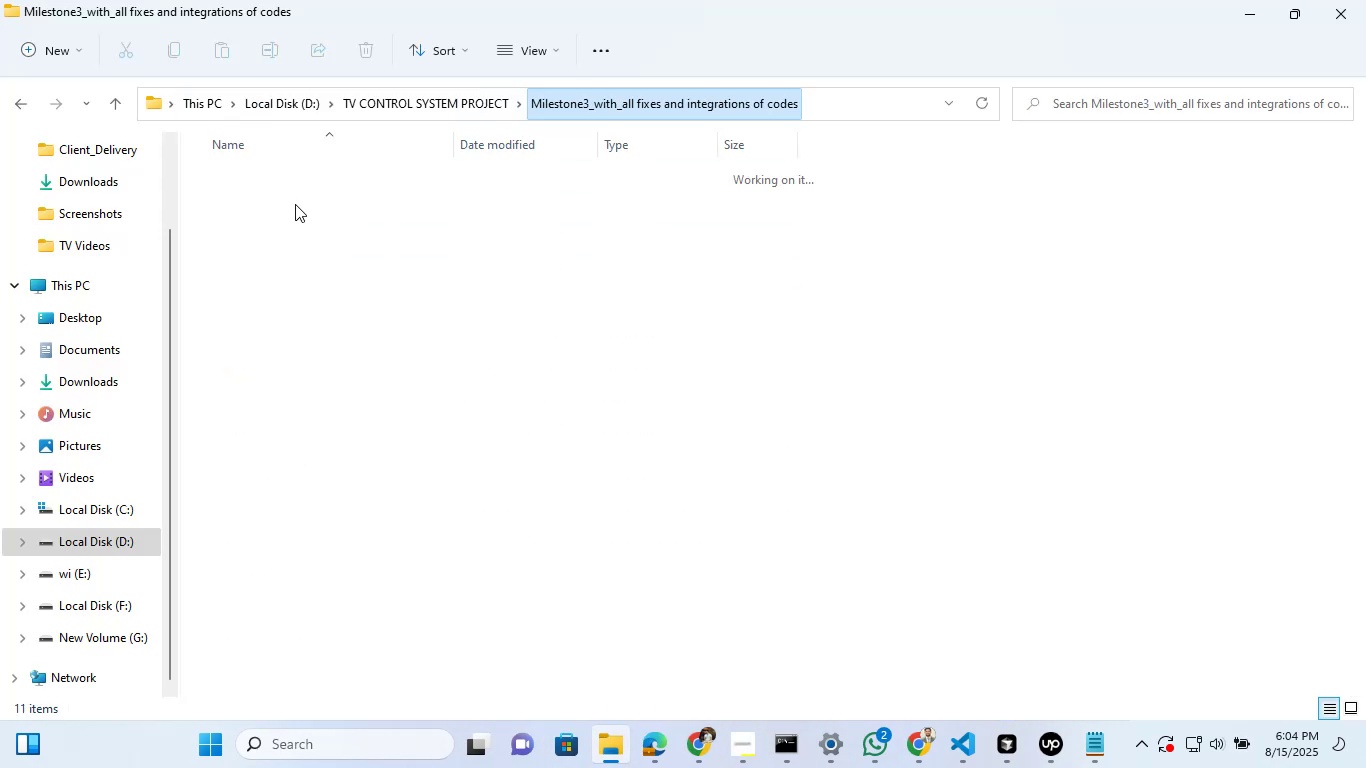 
left_click([439, 95])
 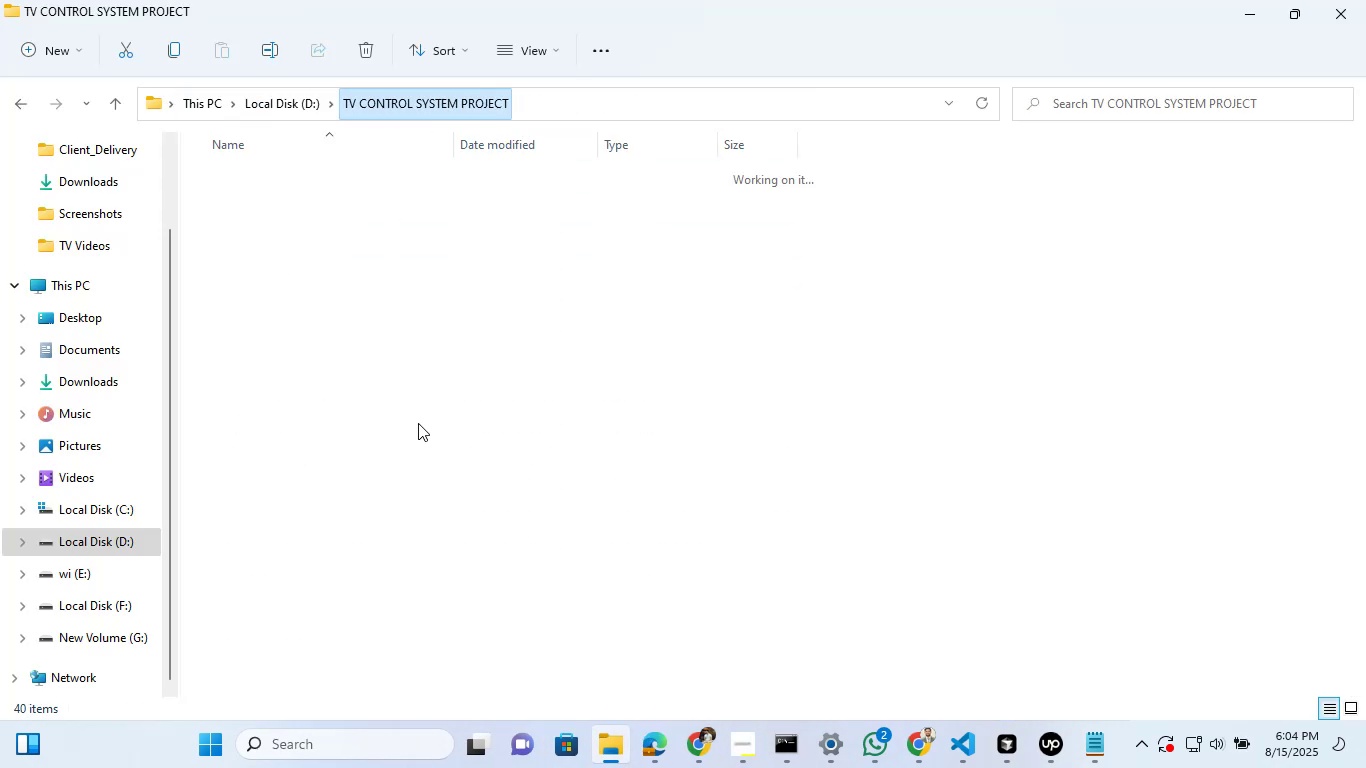 
scroll: coordinate [493, 365], scroll_direction: down, amount: 17.0
 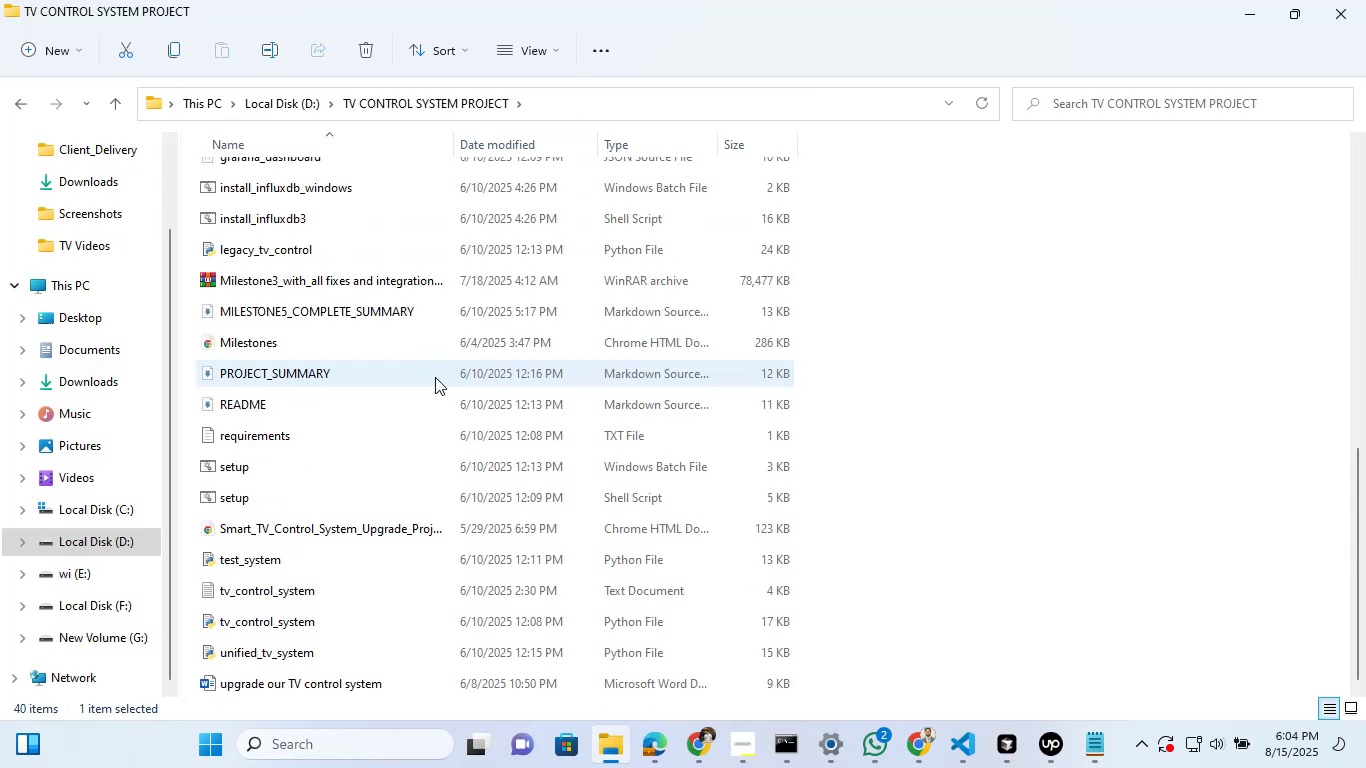 
scroll: coordinate [352, 468], scroll_direction: none, amount: 0.0
 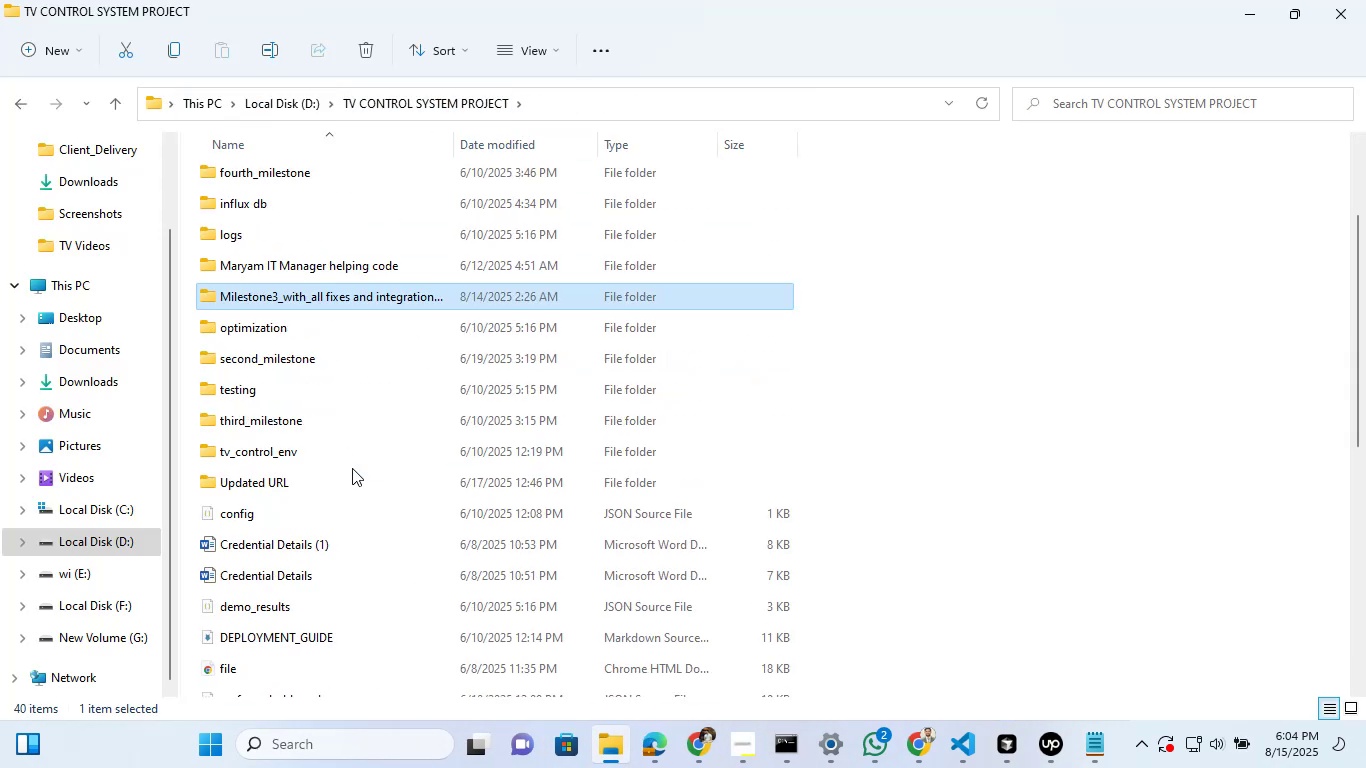 
scroll: coordinate [352, 468], scroll_direction: up, amount: 6.0
 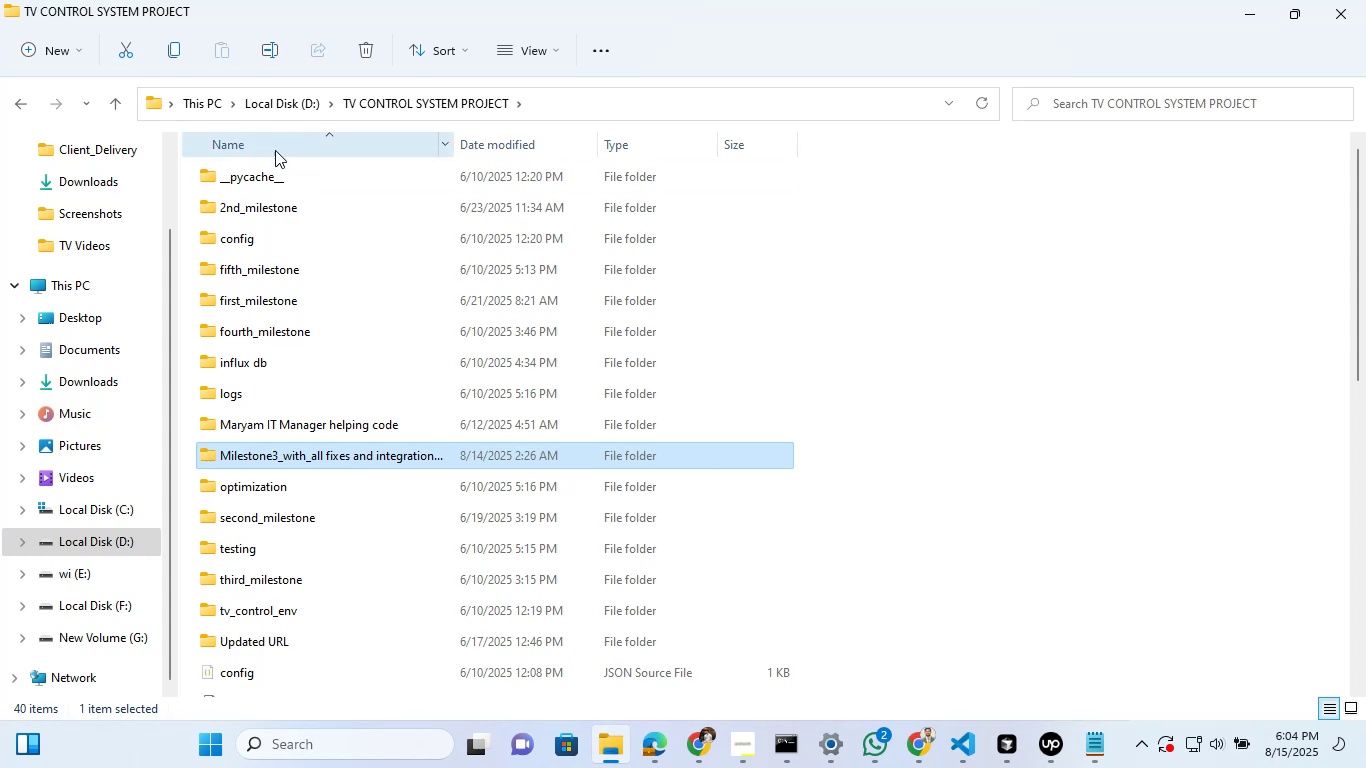 
scroll: coordinate [332, 357], scroll_direction: down, amount: 8.0
 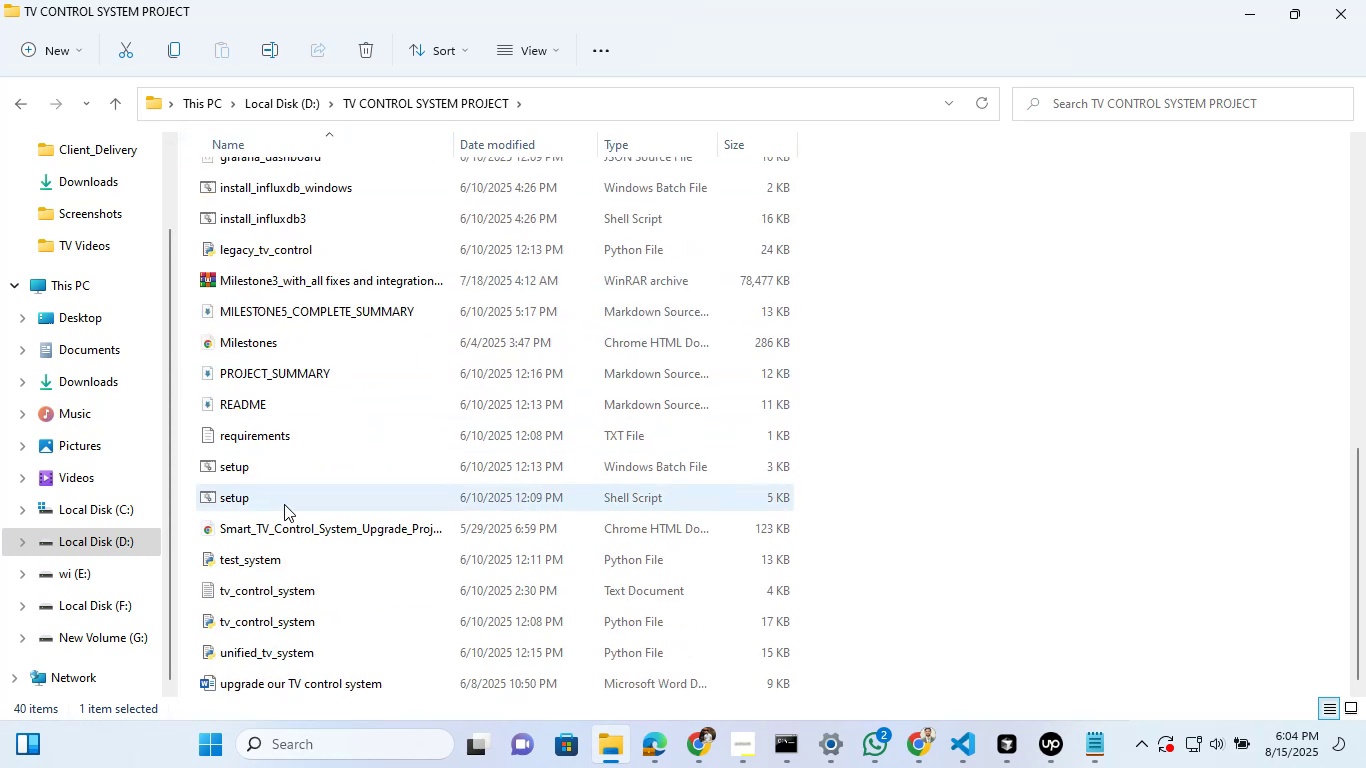 
left_click([326, 528])
 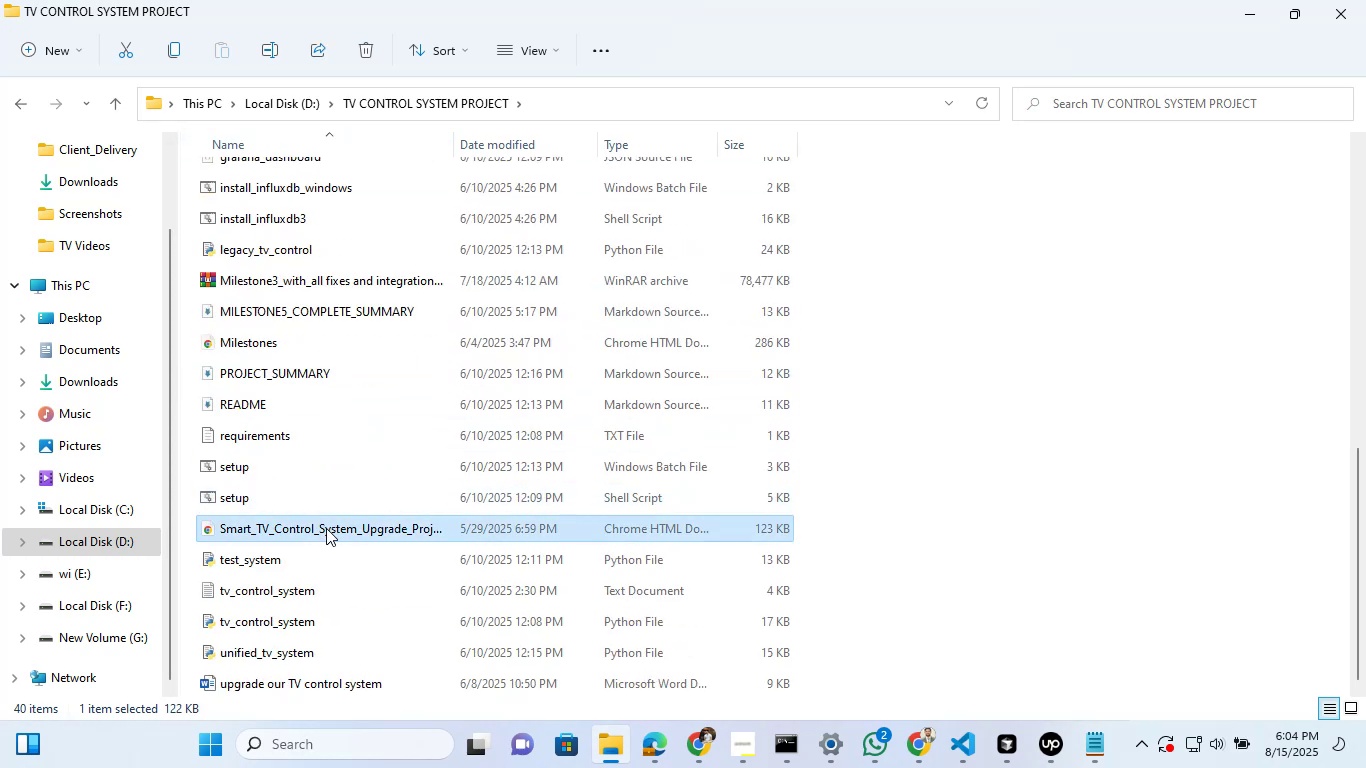 
right_click([326, 528])
 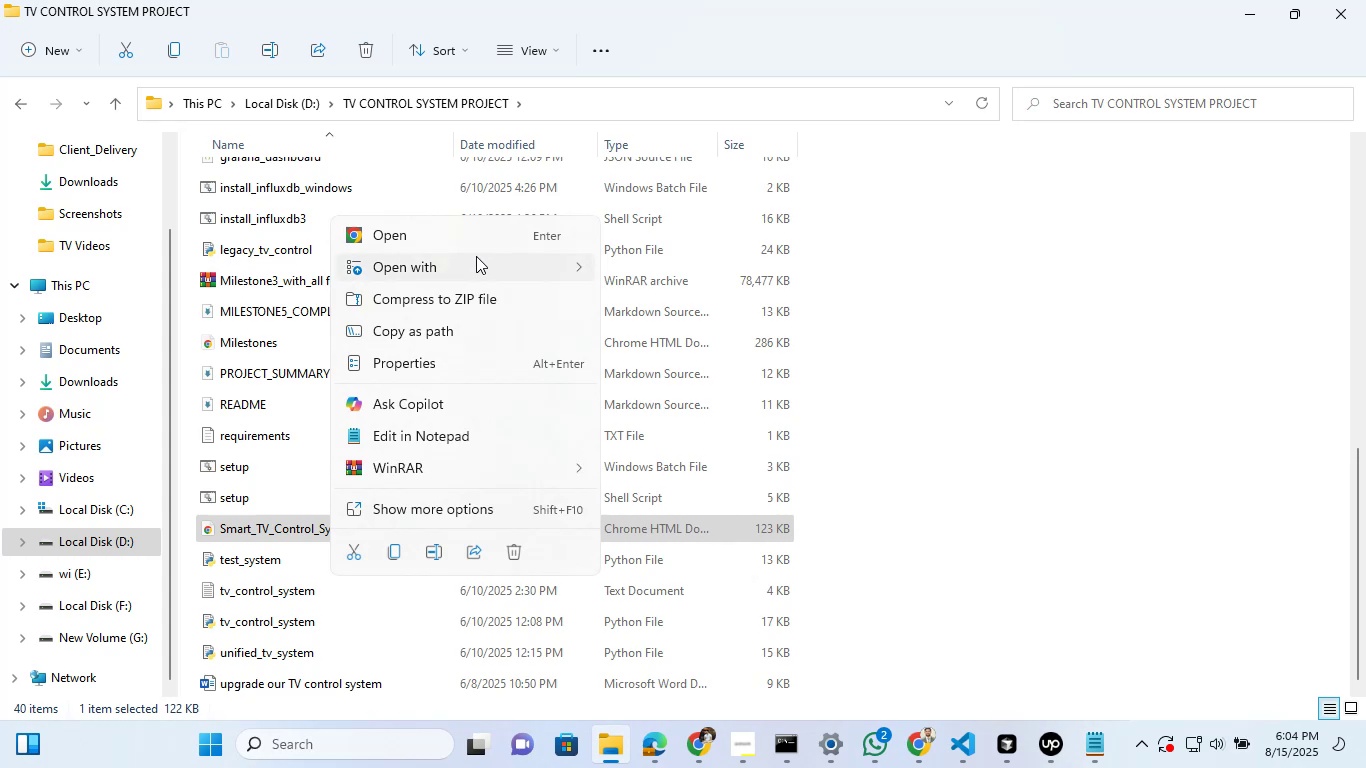 
left_click([699, 291])
 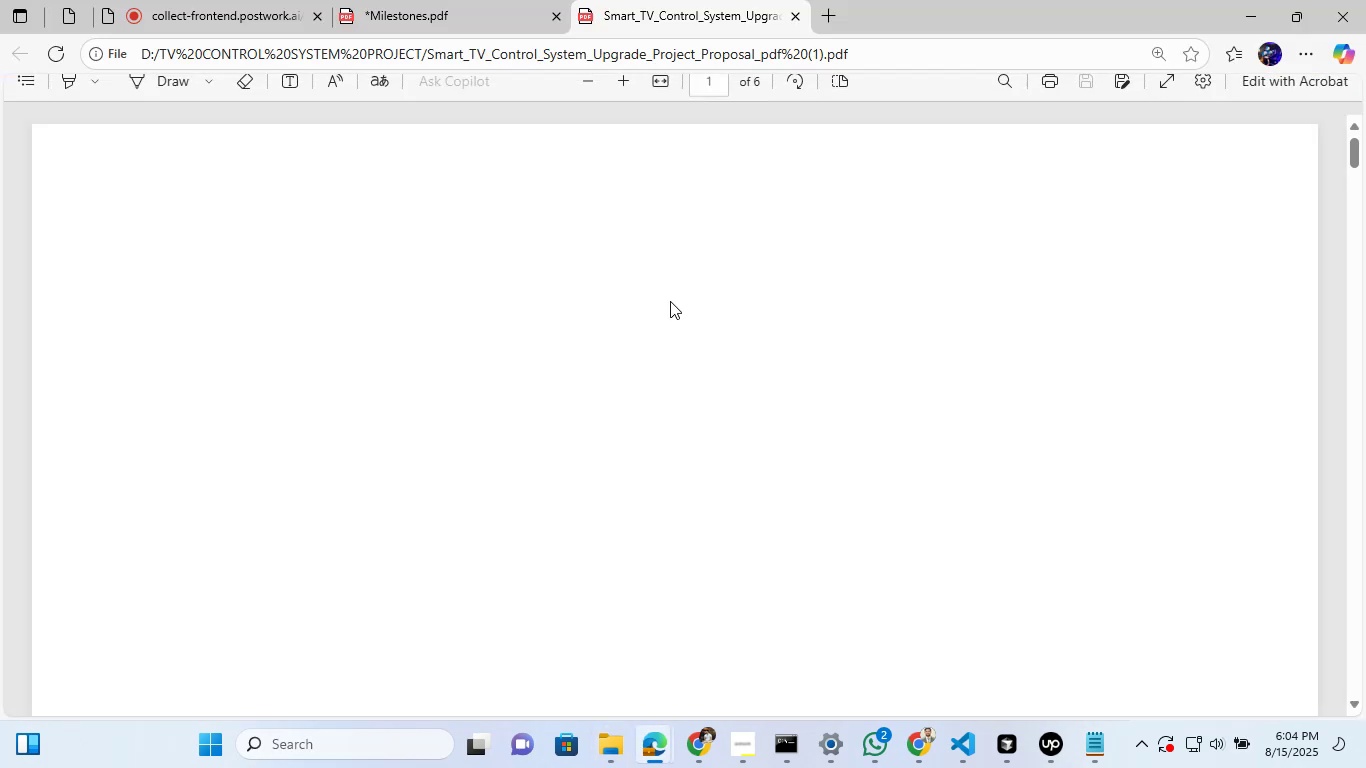 
scroll: coordinate [711, 408], scroll_direction: down, amount: 21.0
 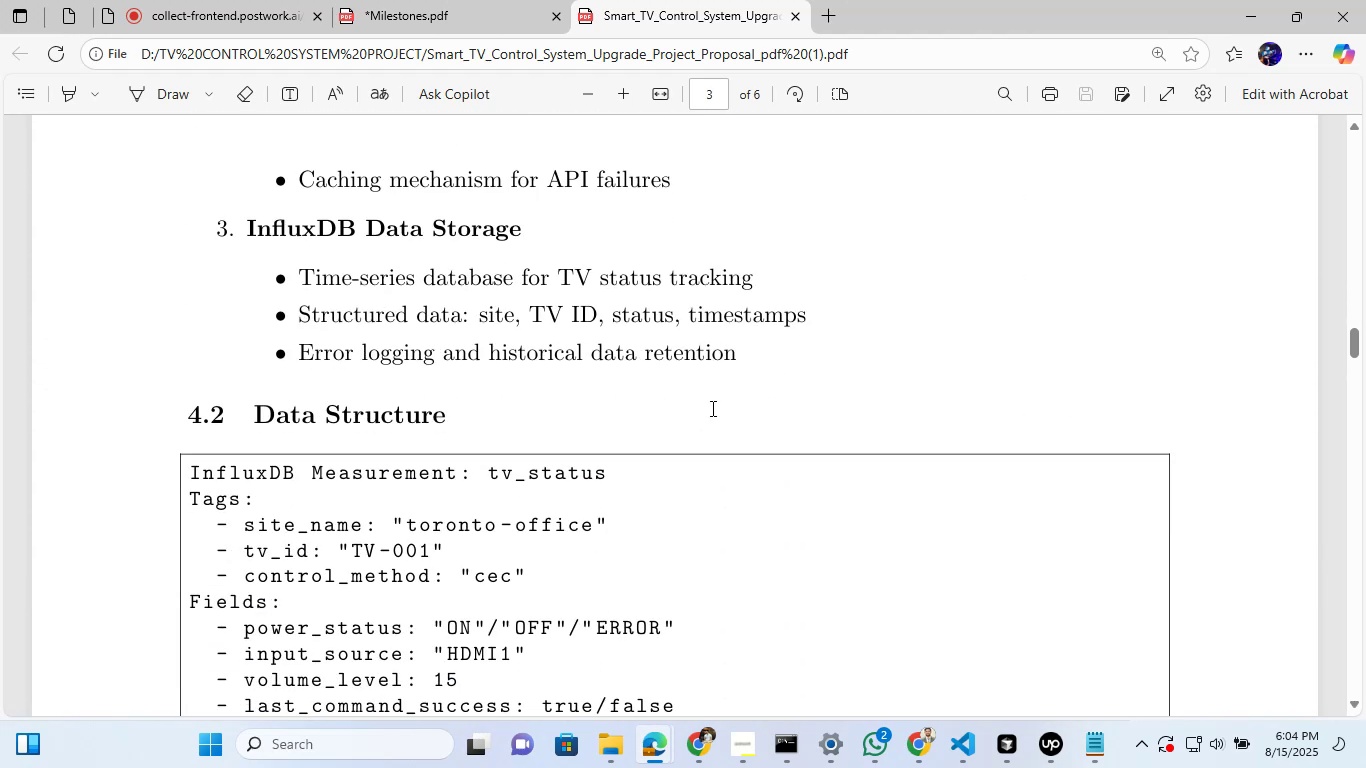 
scroll: coordinate [711, 408], scroll_direction: up, amount: 4.0
 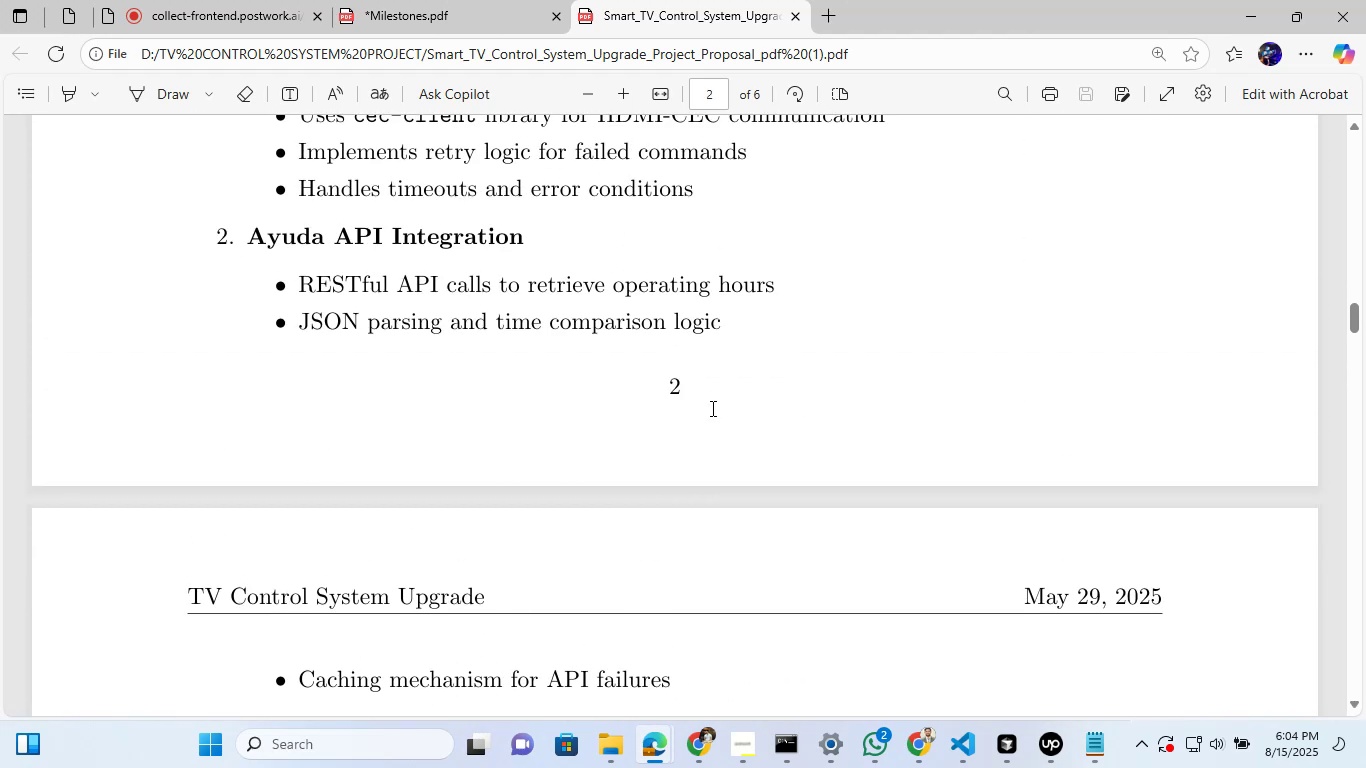 
wait(6.99)
 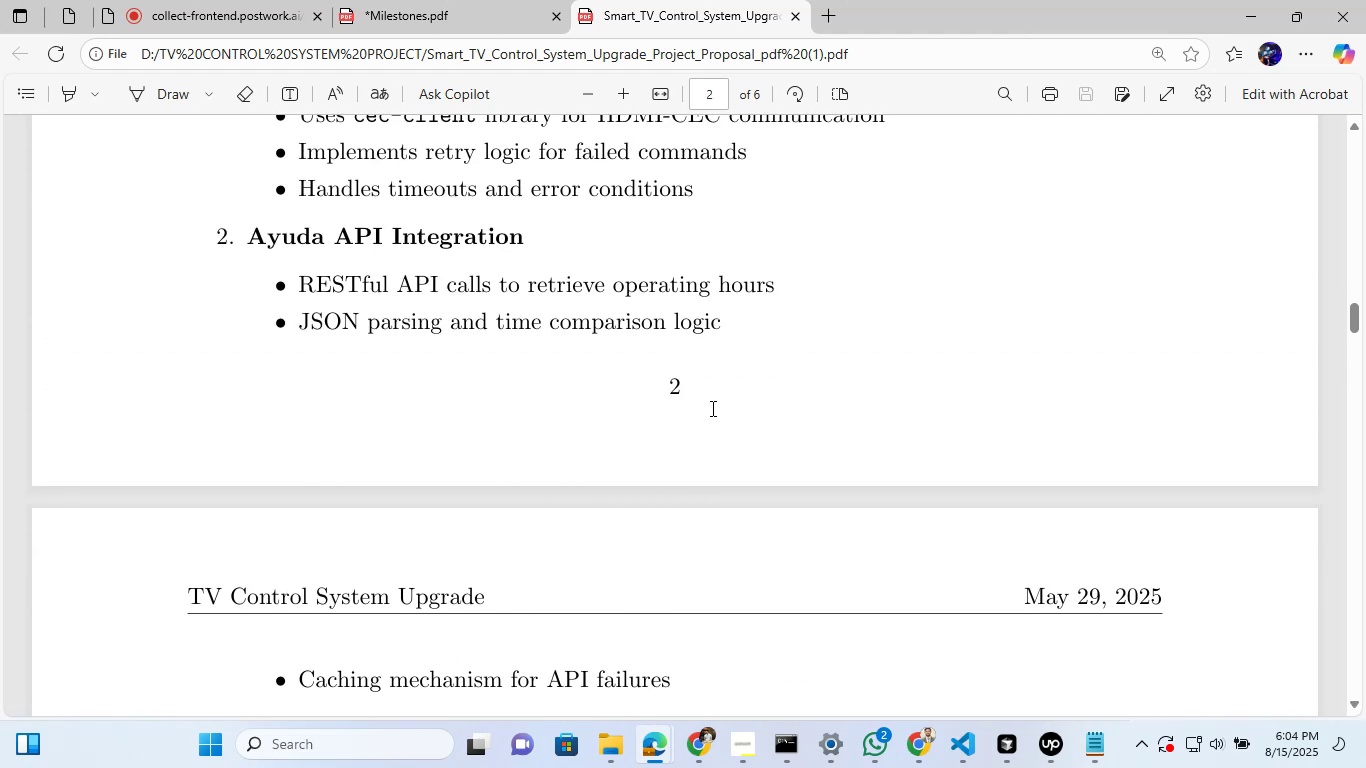 
scroll: coordinate [705, 370], scroll_direction: down, amount: 14.0
 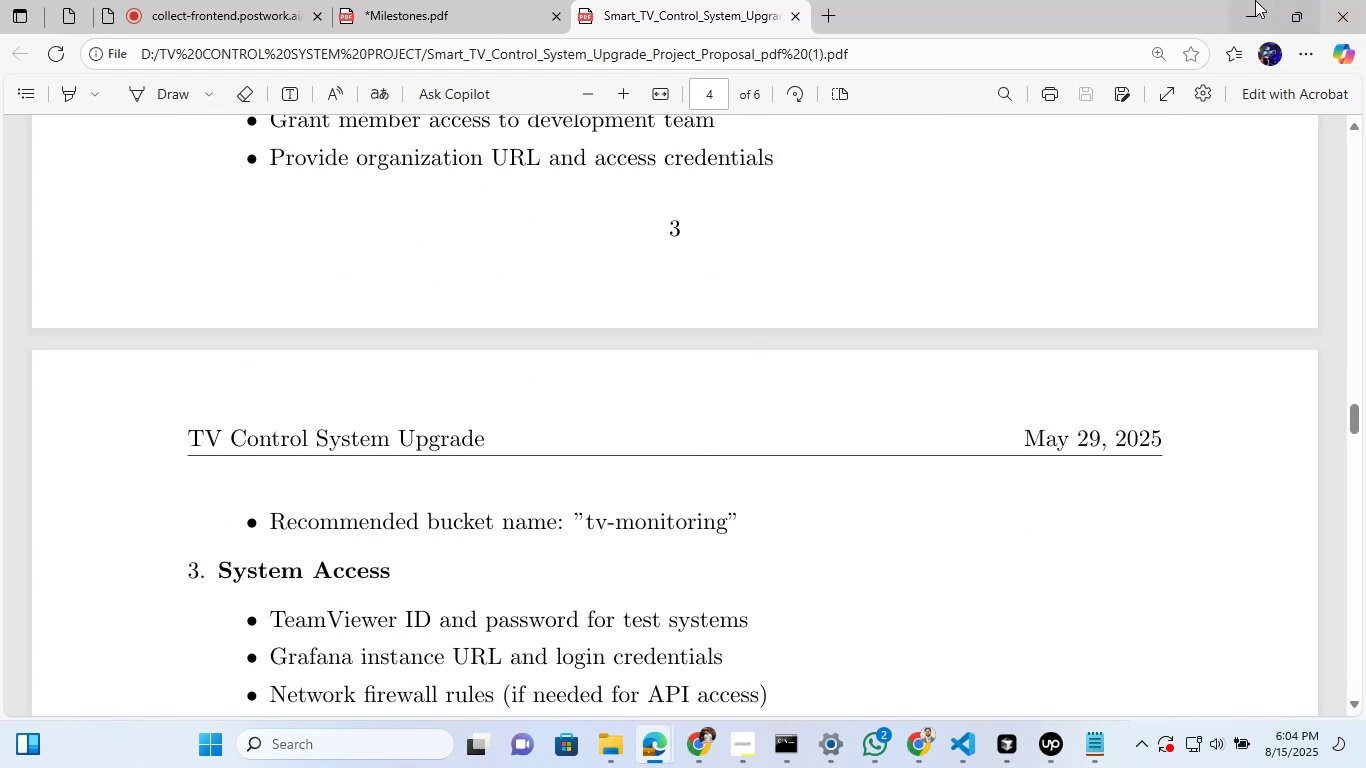 
left_click([1255, 0])
 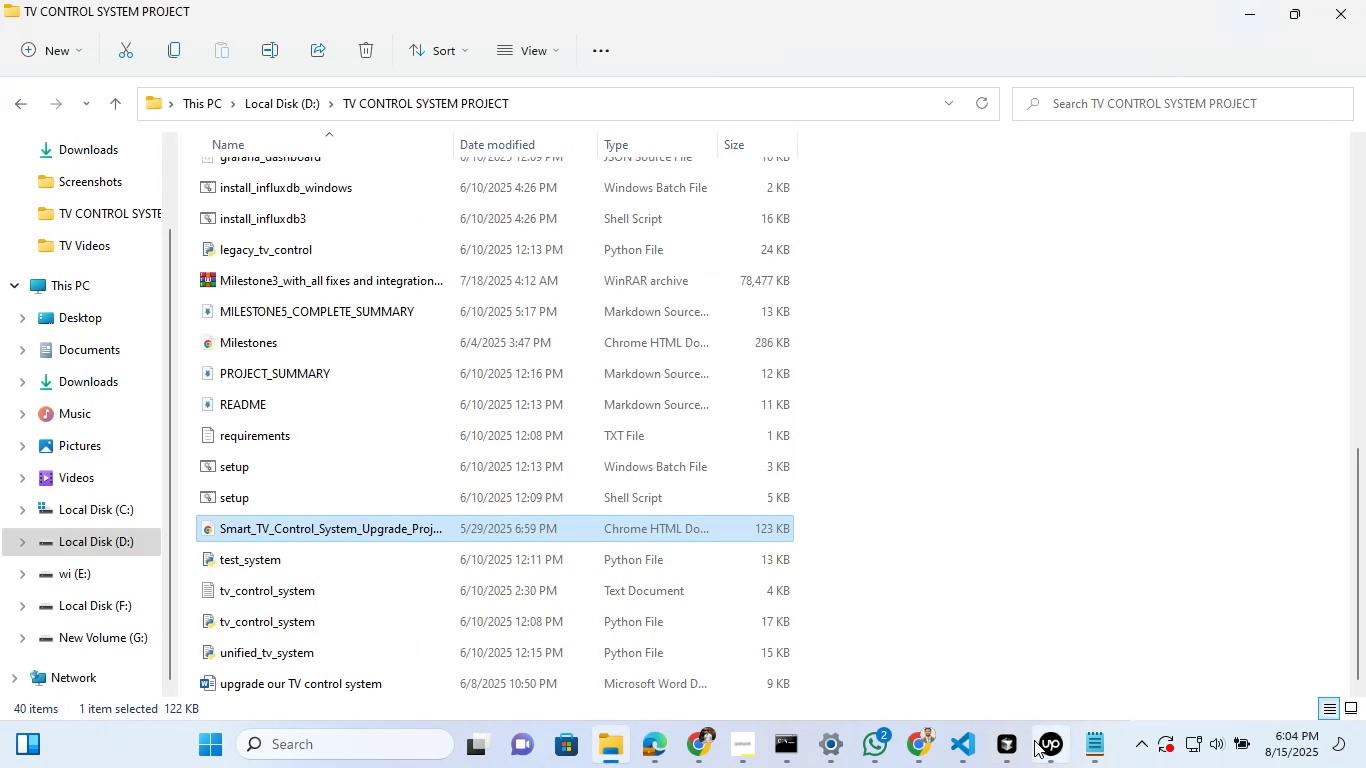 
left_click([1014, 745])
 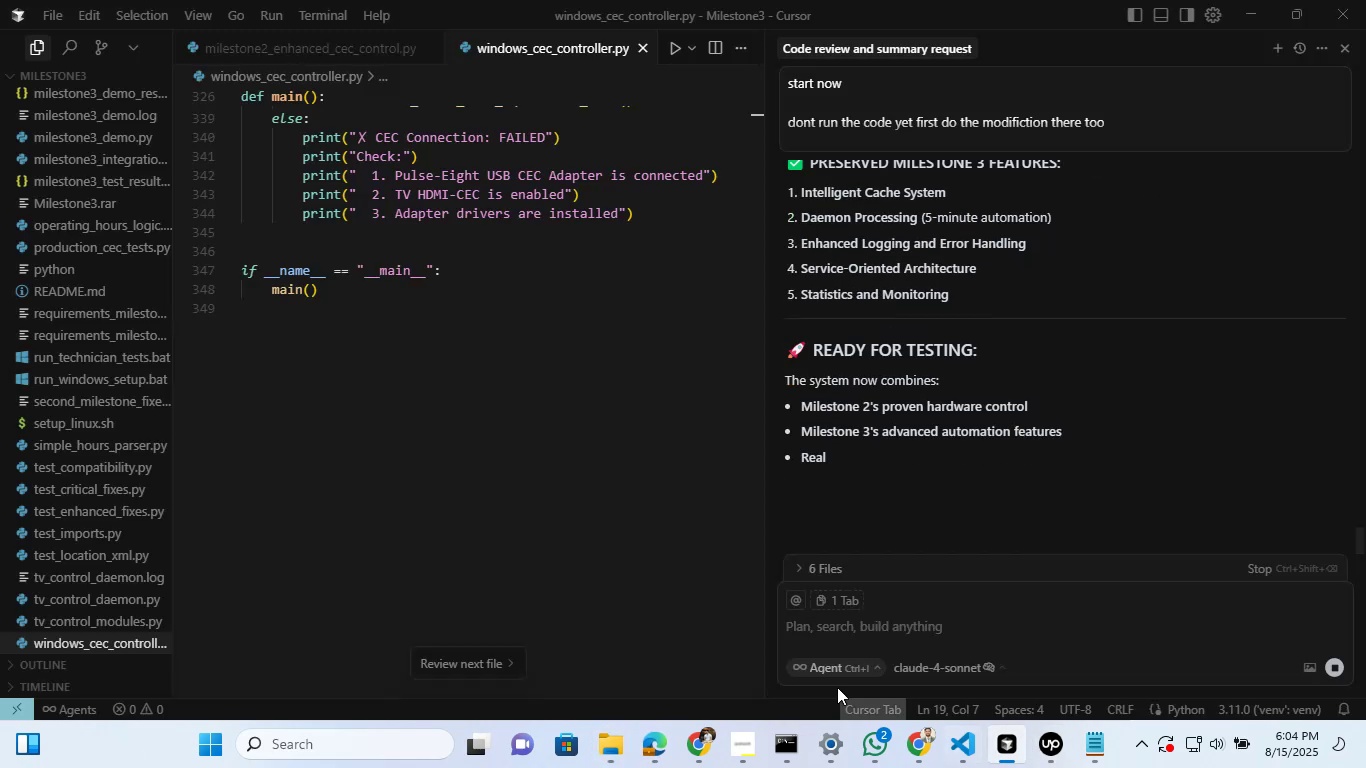 
scroll: coordinate [1043, 344], scroll_direction: up, amount: 9.0
 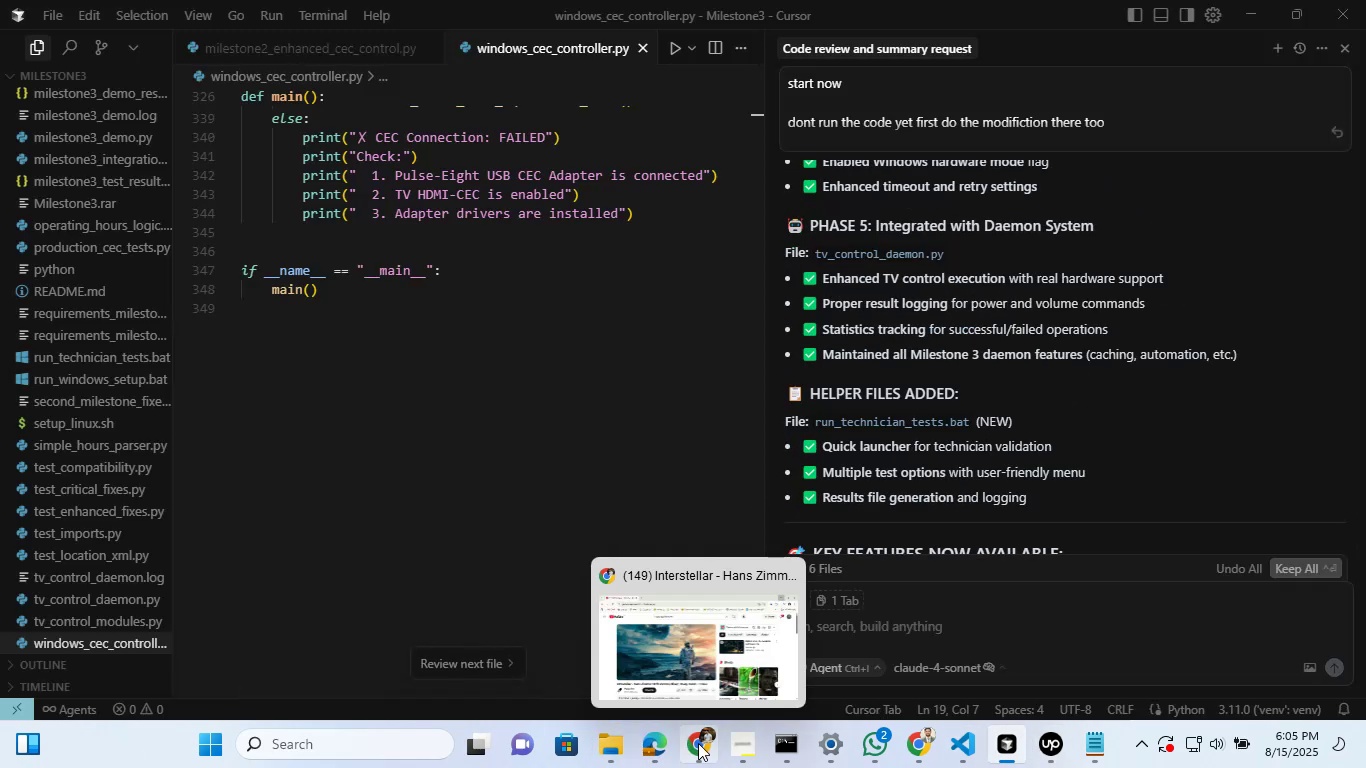 
left_click([698, 743])
 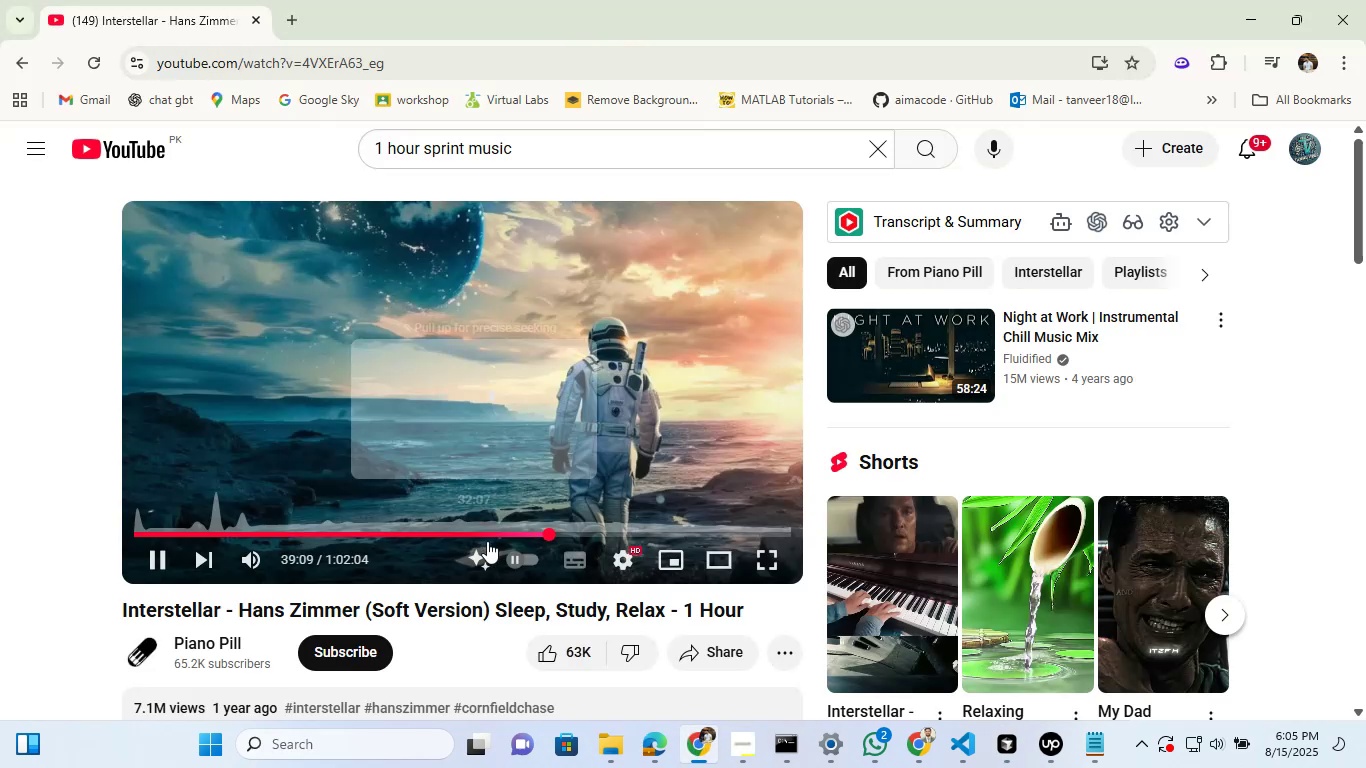 
left_click([534, 525])
 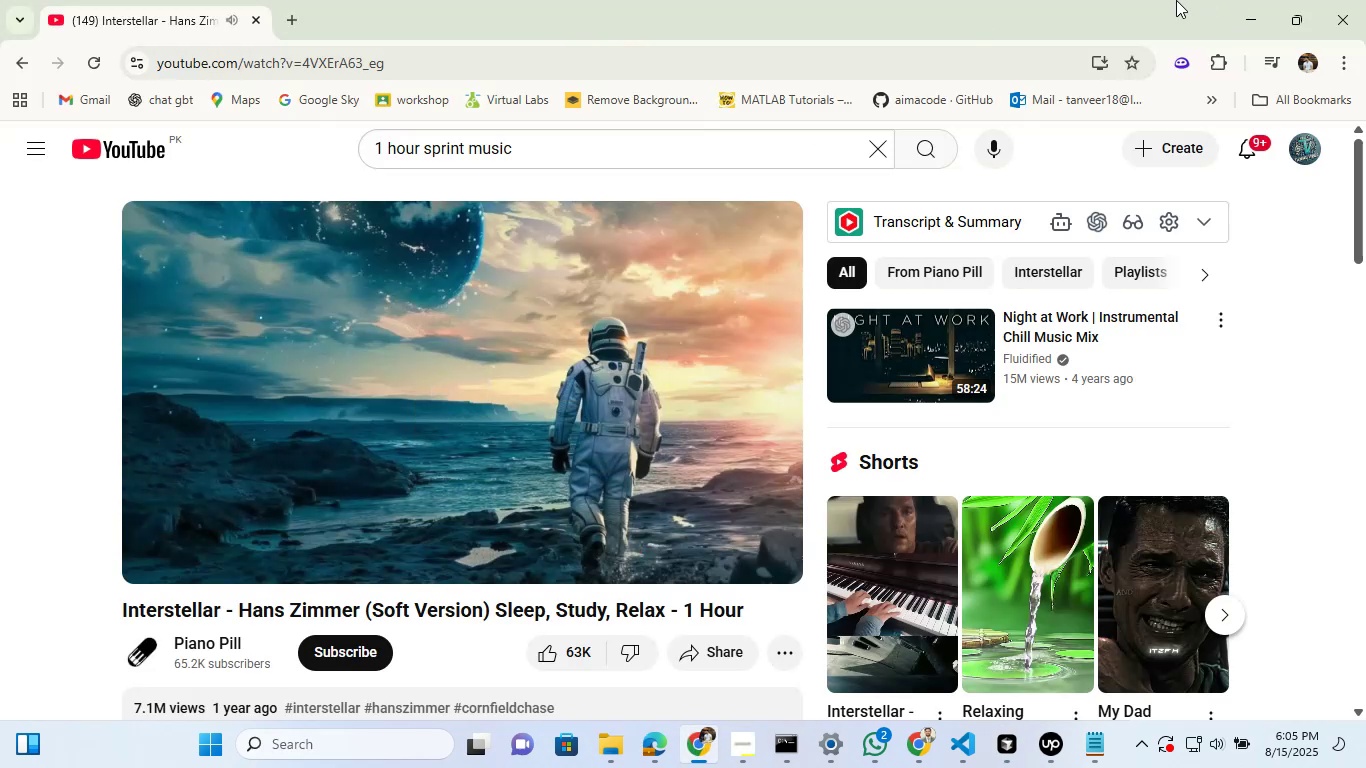 
left_click([1246, 2])
 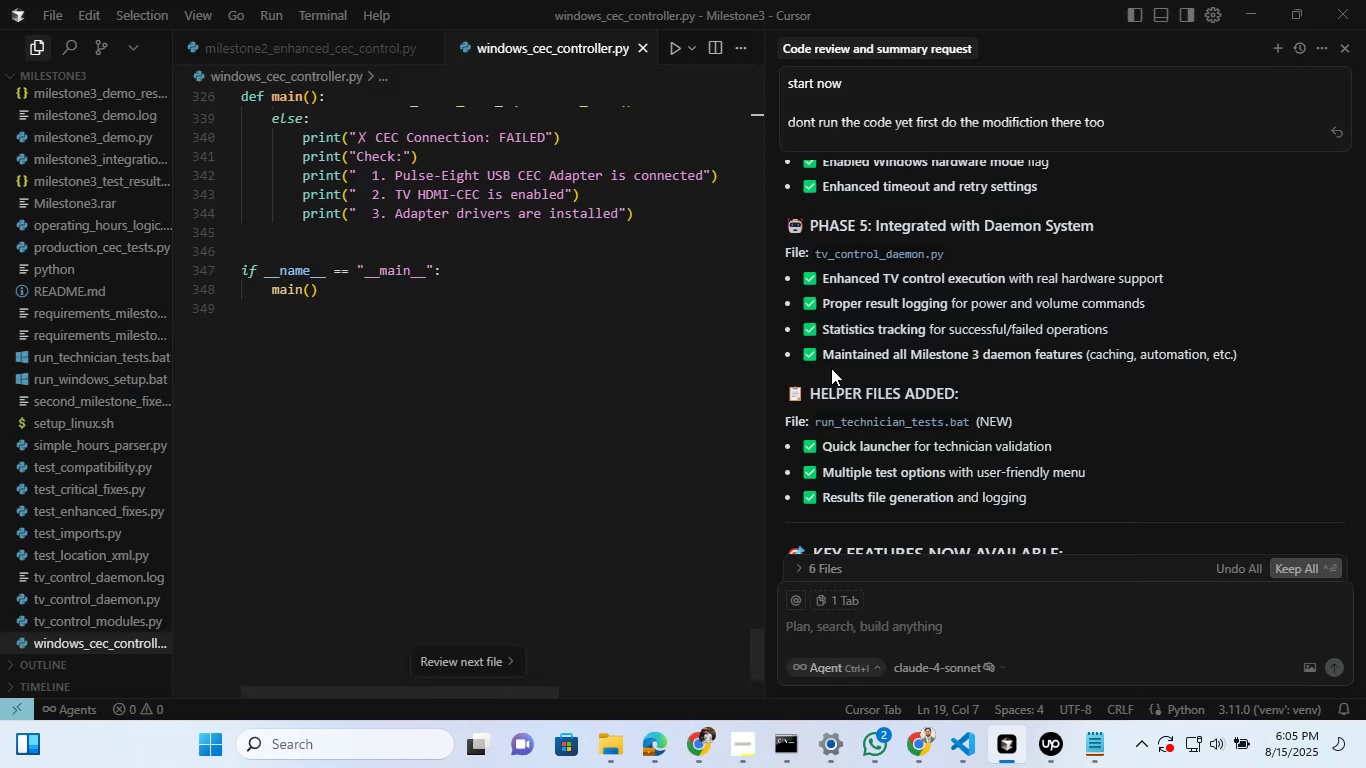 
scroll: coordinate [912, 350], scroll_direction: up, amount: 10.0
 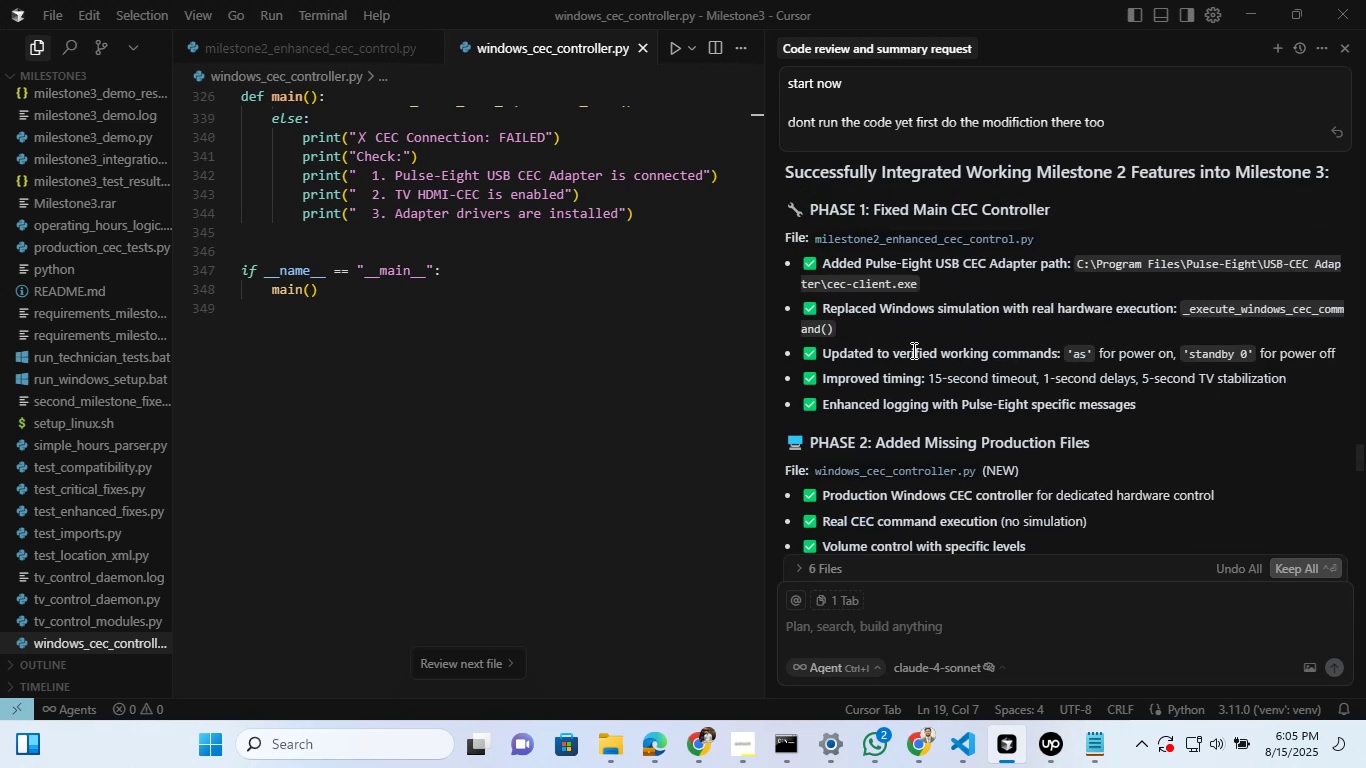 
scroll: coordinate [905, 383], scroll_direction: none, amount: 0.0
 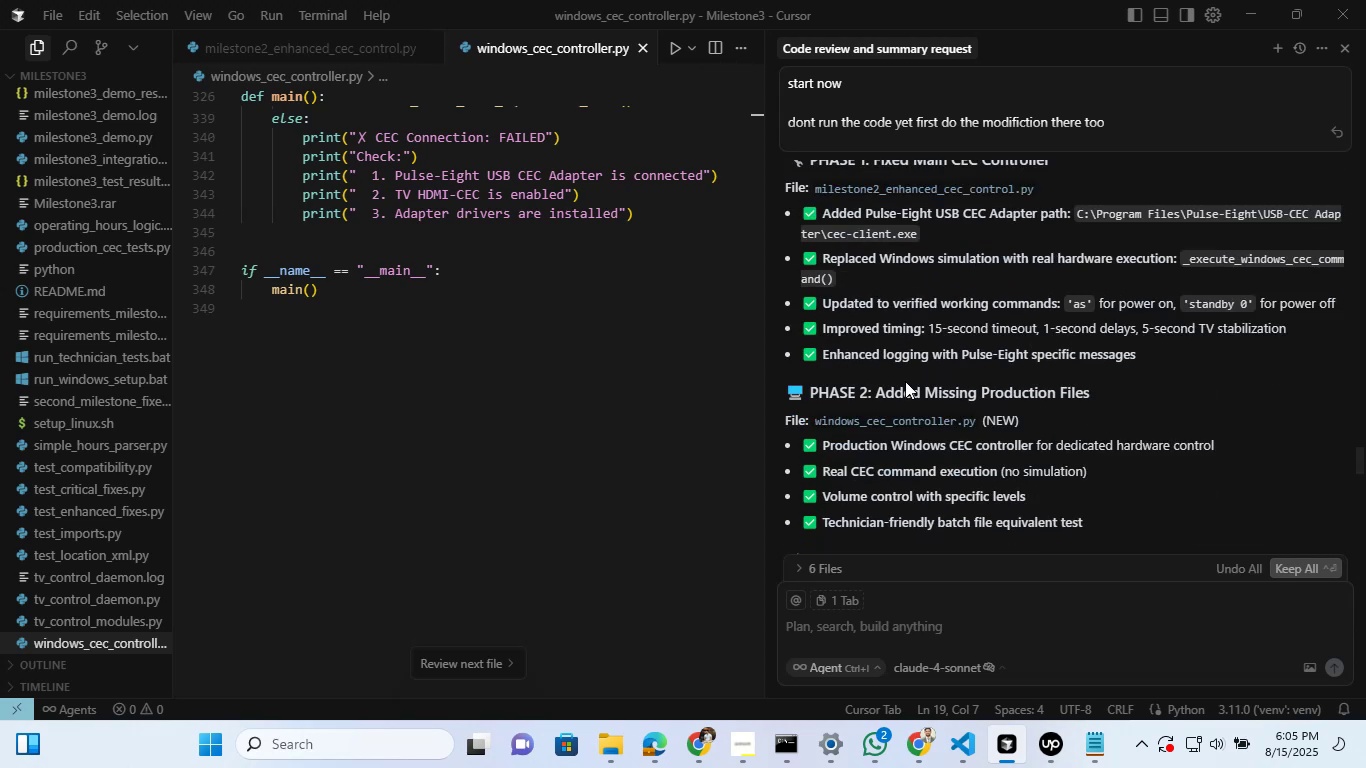 
scroll: coordinate [907, 429], scroll_direction: down, amount: 26.0
 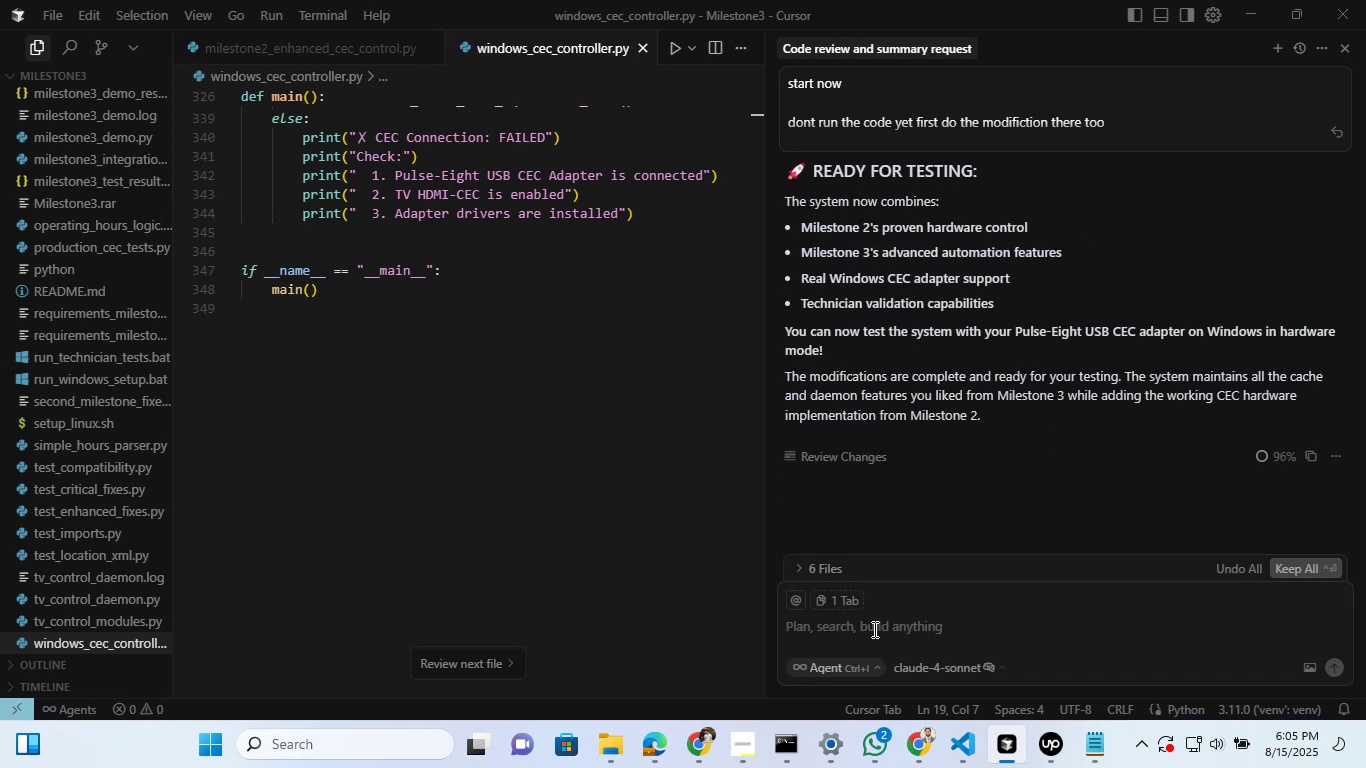 
left_click([873, 623])
 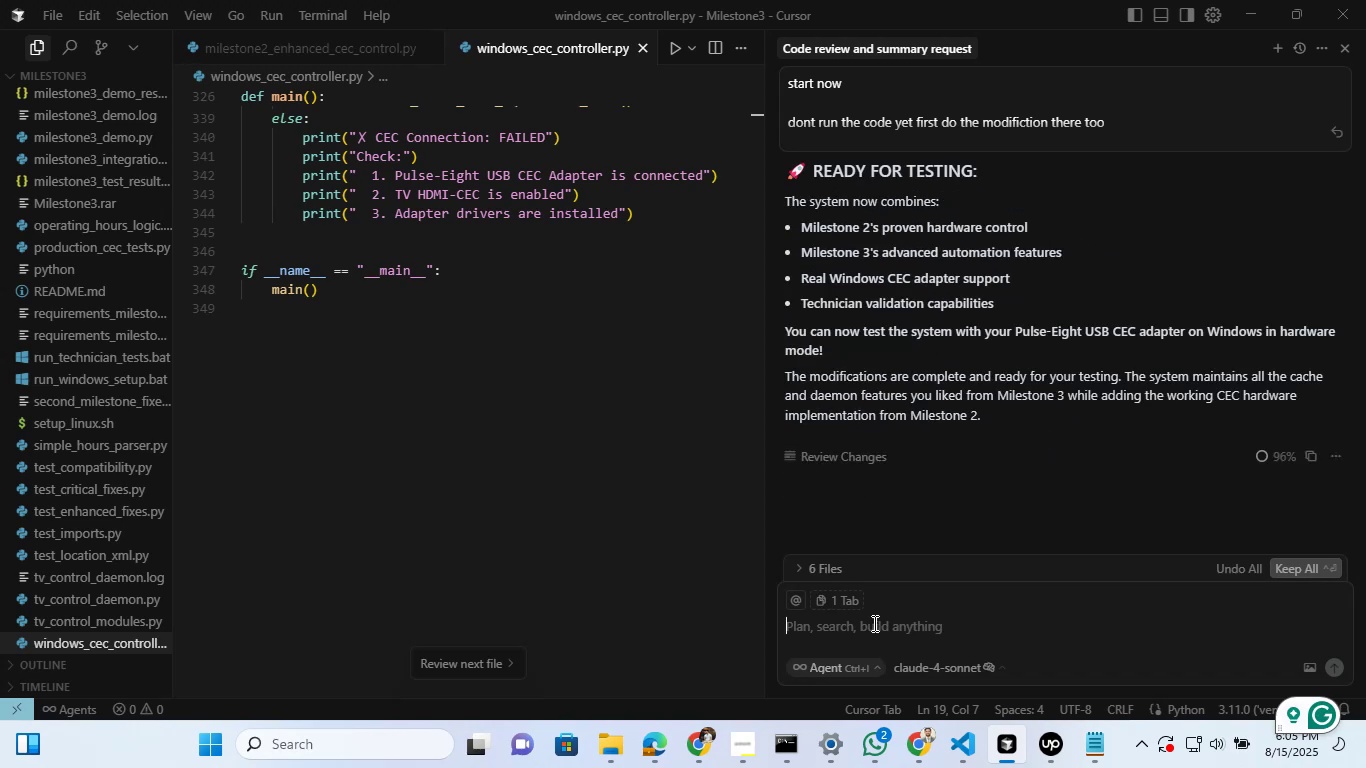 
type(Thank you so muxh)
key(Backspace)
key(Backspace)
type(xh for updating the c)
key(Backspace)
type(th)
key(Backspace)
key(Backspace)
type(code i have reciew)
key(Backspace)
key(Backspace)
key(Backspace)
key(Backspace)
type(viewd it it woild)
key(Backspace)
key(Backspace)
key(Backspace)
key(Backspace)
type(ould be great idea if we )
 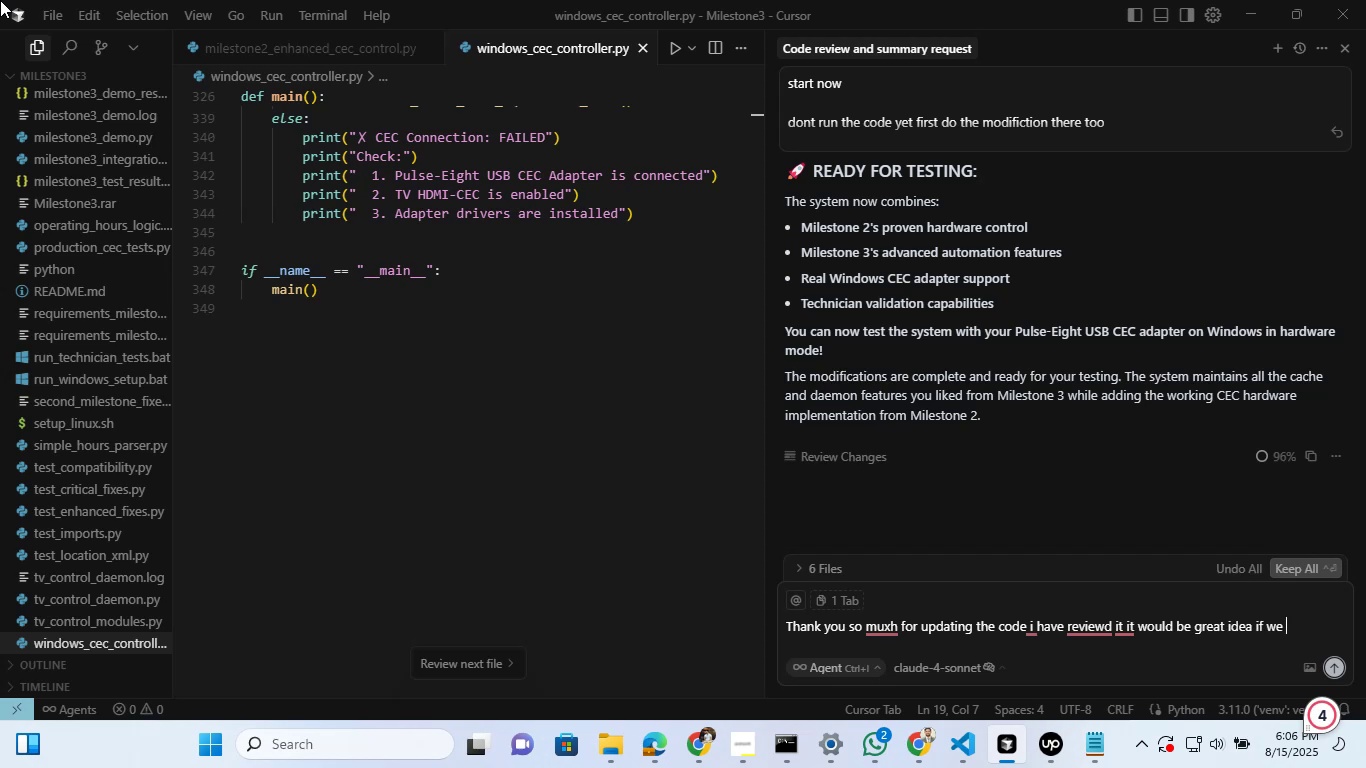 
wait(6.36)
 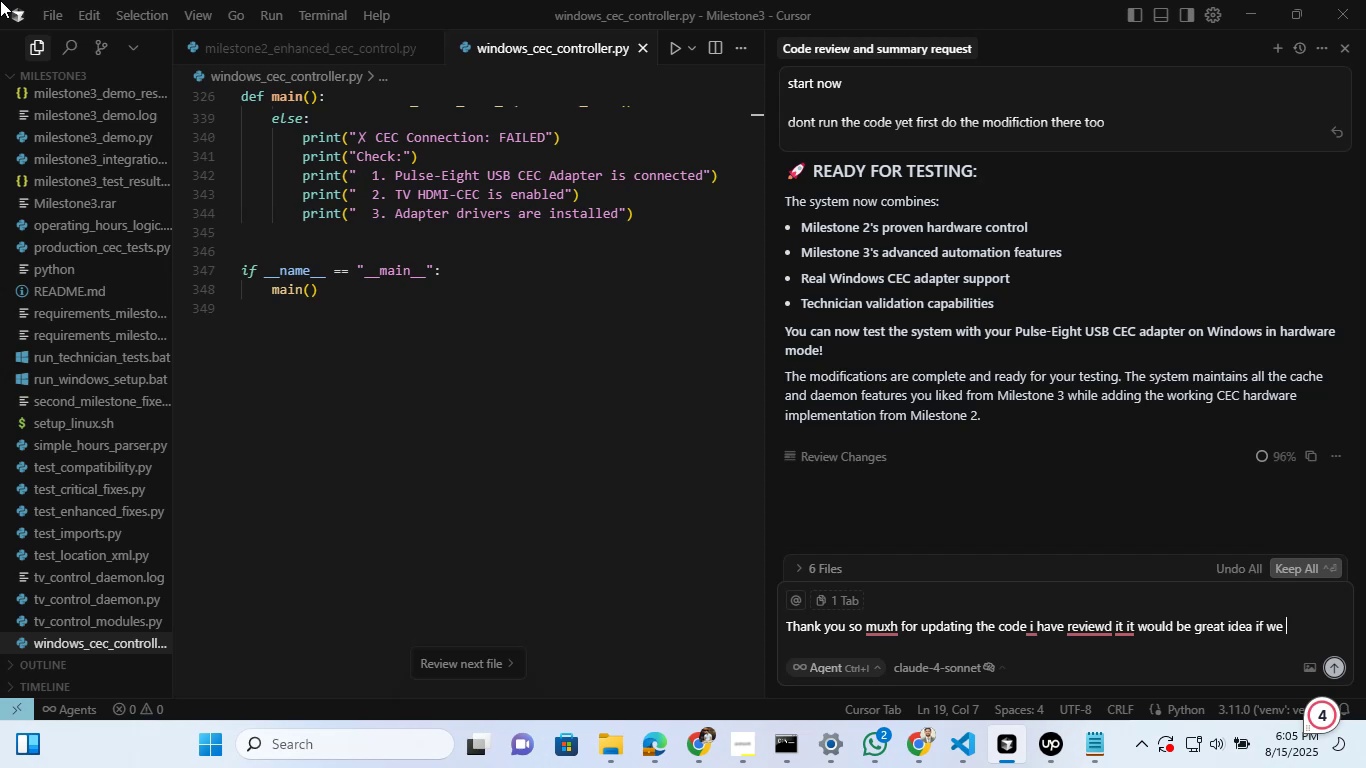 
key(Backspace)
key(Backspace)
key(Backspace)
type(you look the milestone 2 folder ls)
key(Backspace)
key(Backspace)
type(a;sp)
key(Backspace)
key(Backspace)
key(Backspace)
type(lso)
 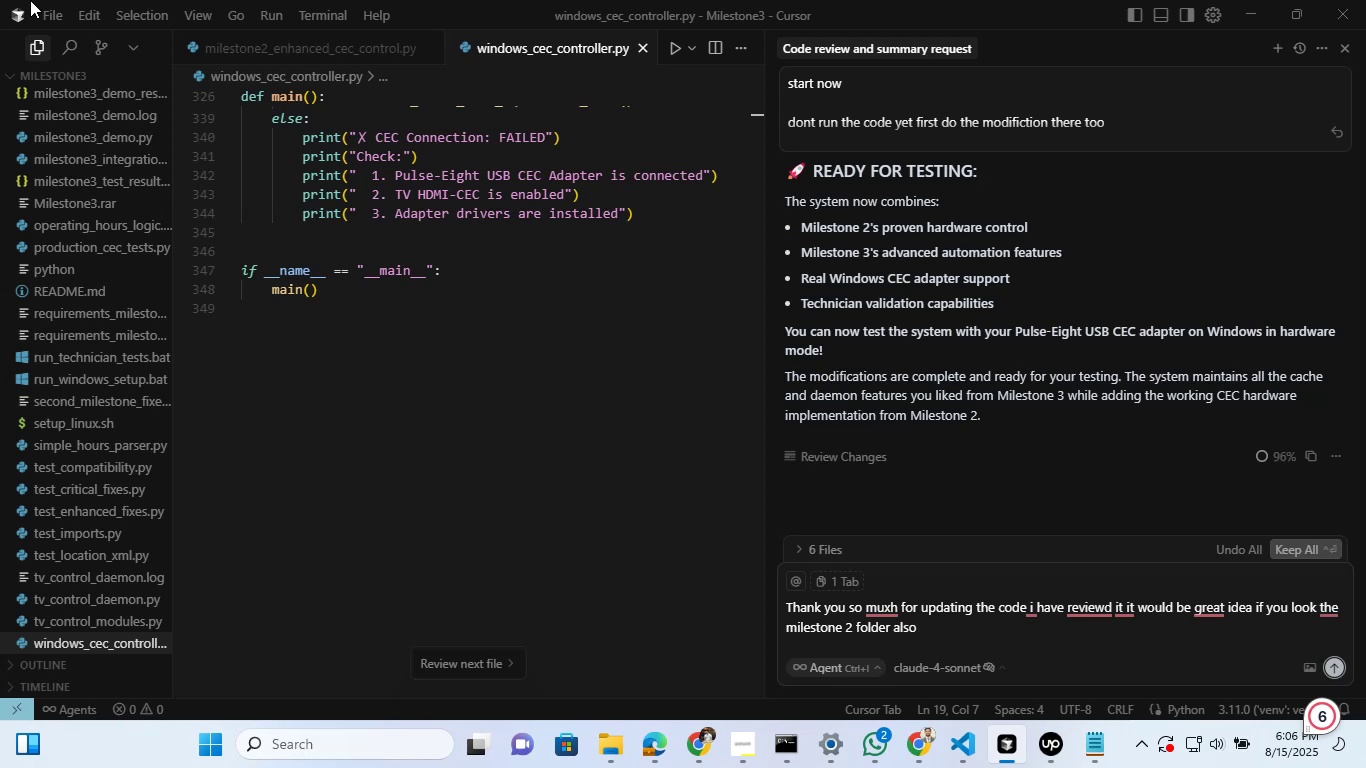 
key(Shift+Enter)
 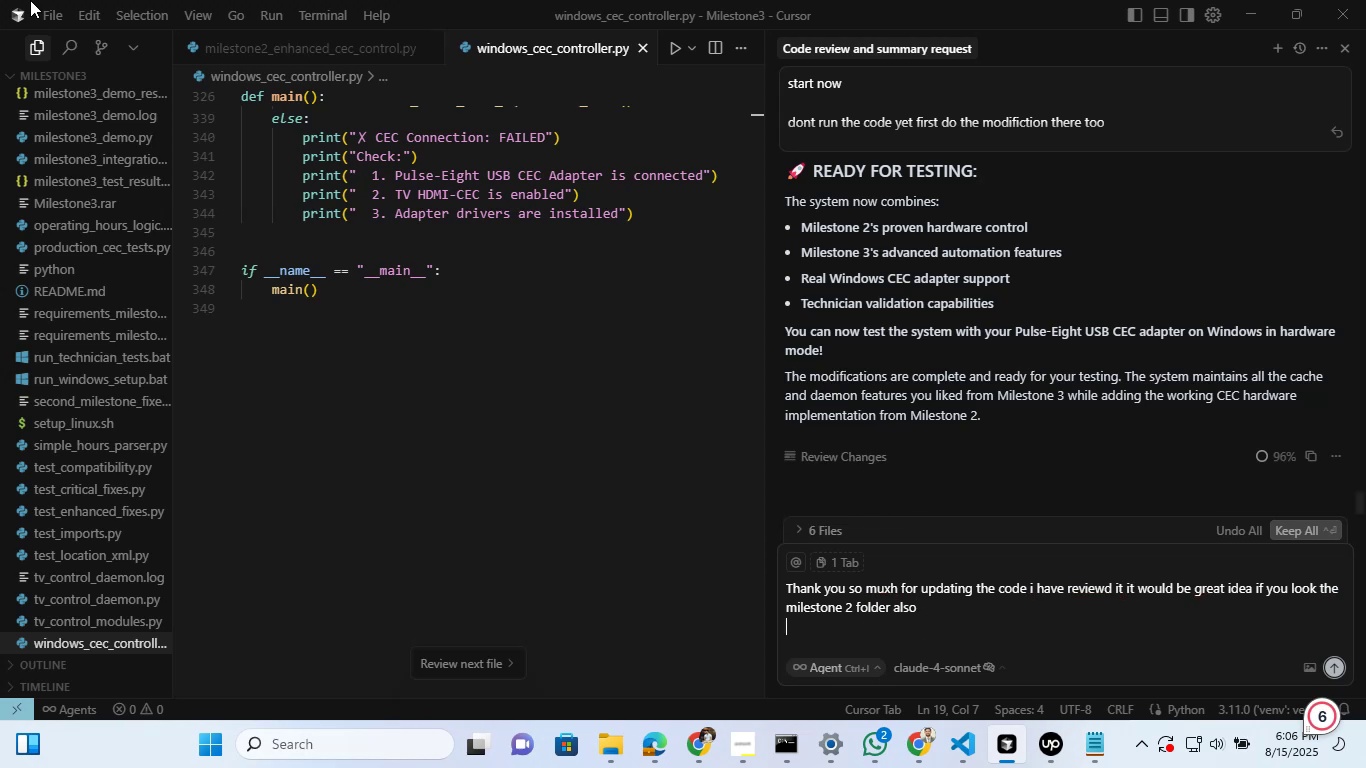 
key(Shift+Enter)
 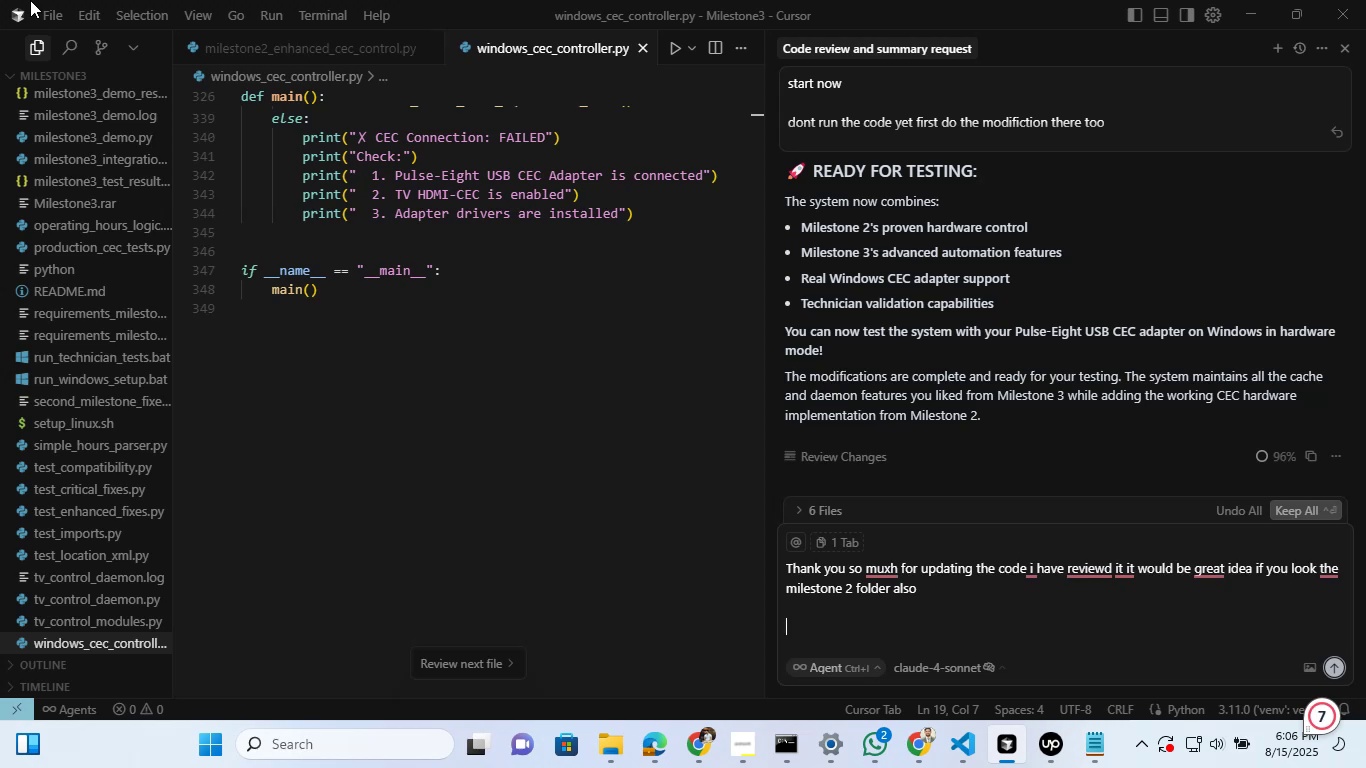 
wait(12.82)
 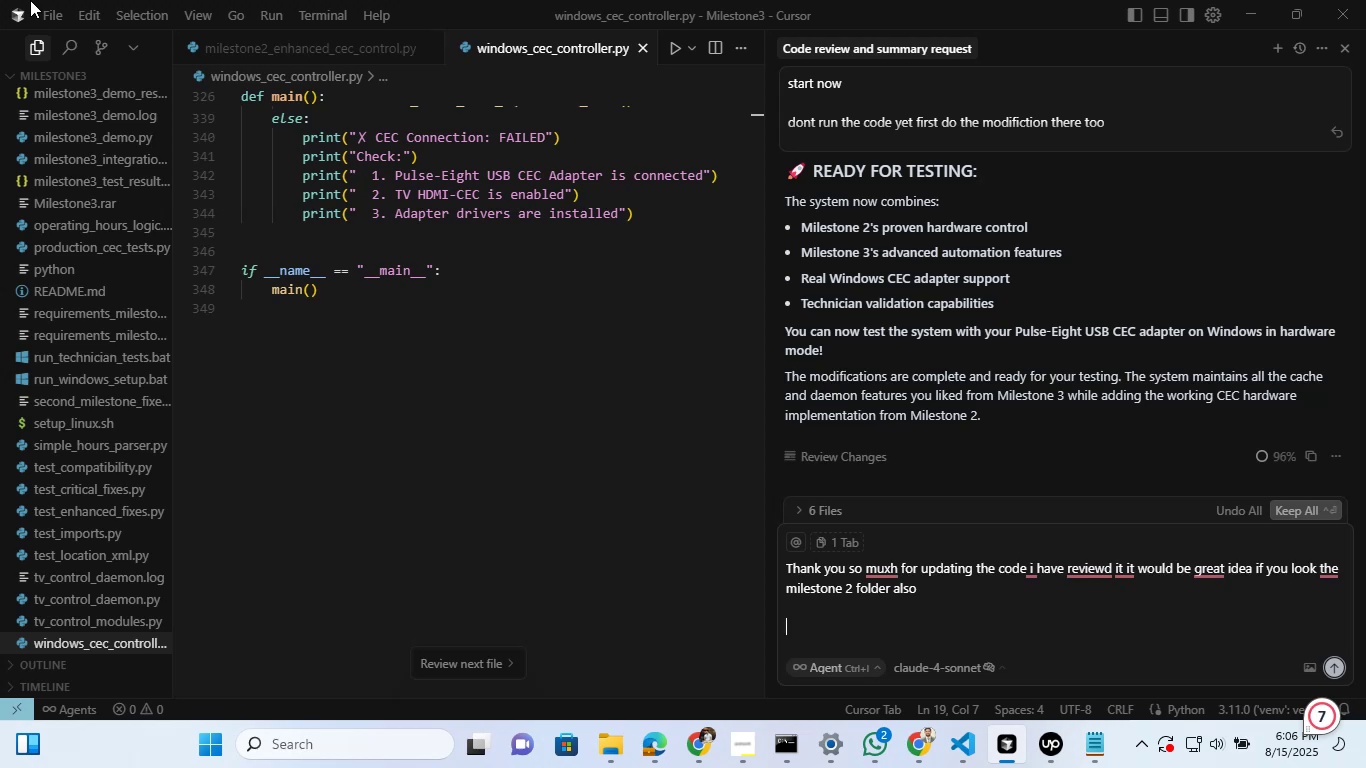 
left_click([613, 690])
 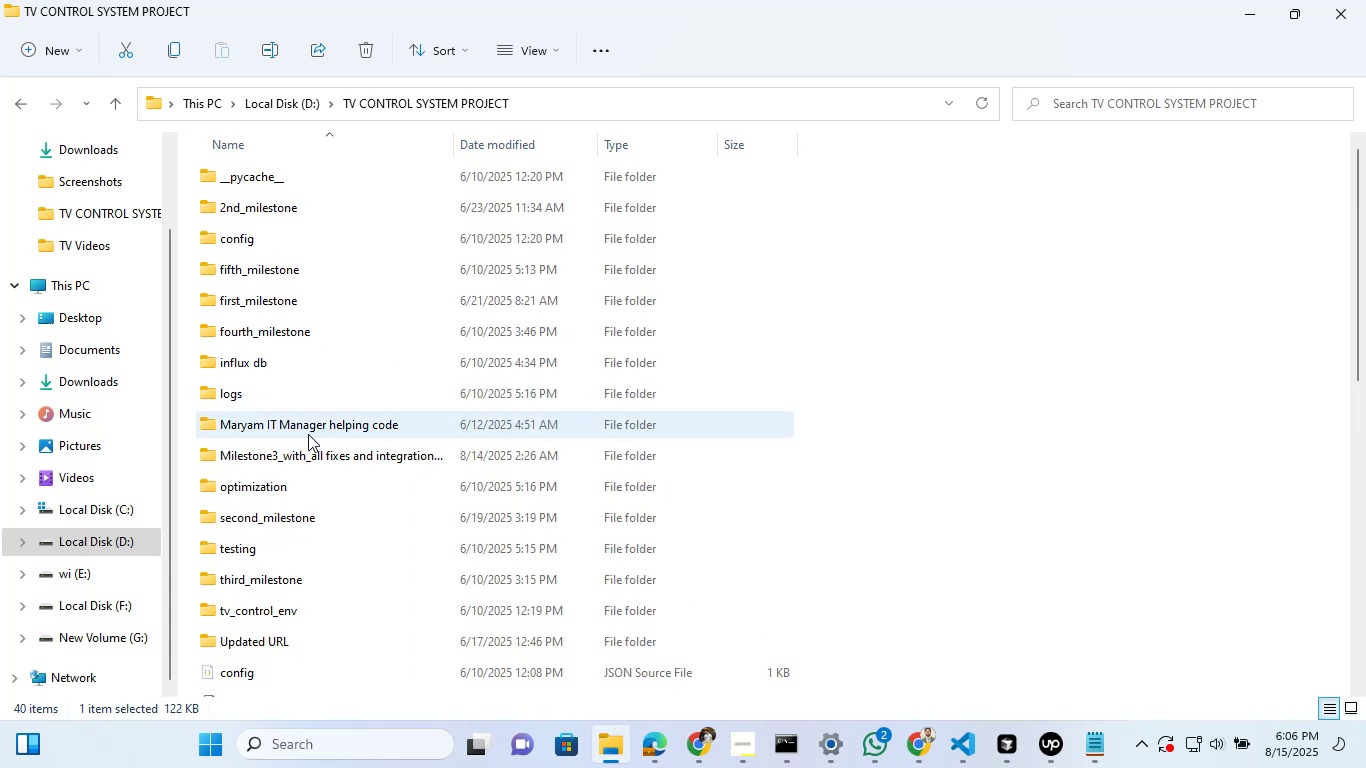 
double_click([316, 444])
 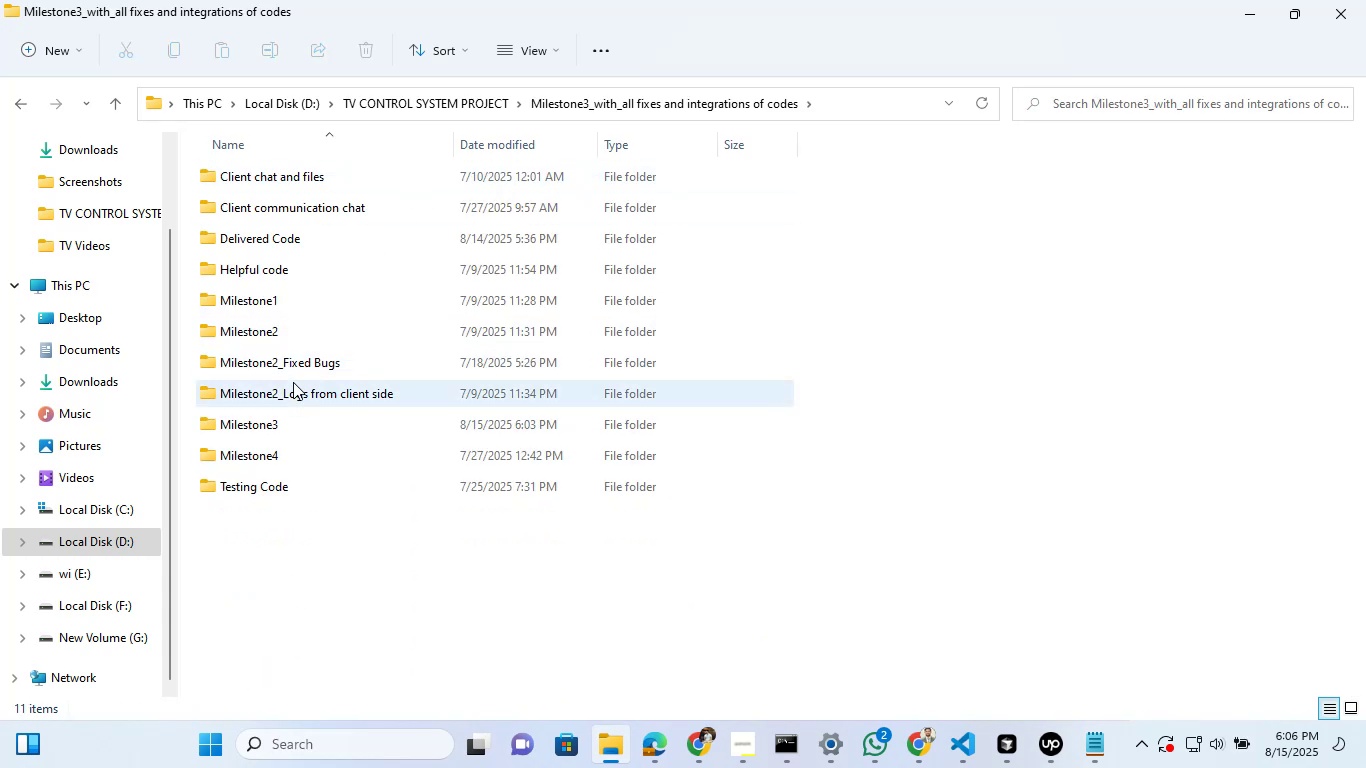 
wait(5.68)
 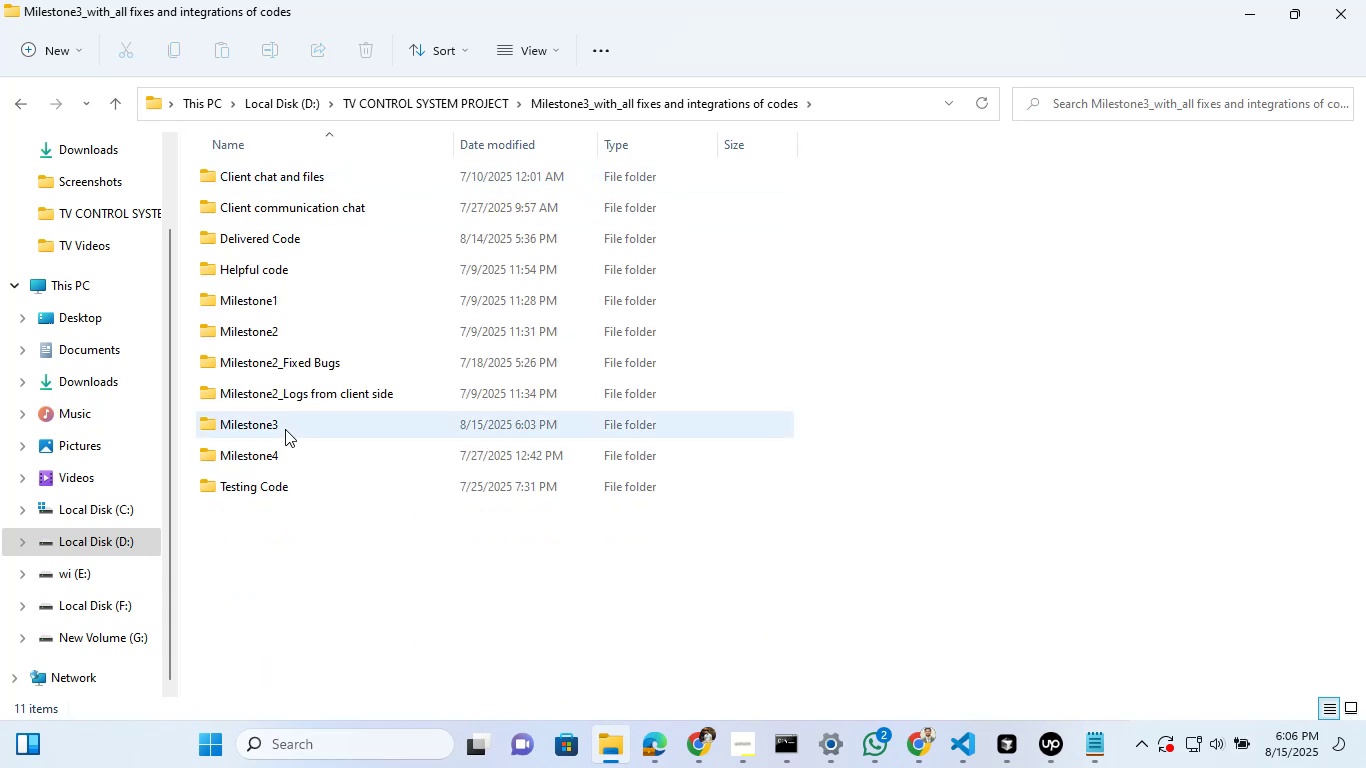 
double_click([293, 385])
 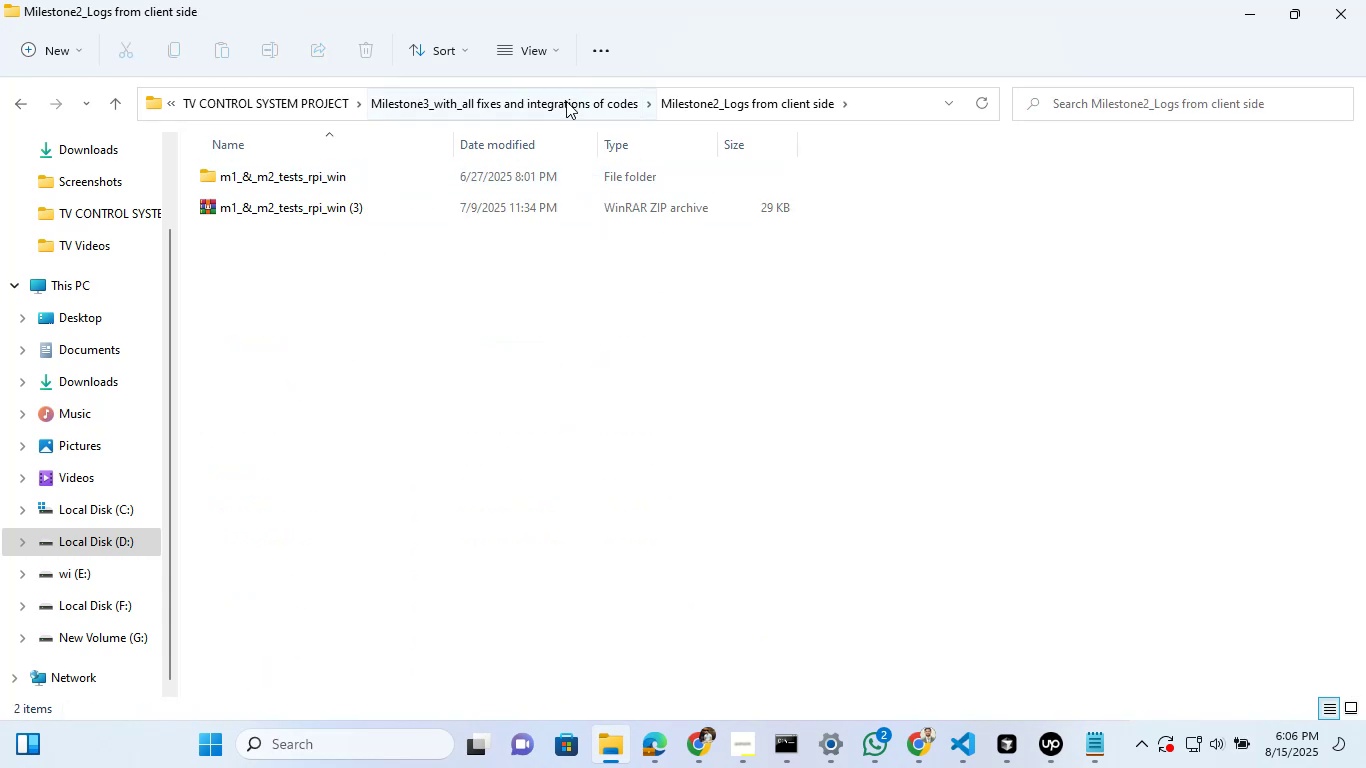 
left_click([566, 101])
 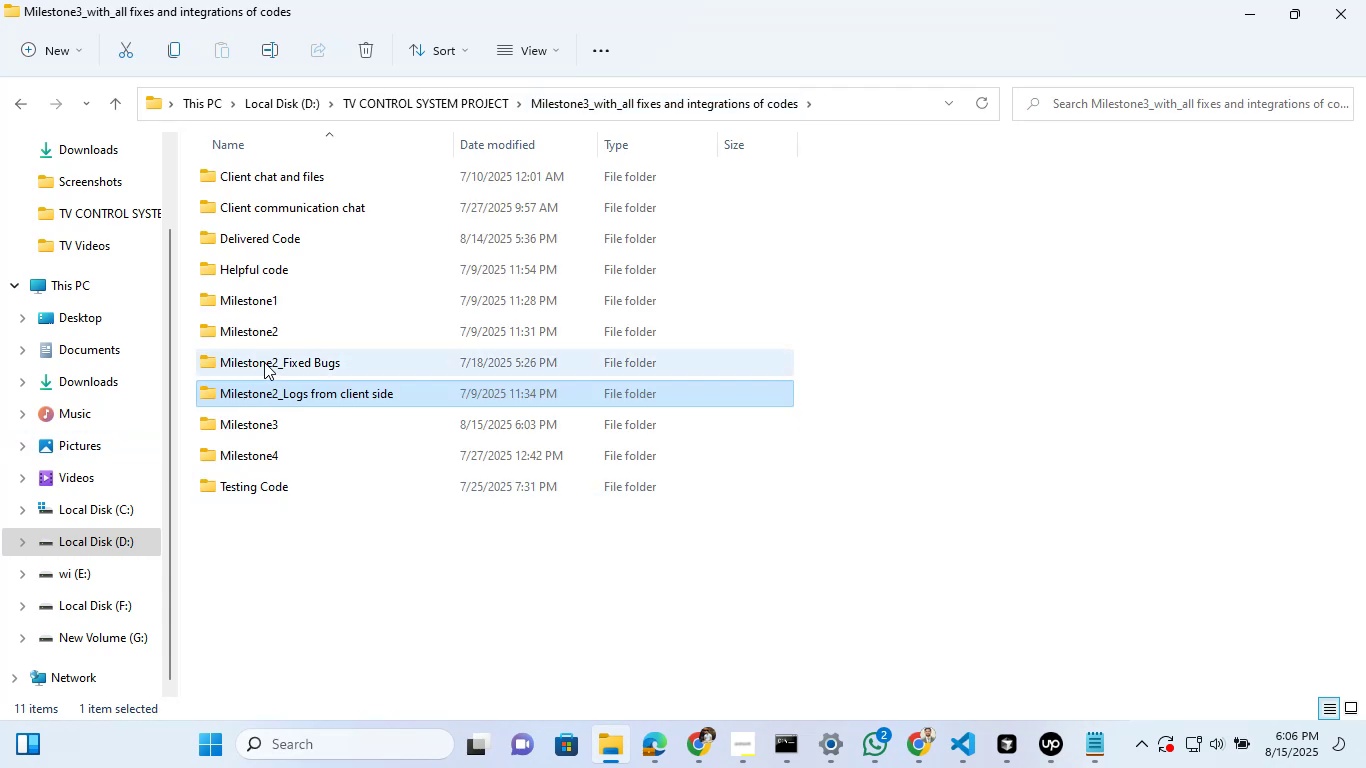 
double_click([264, 362])
 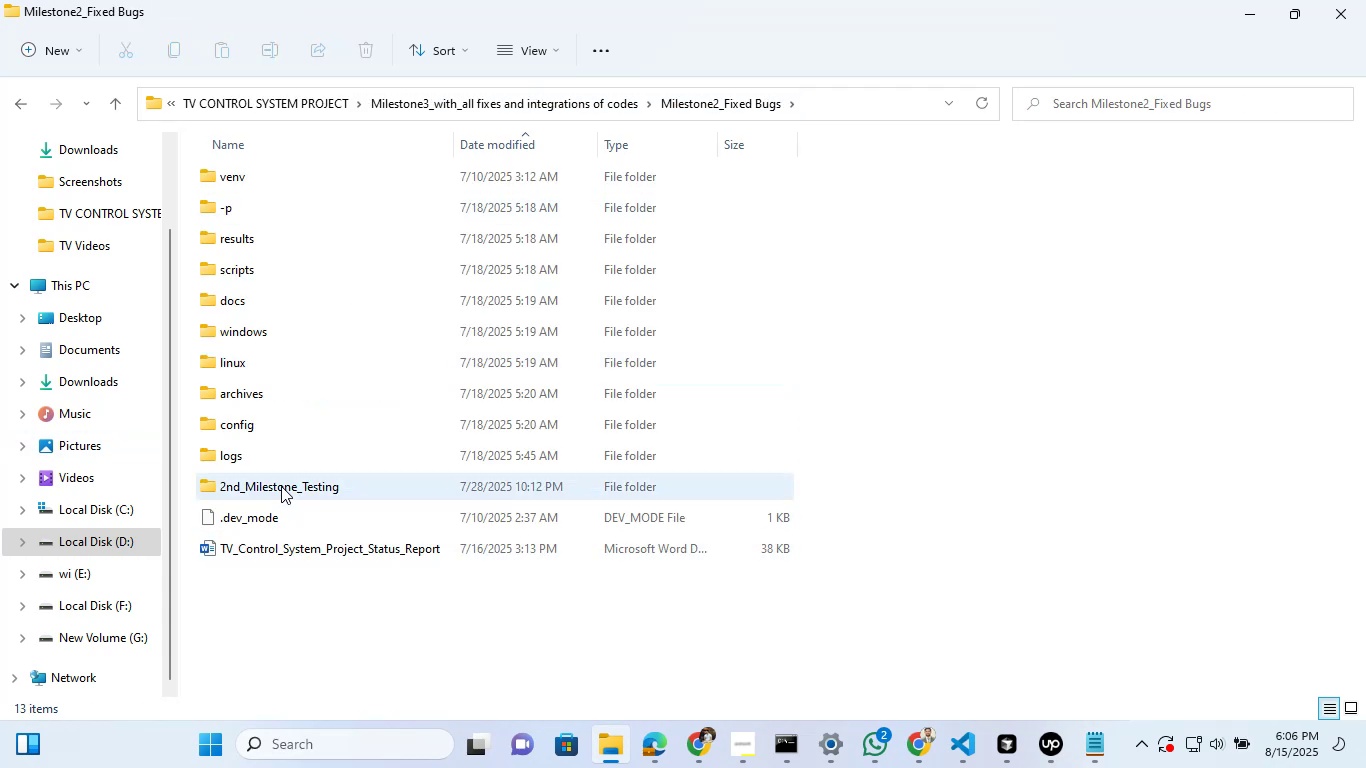 
double_click([281, 486])
 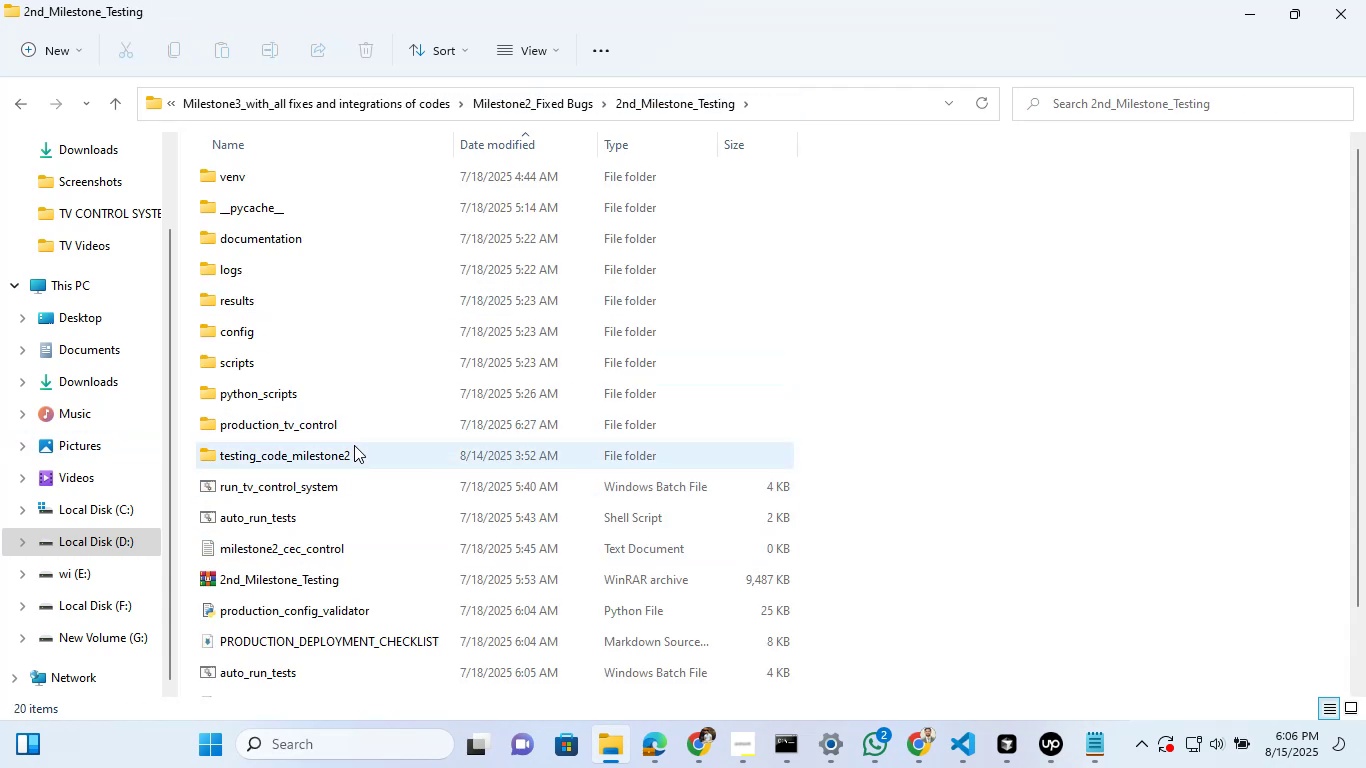 
double_click([354, 444])
 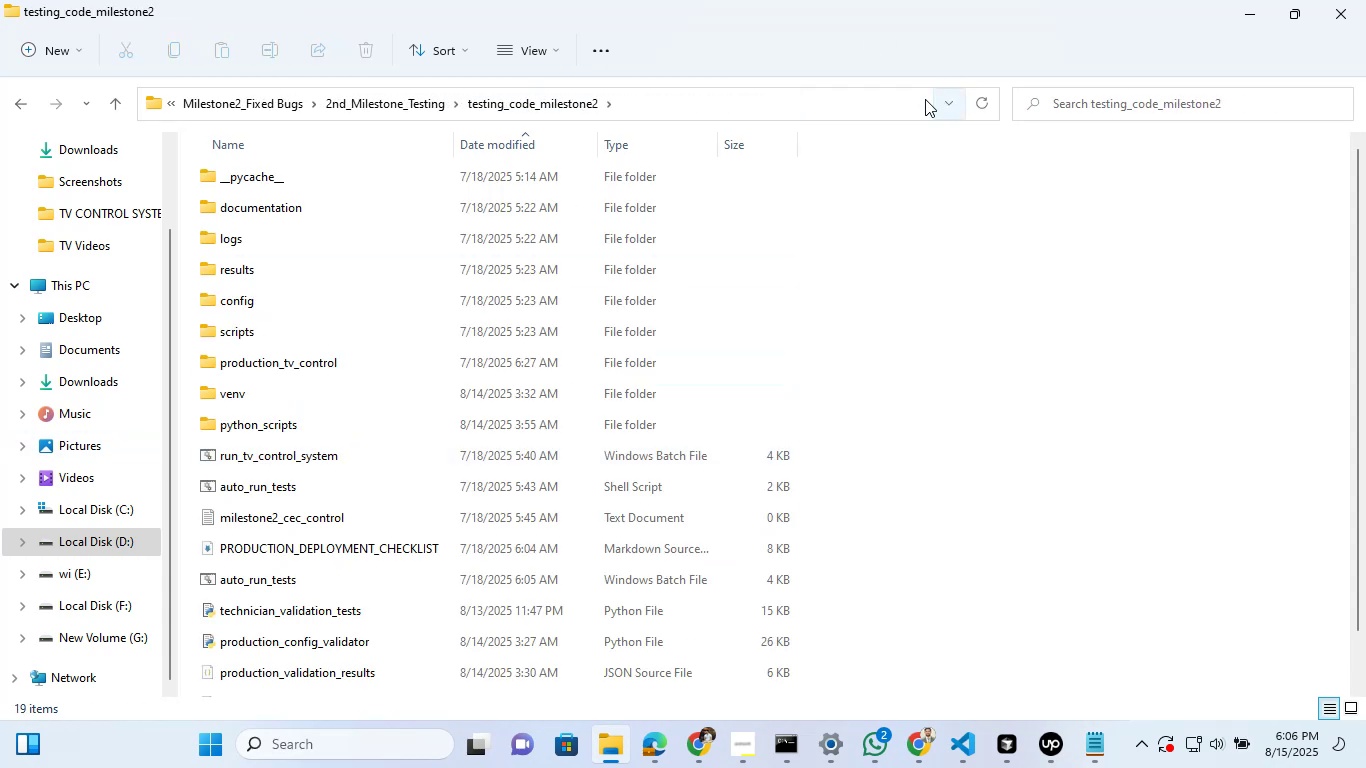 
left_click([859, 101])
 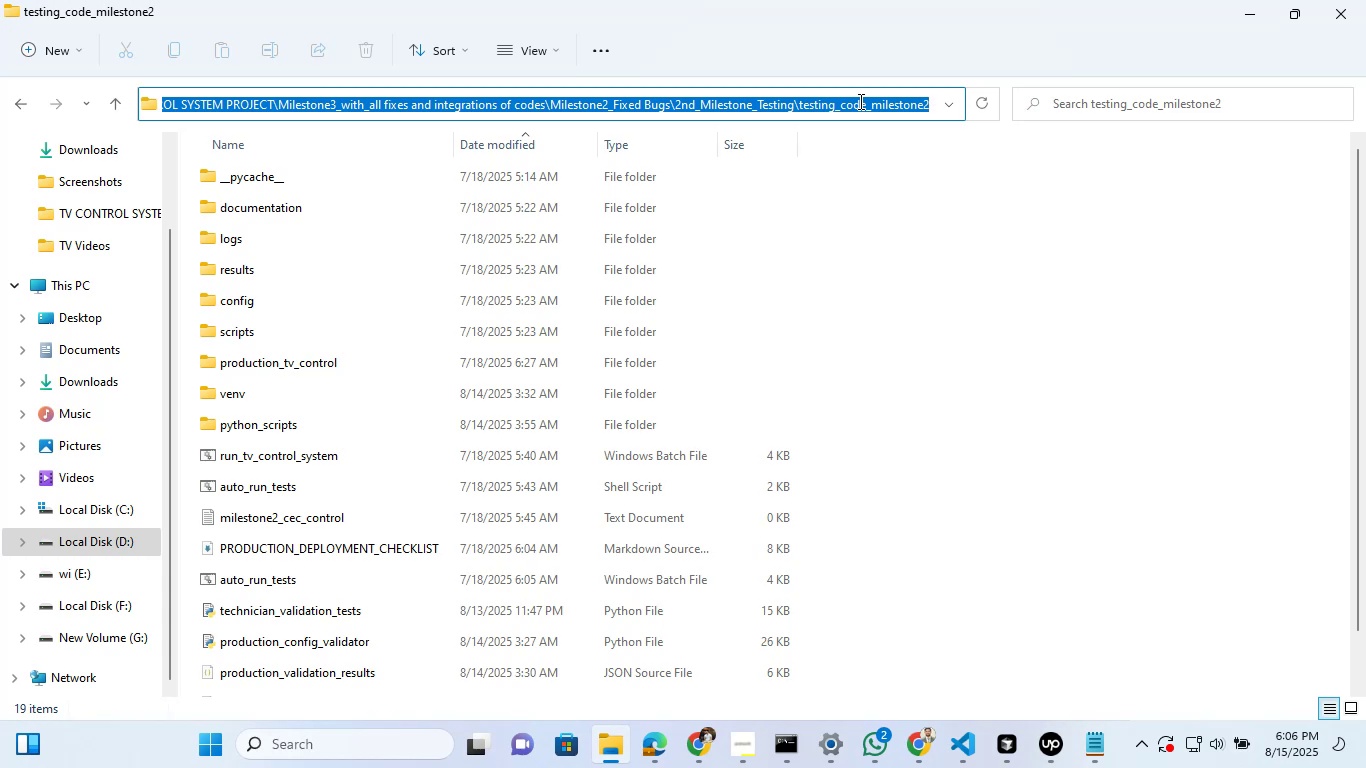 
key(Control+A)
 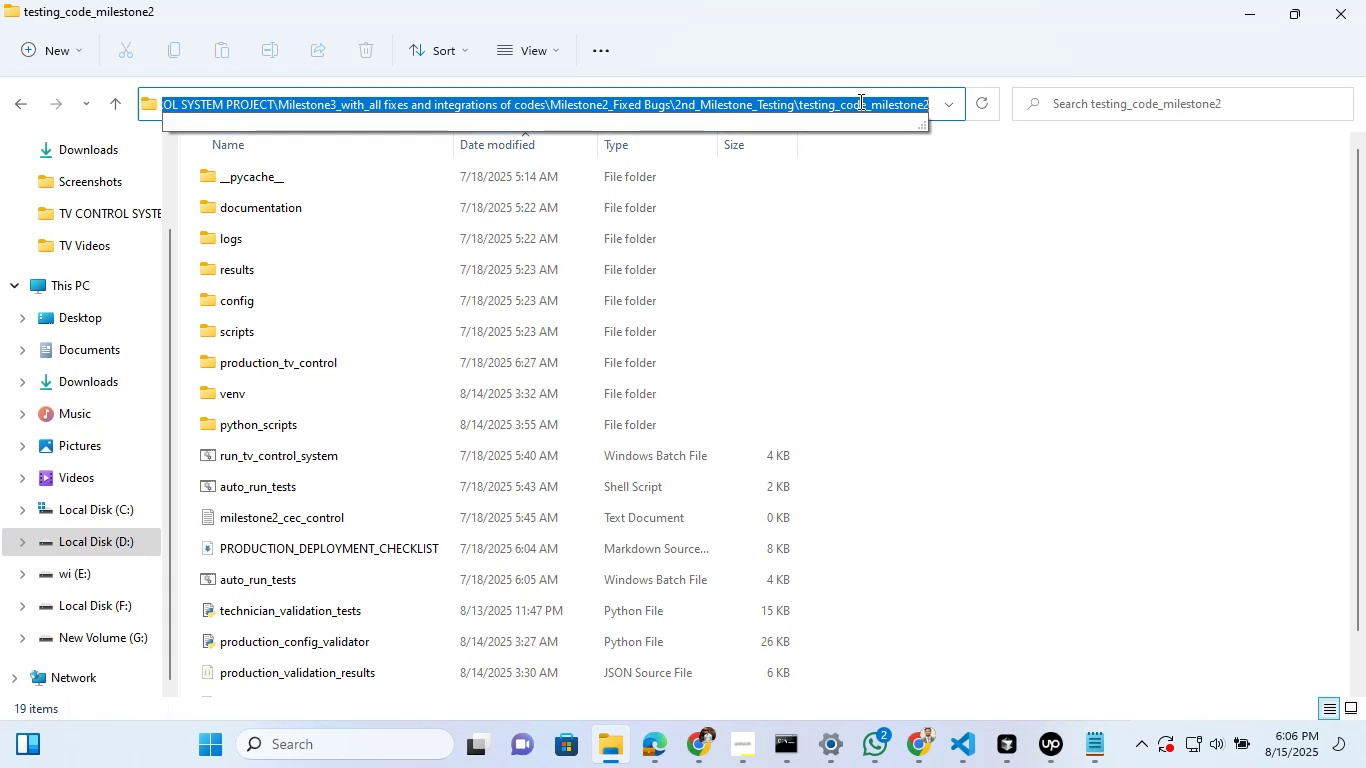 
key(Control+ControlLeft)
 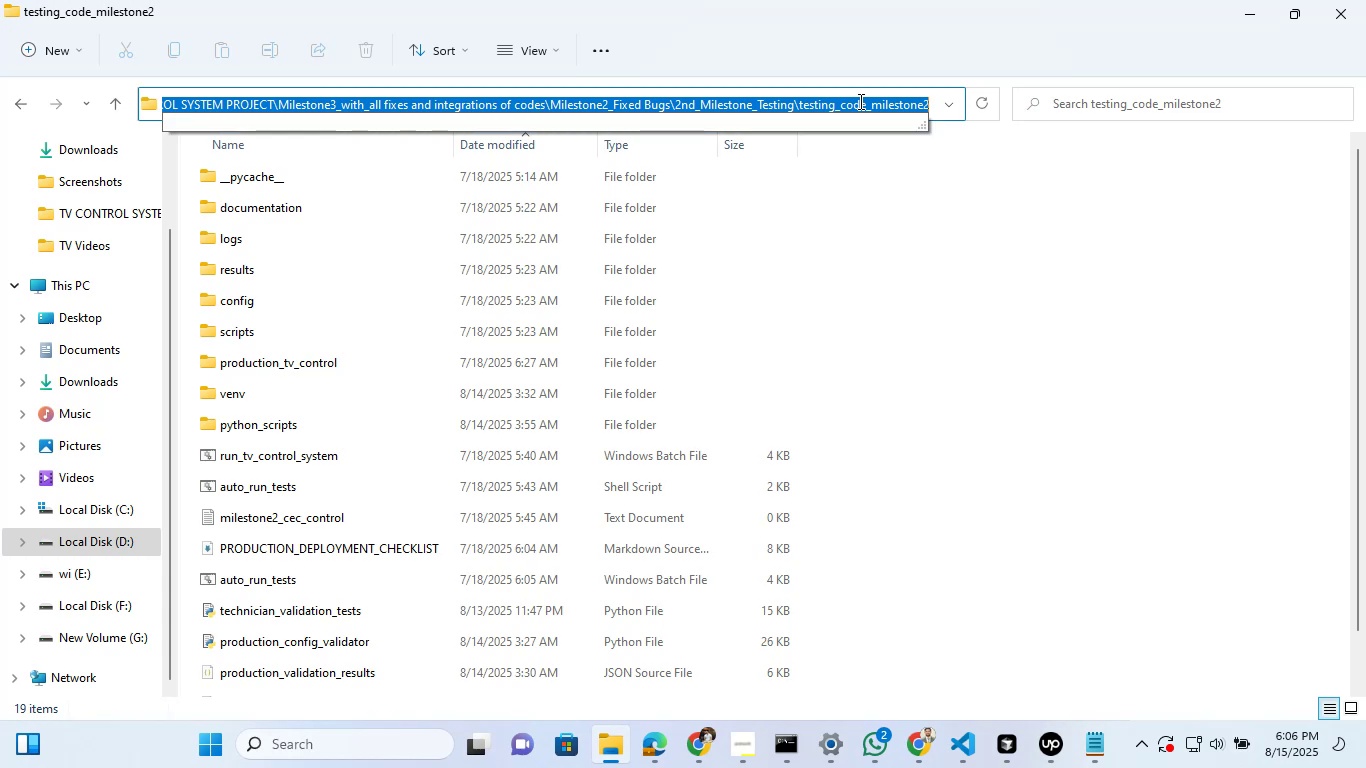 
key(Control+C)
 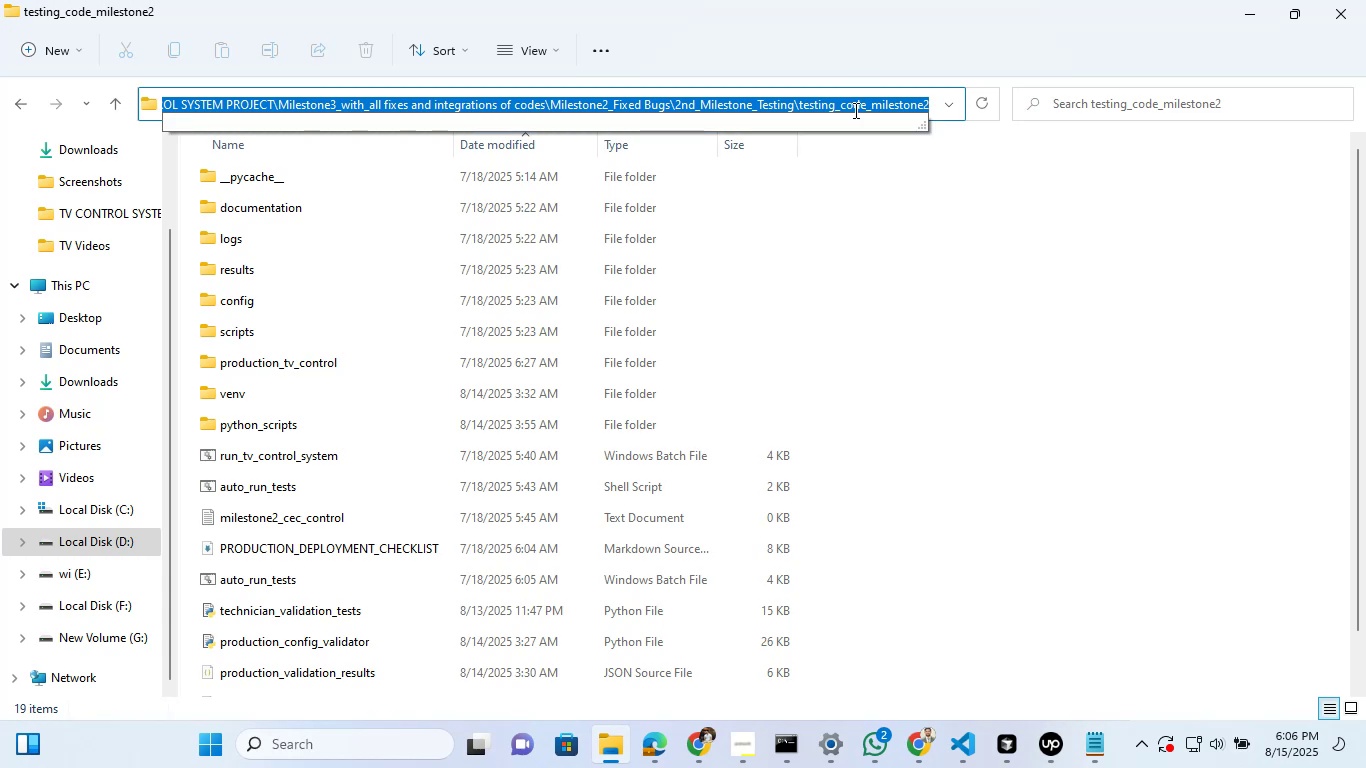 
mouse_move([783, 268])
 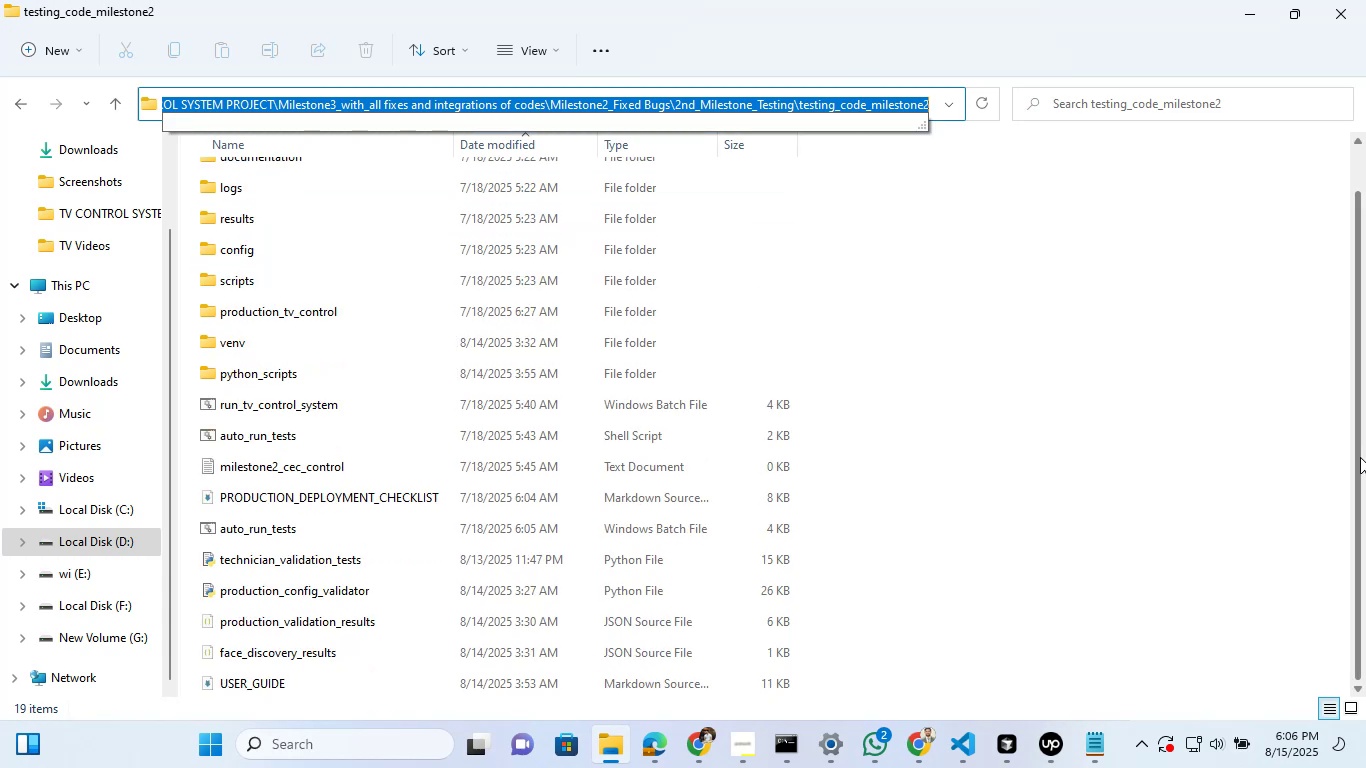 
left_click_drag(start_coordinate=[1360, 457], to_coordinate=[1365, 527])
 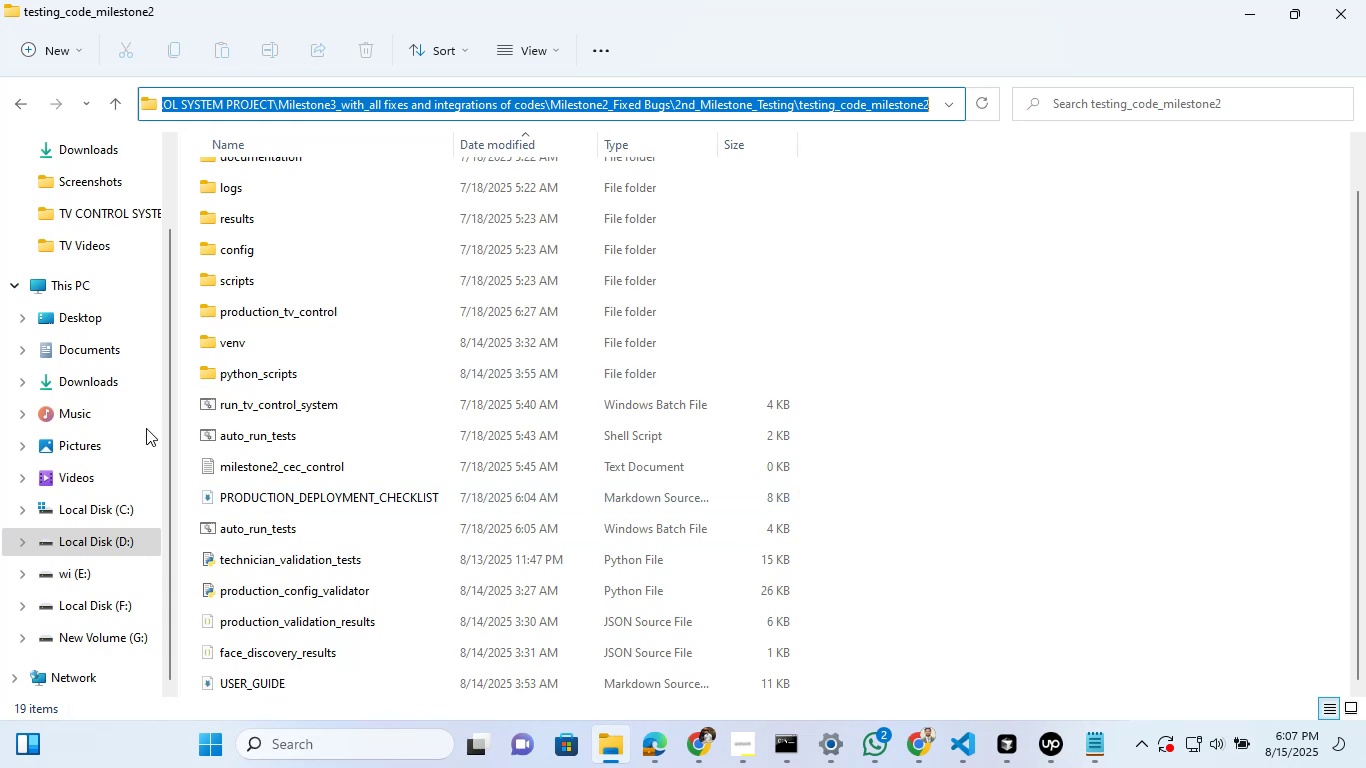 
wait(5.08)
 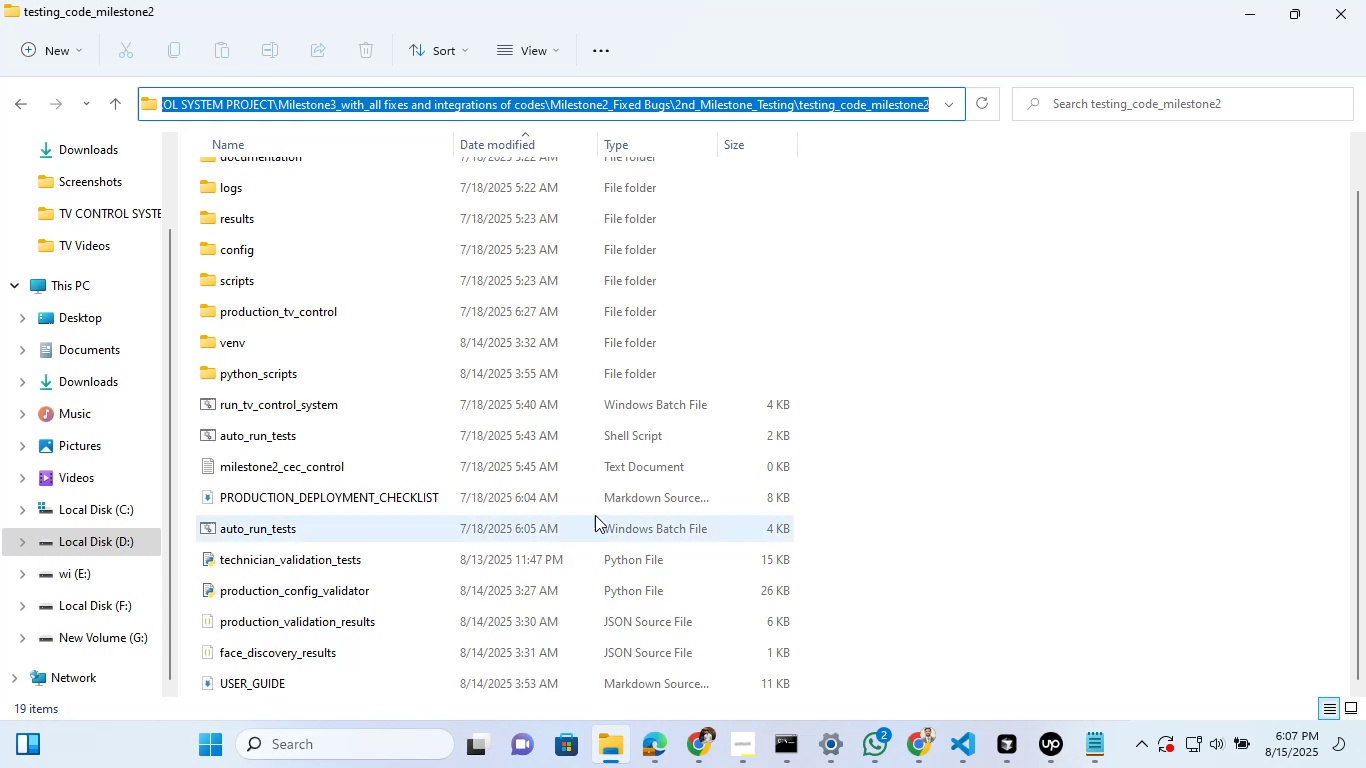 
double_click([236, 276])
 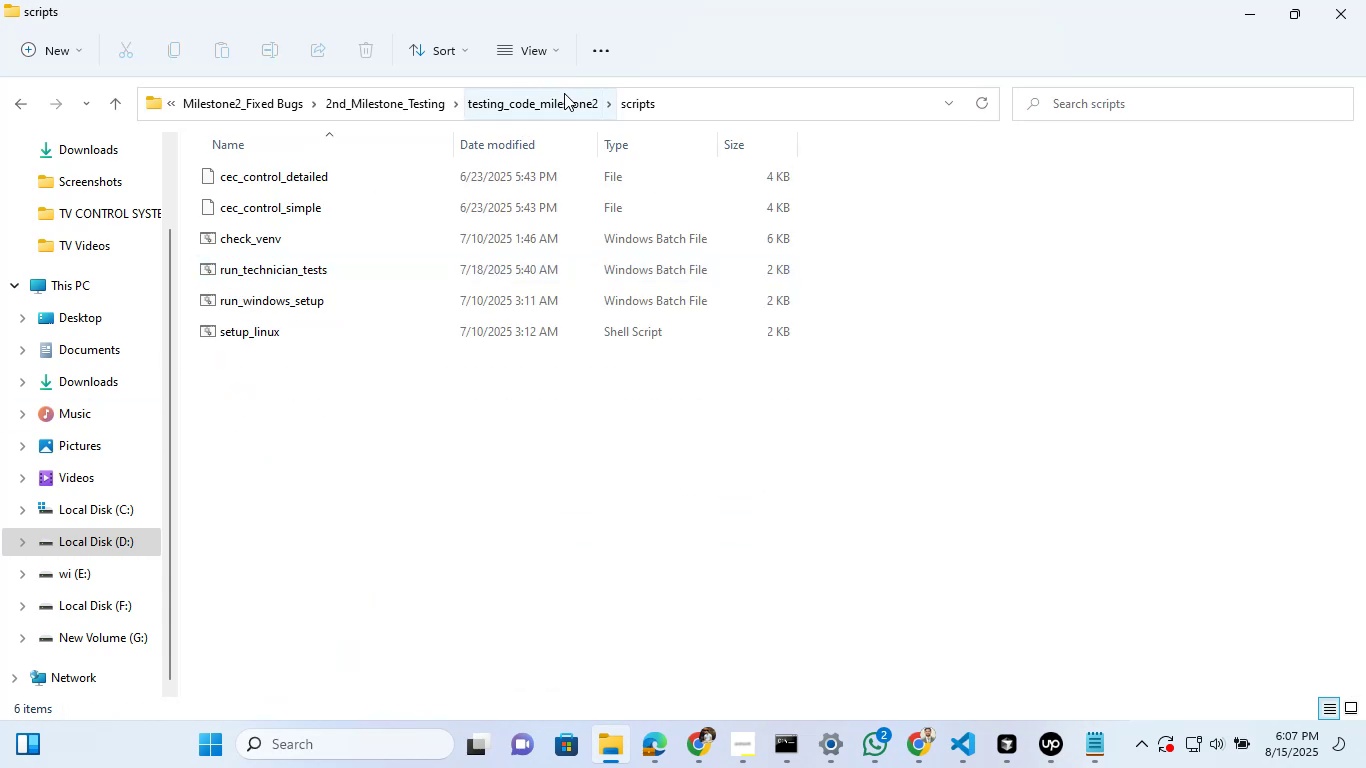 
left_click([564, 98])
 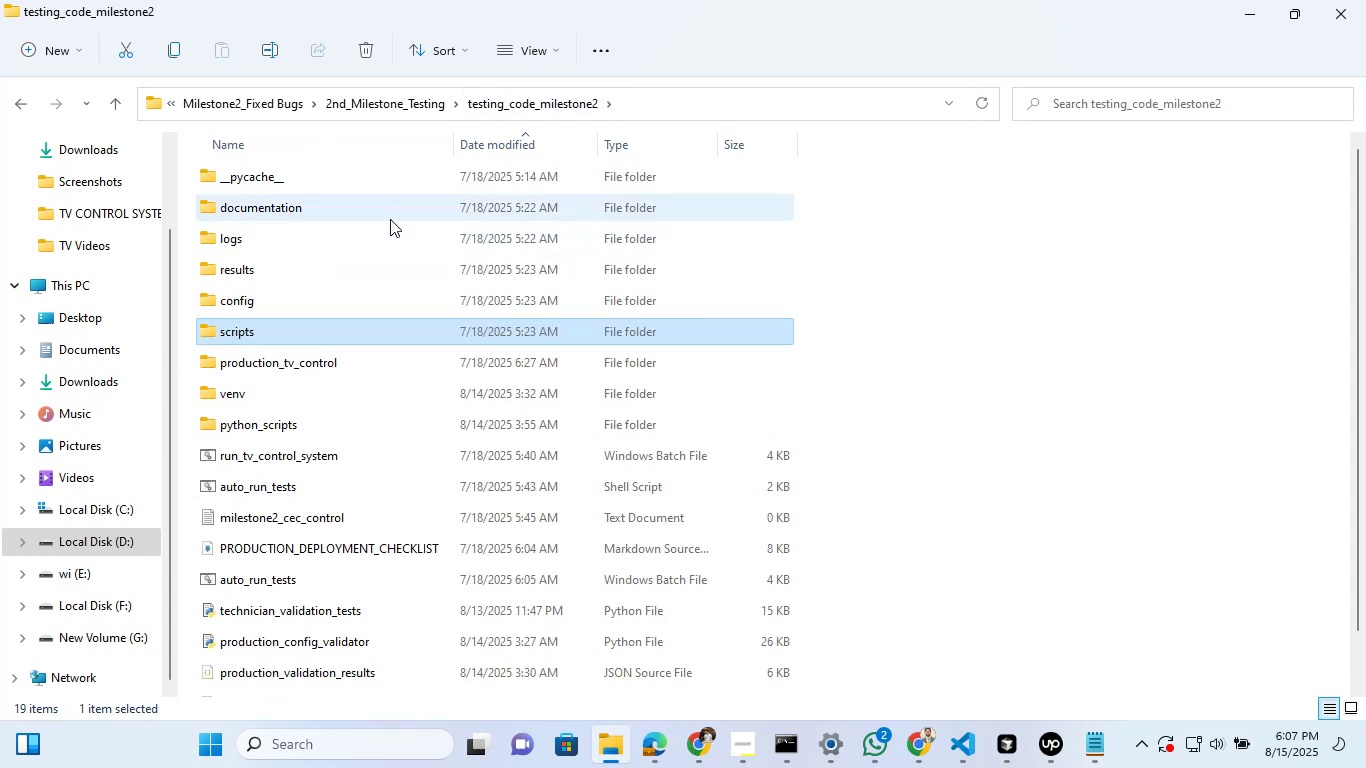 
mouse_move([413, 437])
 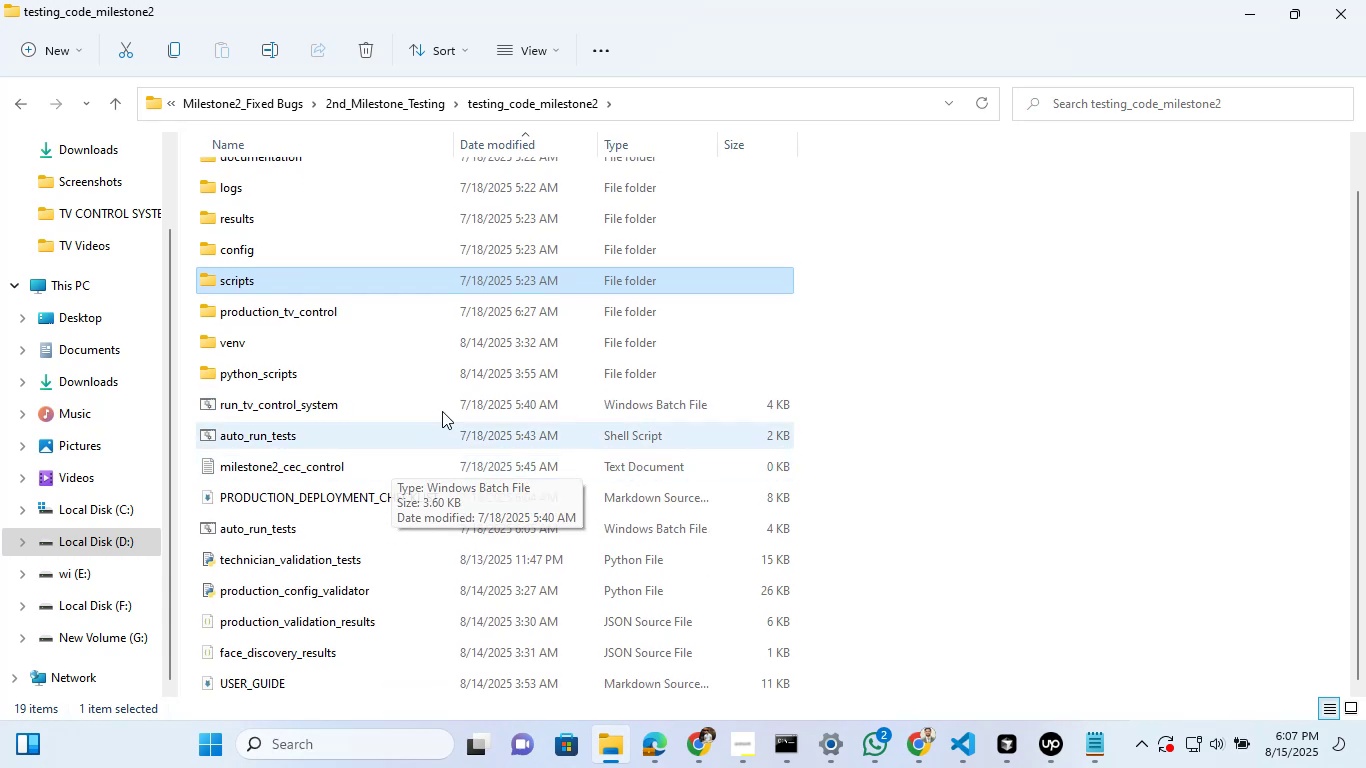 
mouse_move([477, 374])
 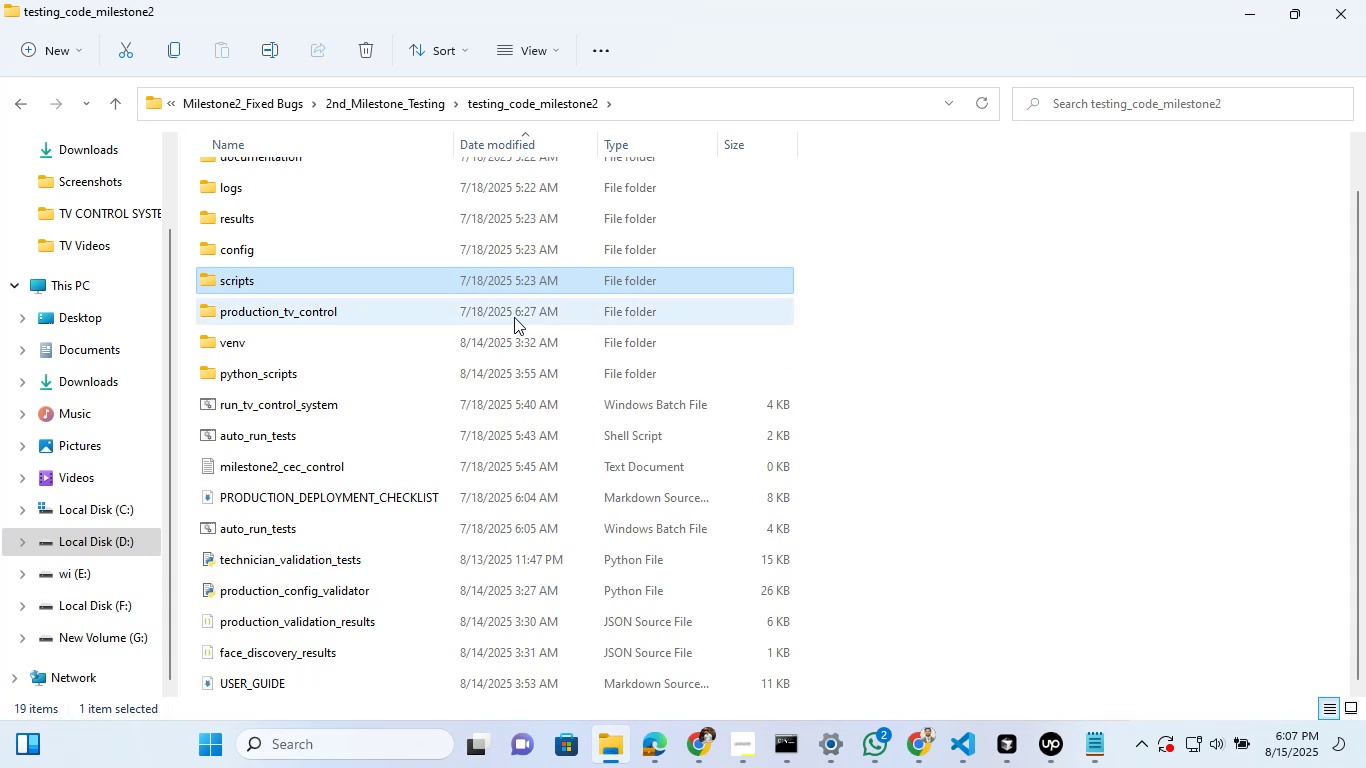 
mouse_move([561, 299])
 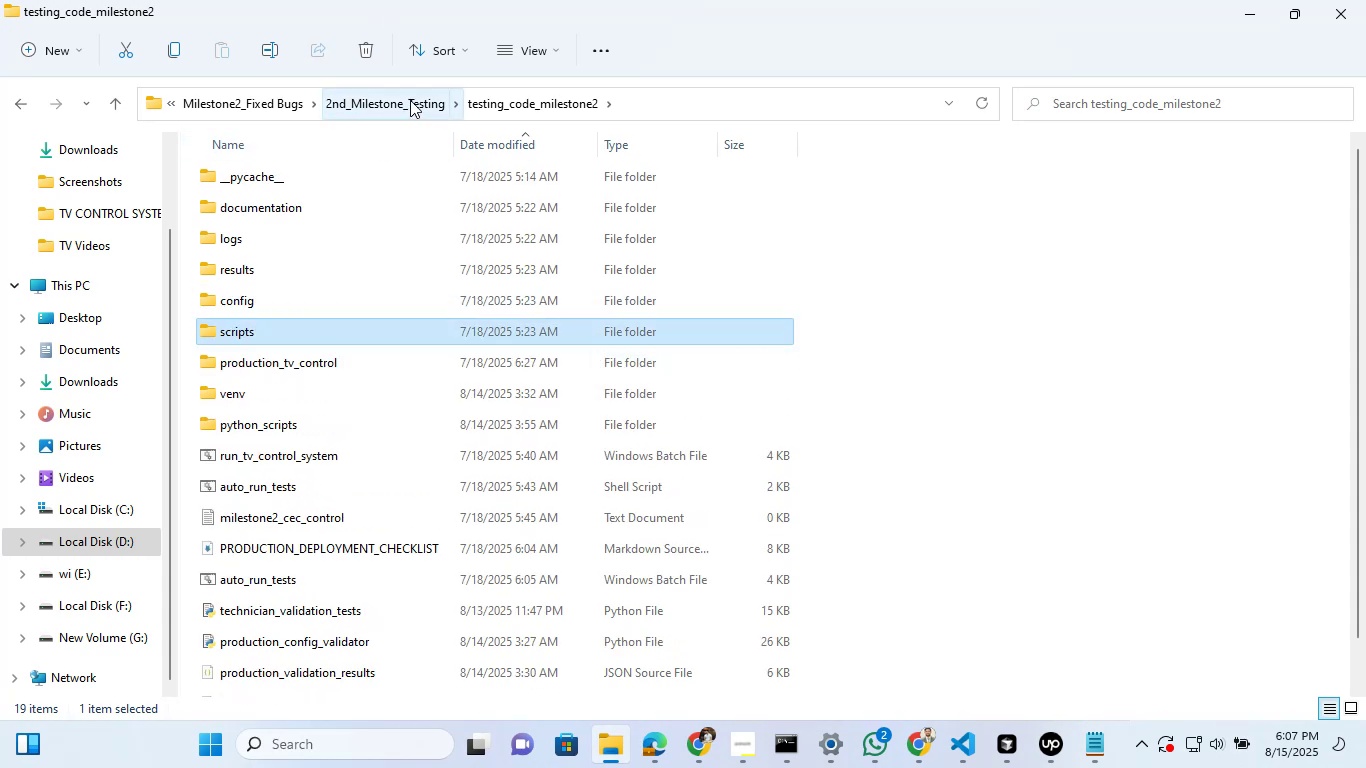 
left_click([410, 100])
 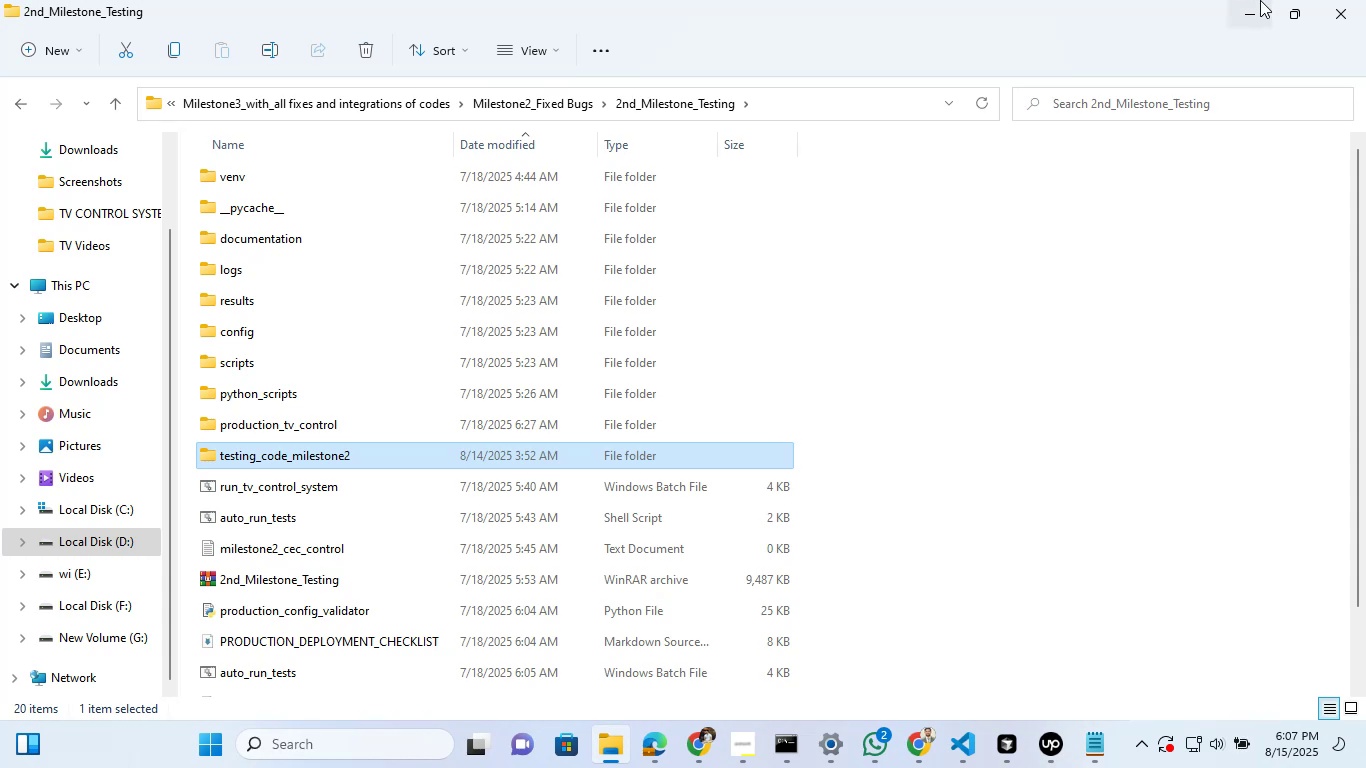 
wait(6.62)
 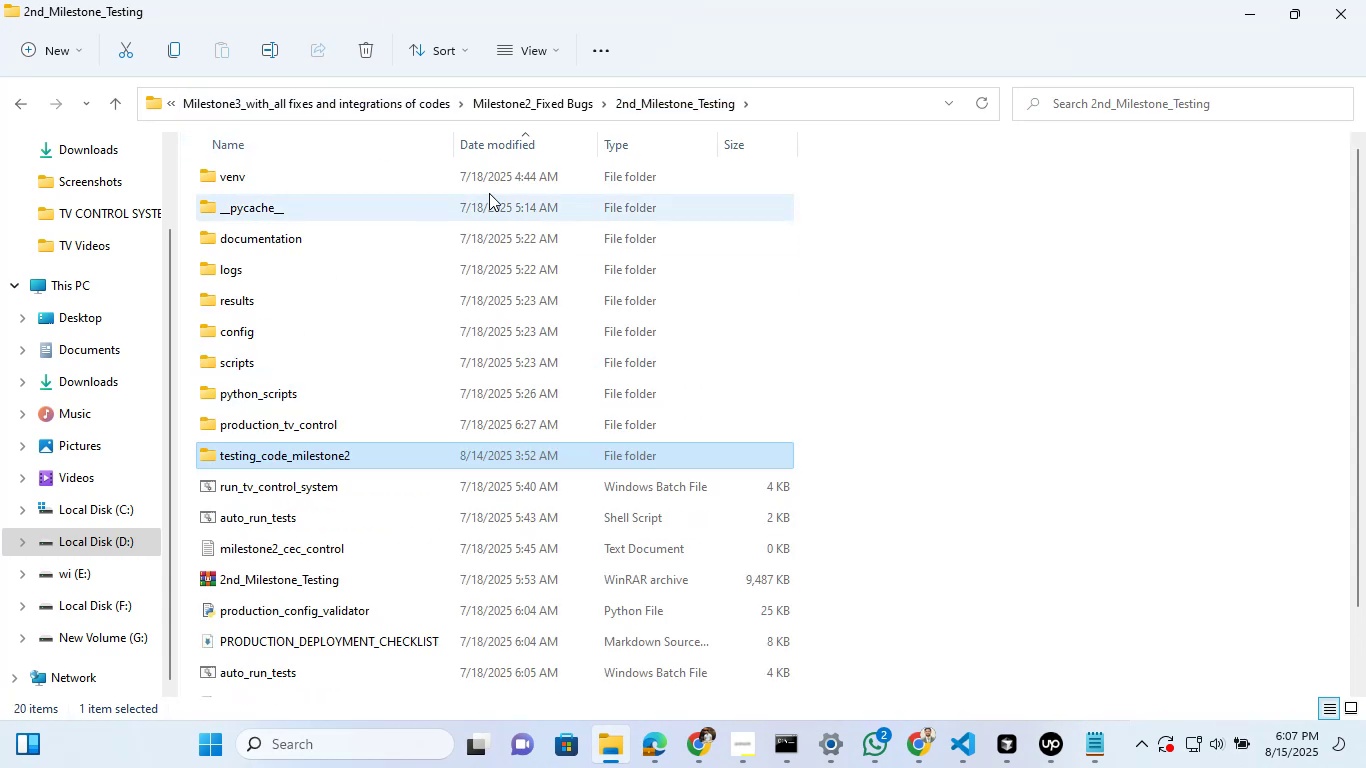 
double_click([275, 456])
 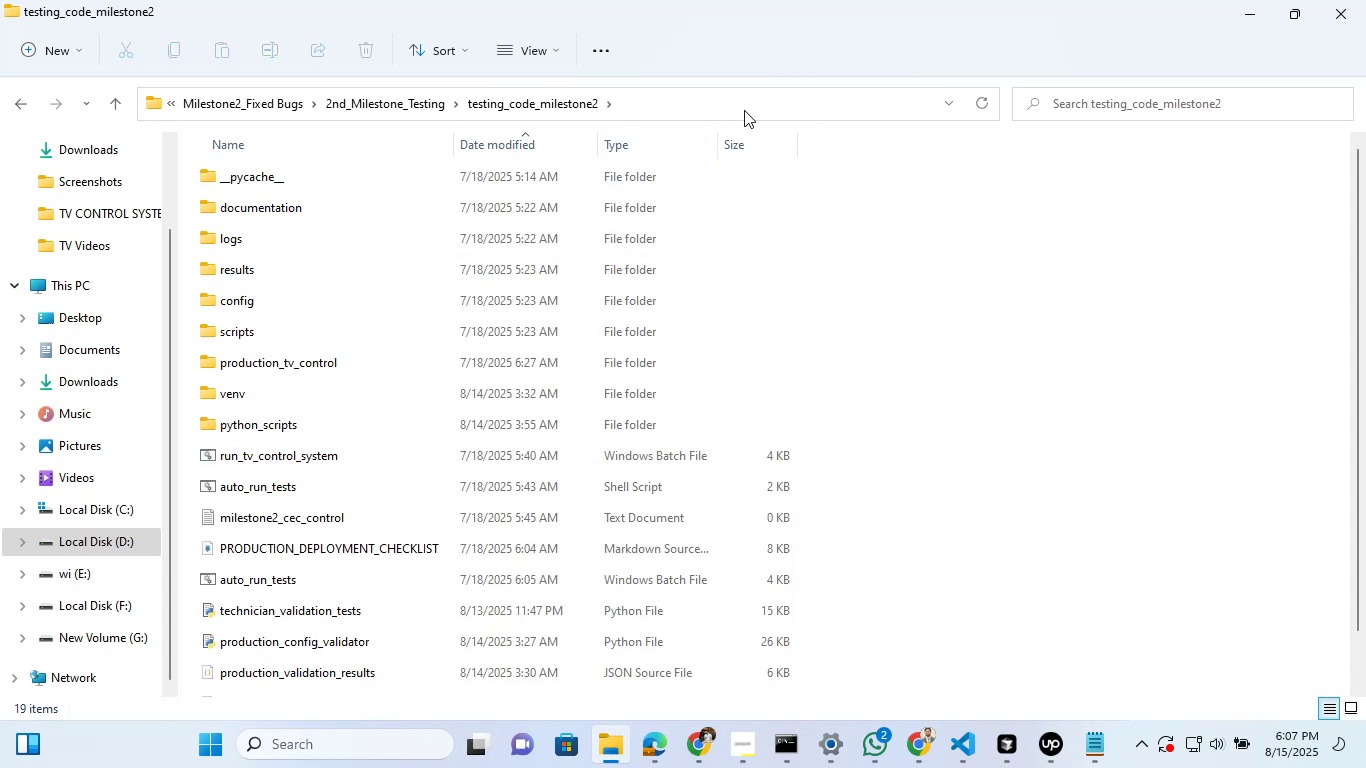 
left_click([749, 108])
 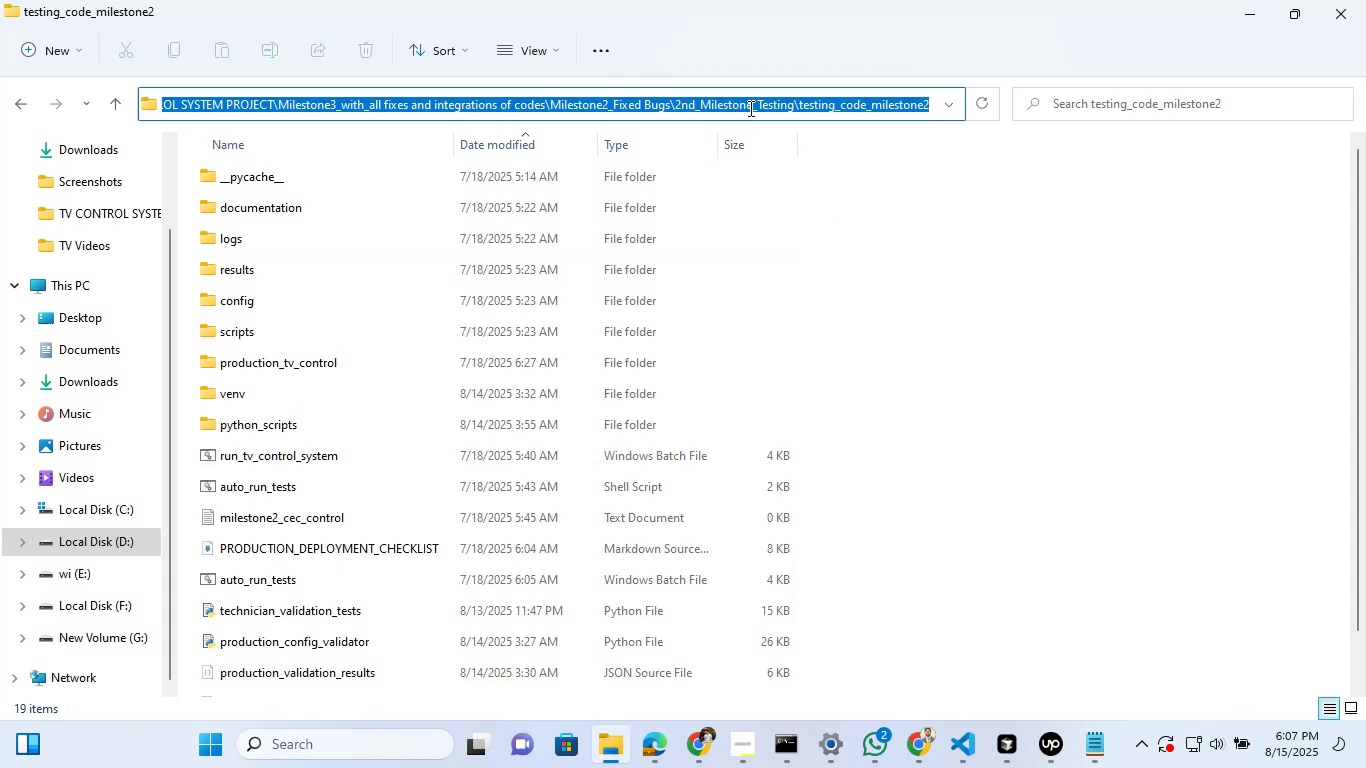 
key(Control+A)
 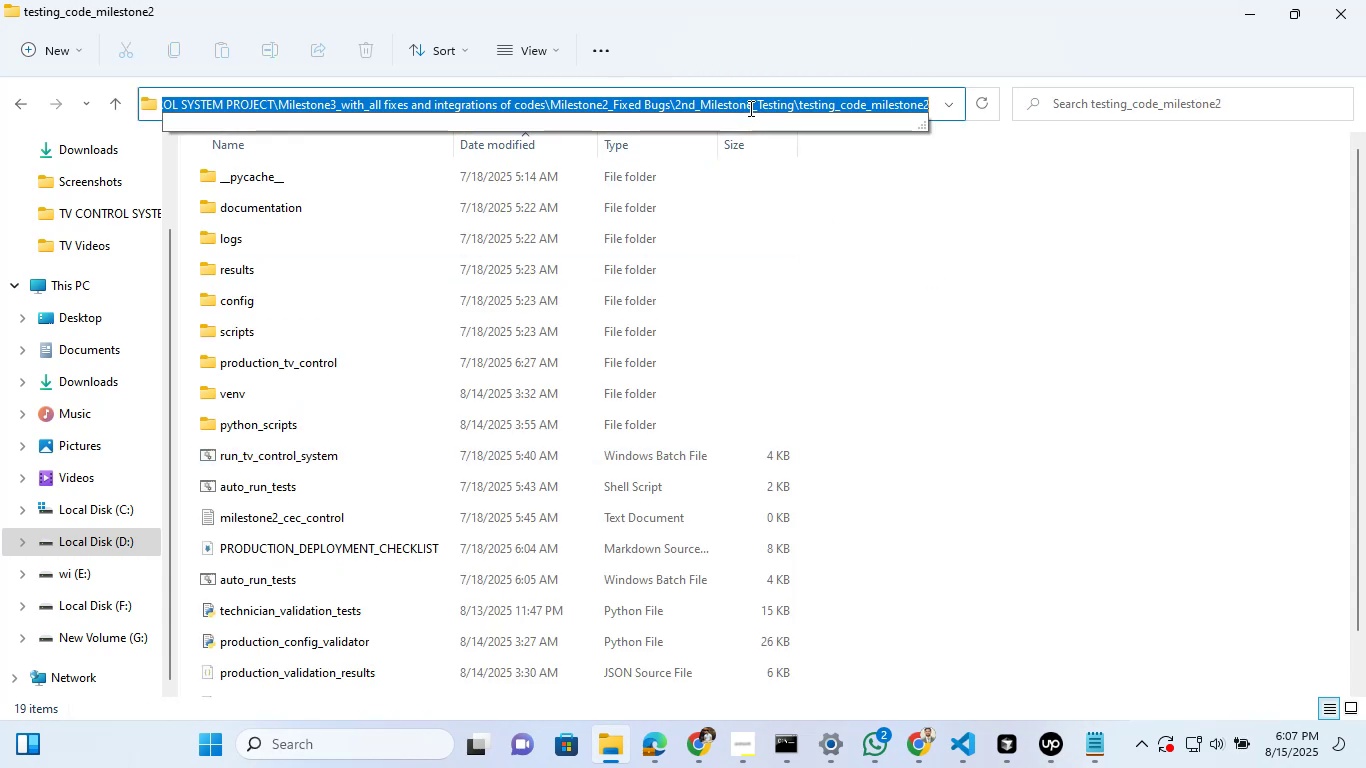 
key(Control+ControlLeft)
 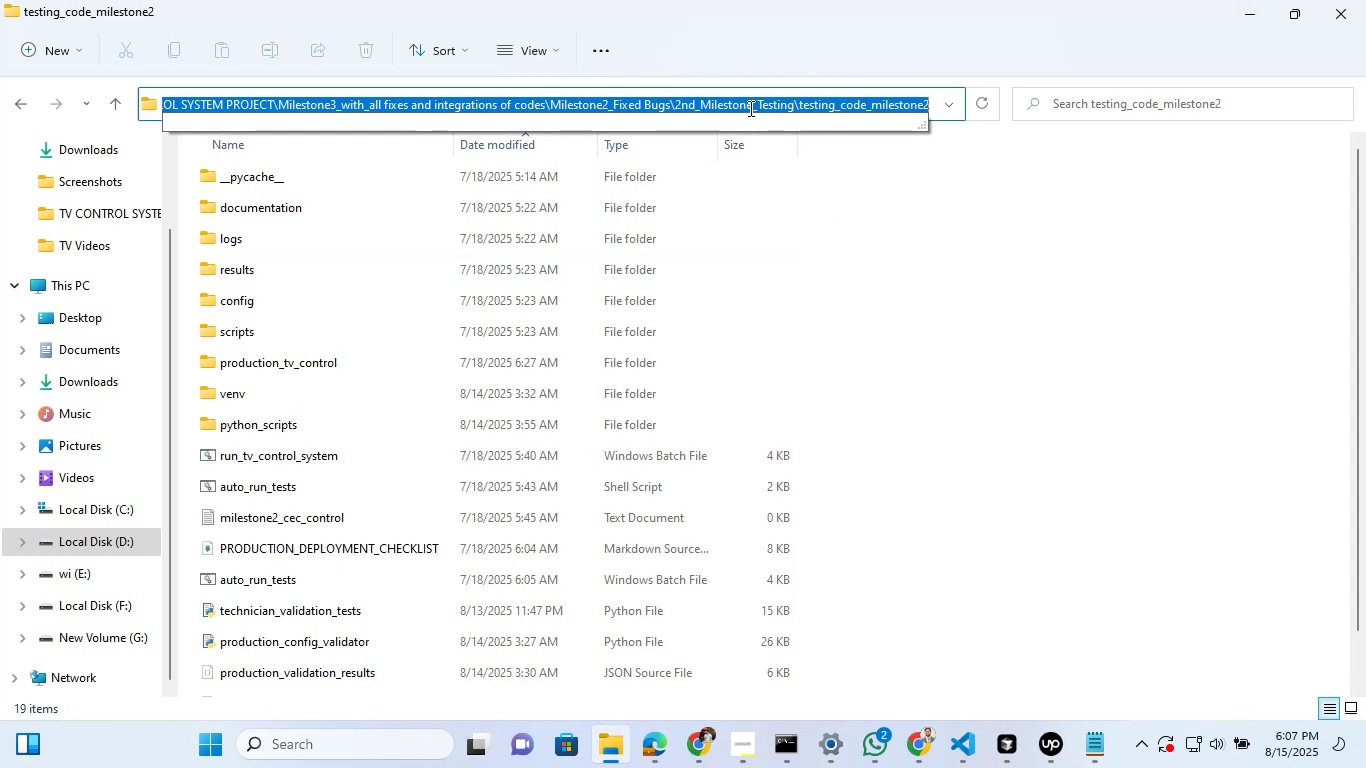 
key(Control+C)
 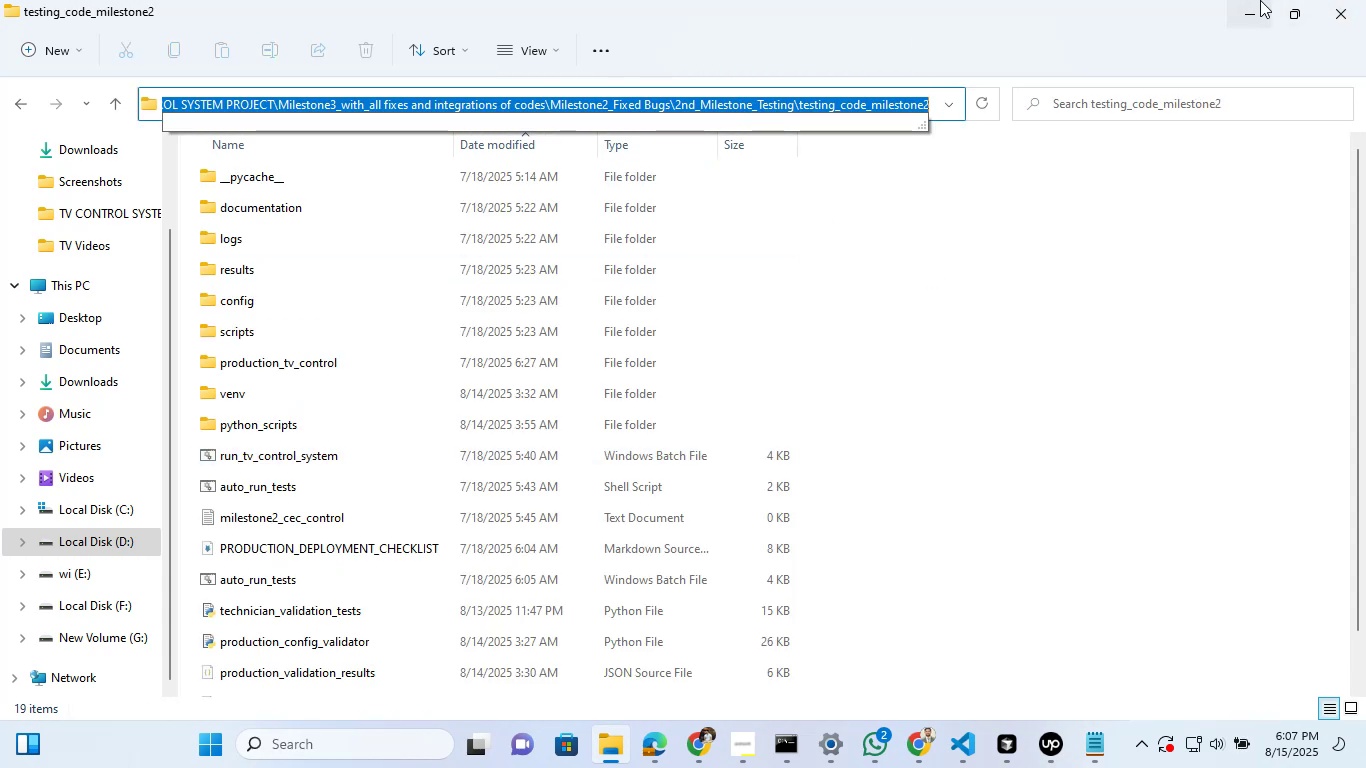 
left_click([1260, 0])
 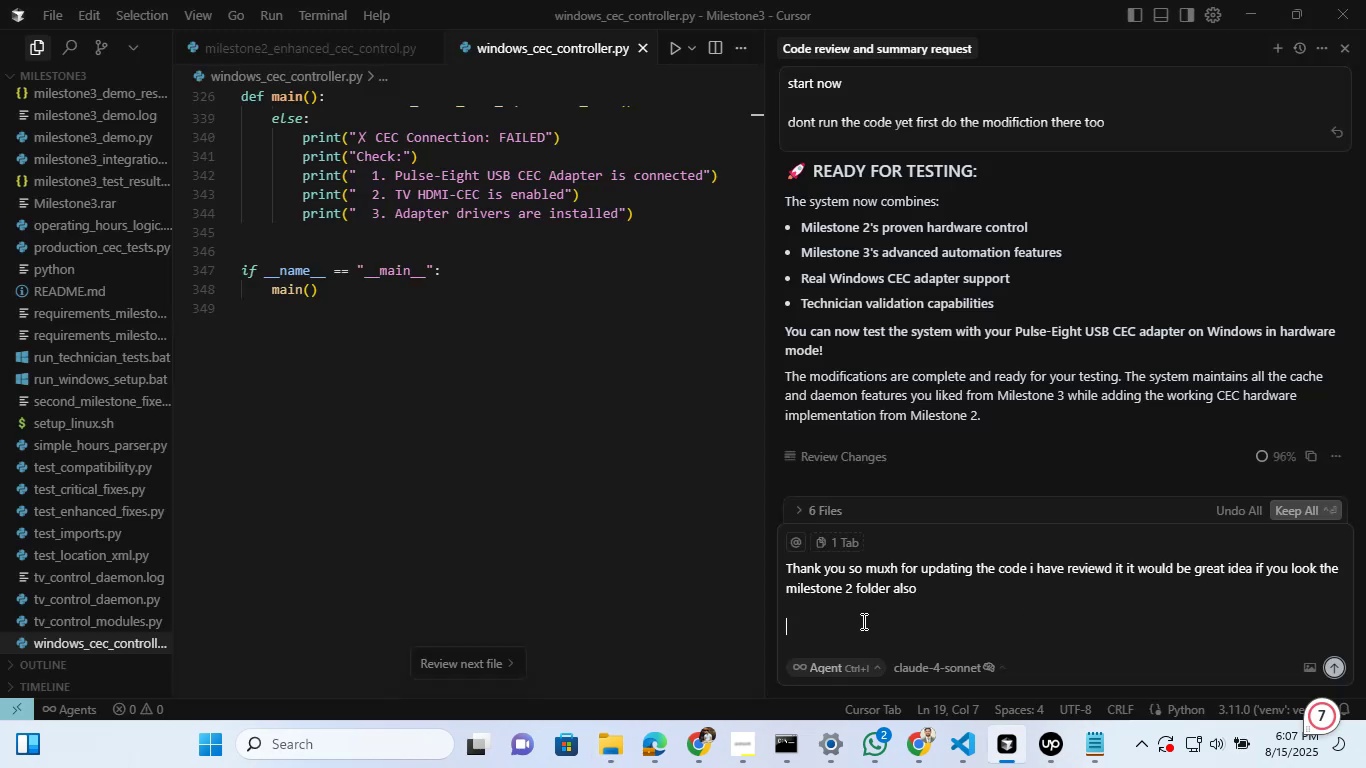 
left_click([862, 621])
 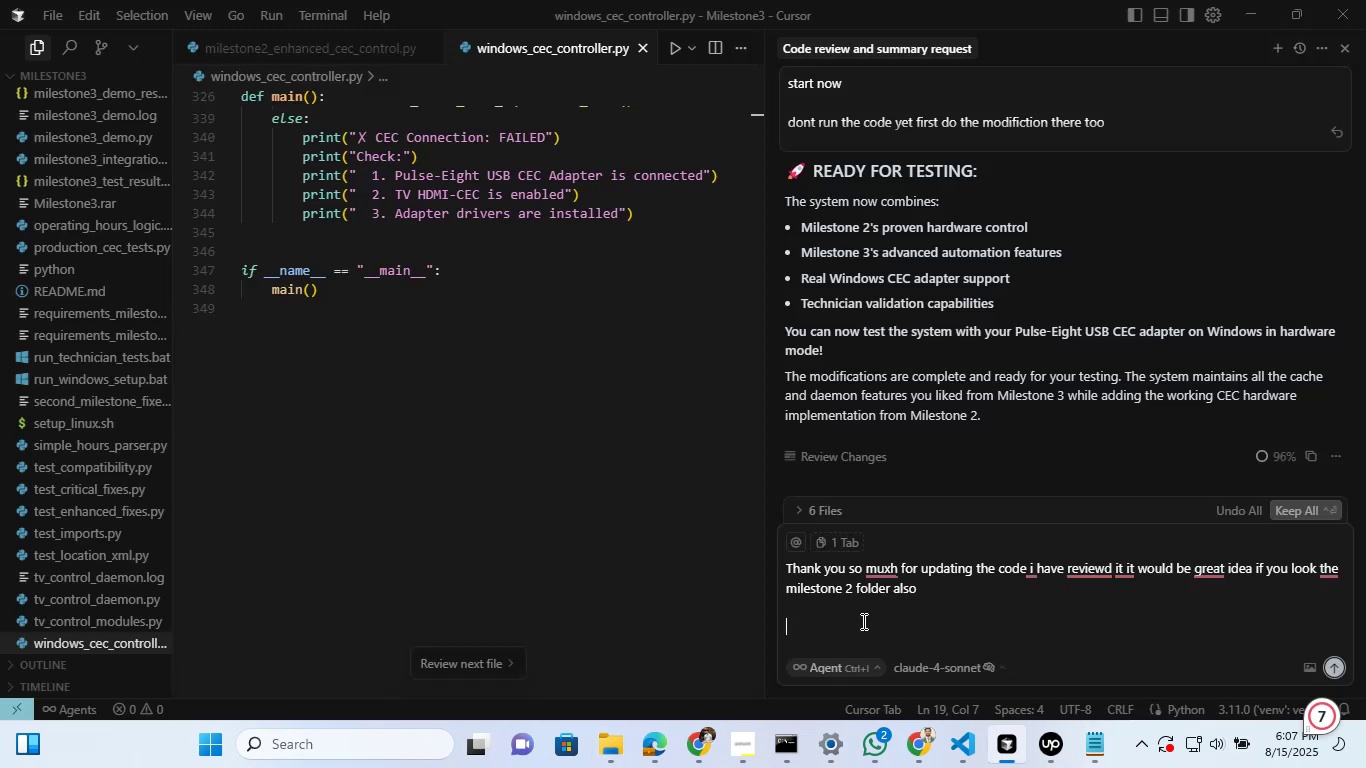 
key(Control+V)
 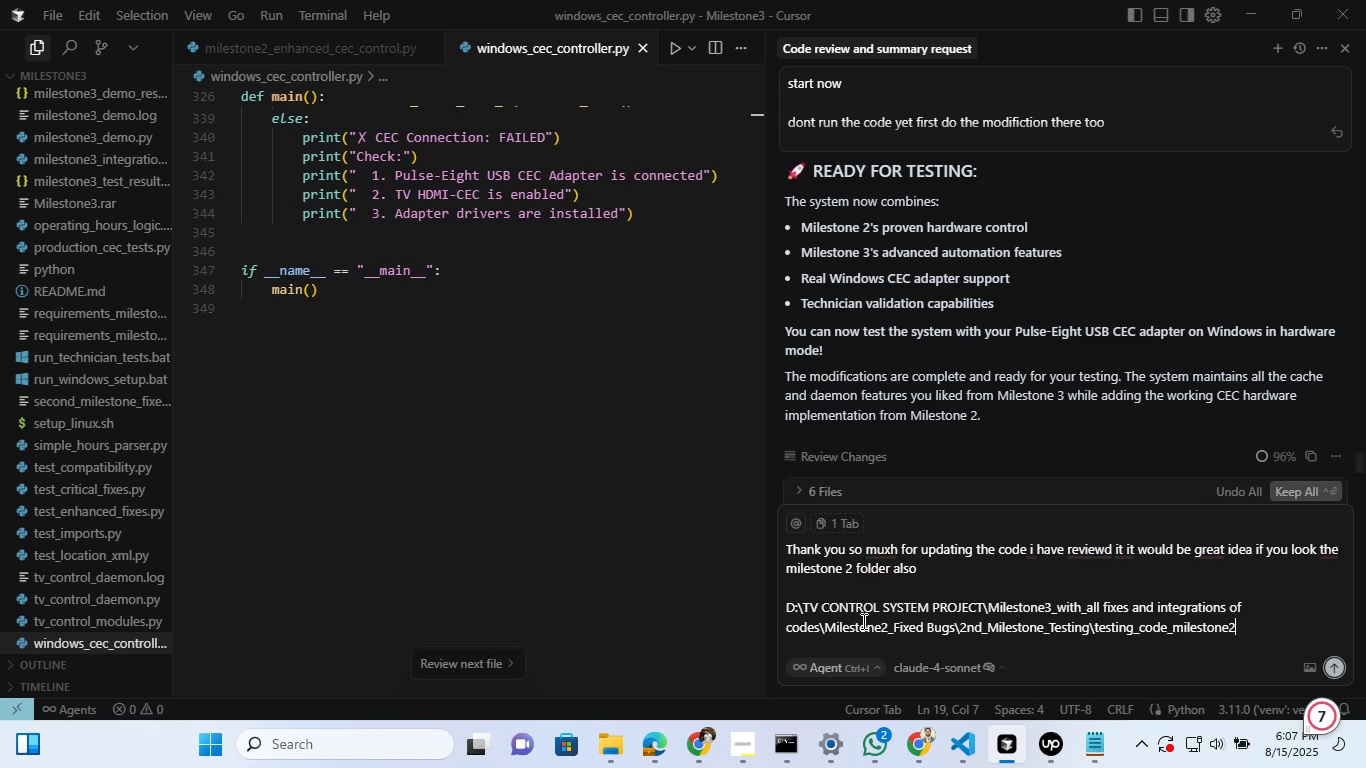 
key(Shift+Enter)
 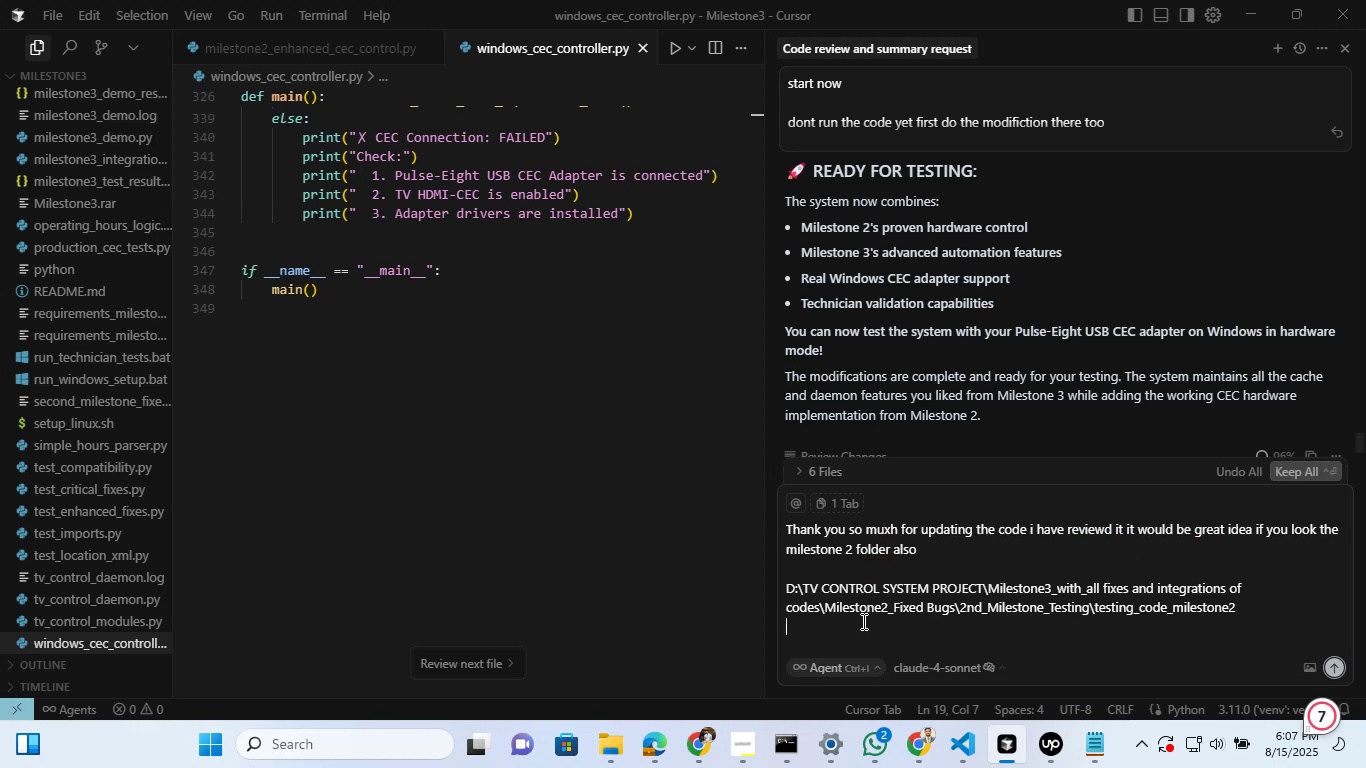 
key(Shift+Enter)
 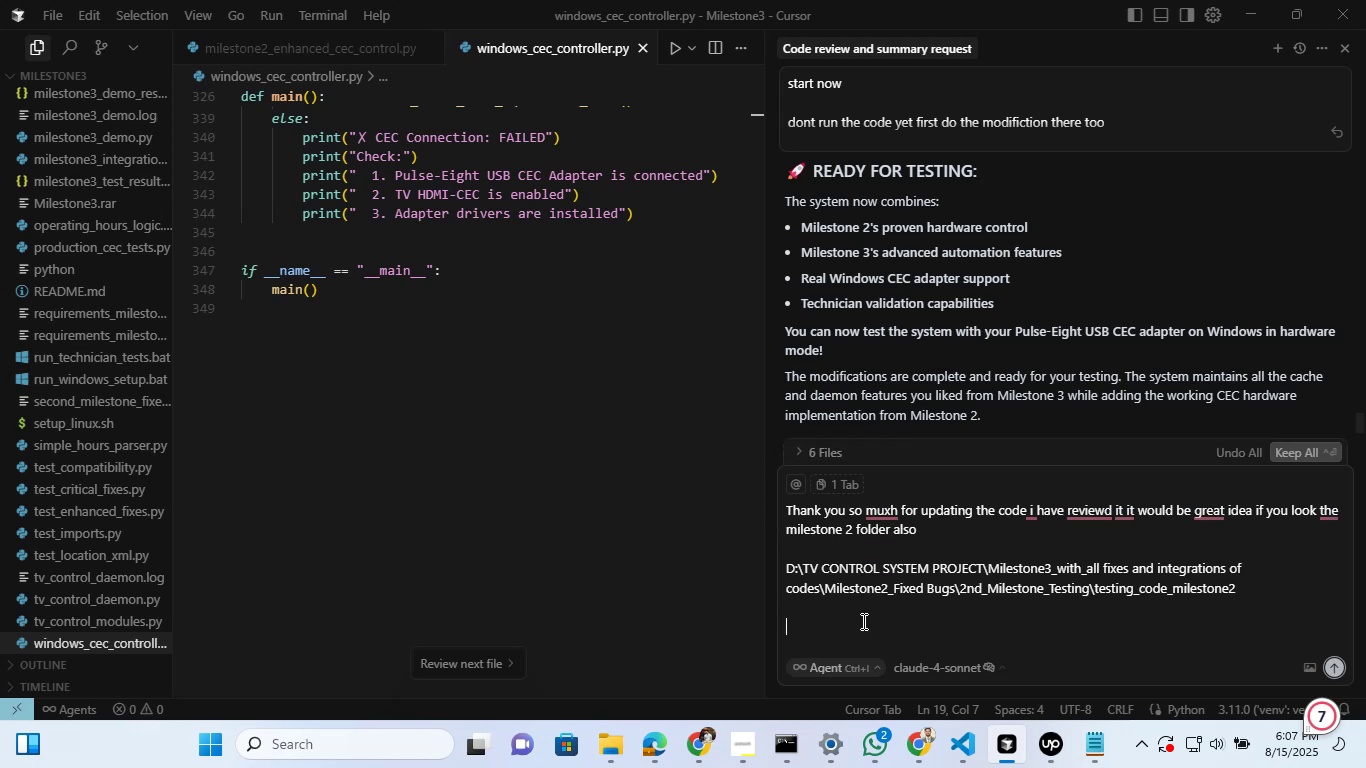 
type(ths)
key(Backspace)
type(ese milestone are a part of the big also i want )
 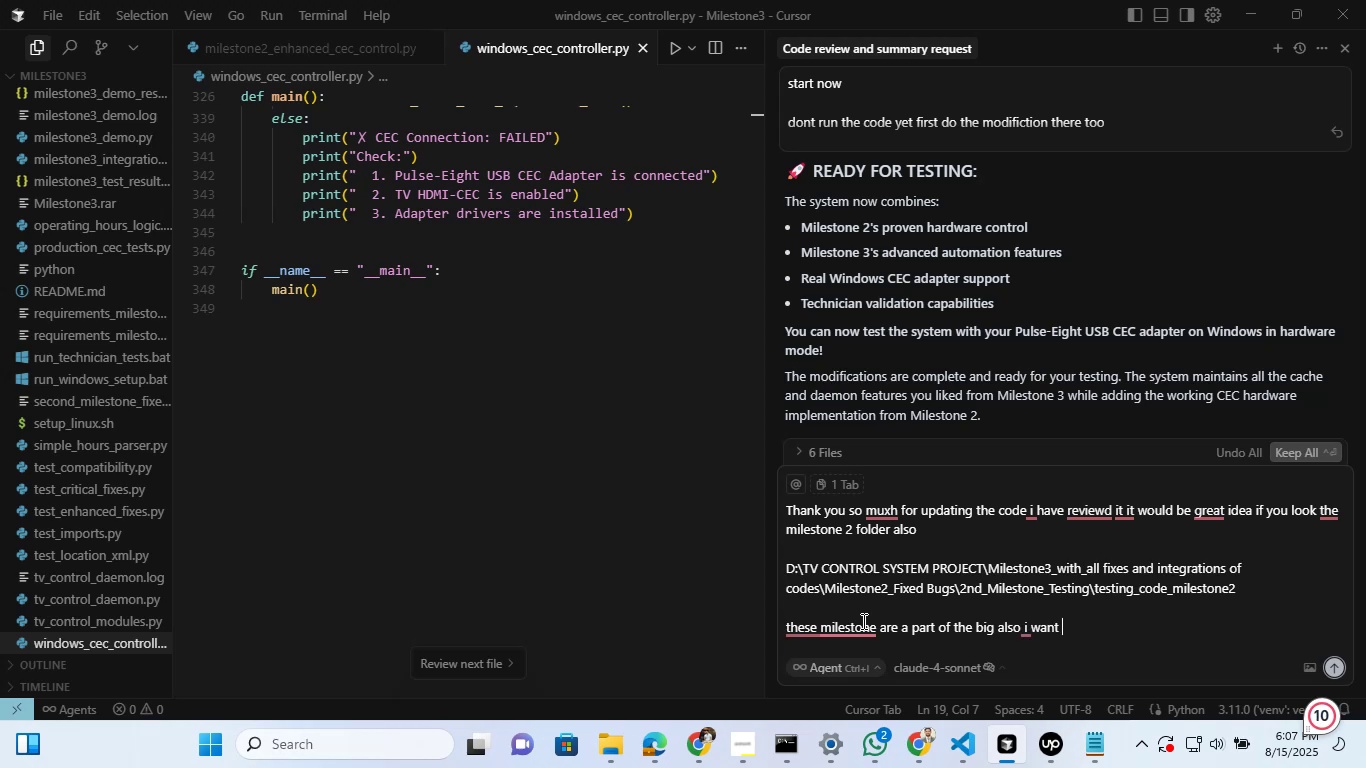 
type(you keep ths)
key(Backspace)
type(ese cod )
key(Backspace)
type(e in the milestone 3 also beaucse)
key(Backspace)
key(Backspace)
key(Backspace)
key(Backspace)
key(Backspace)
type(caise)
key(Backspace)
key(Backspace)
key(Backspace)
type(use it make more i)
key(Backspace)
type(sense instead of just )
key(Backspace)
type( doing a i)
key(Backspace)
type(simple work)
 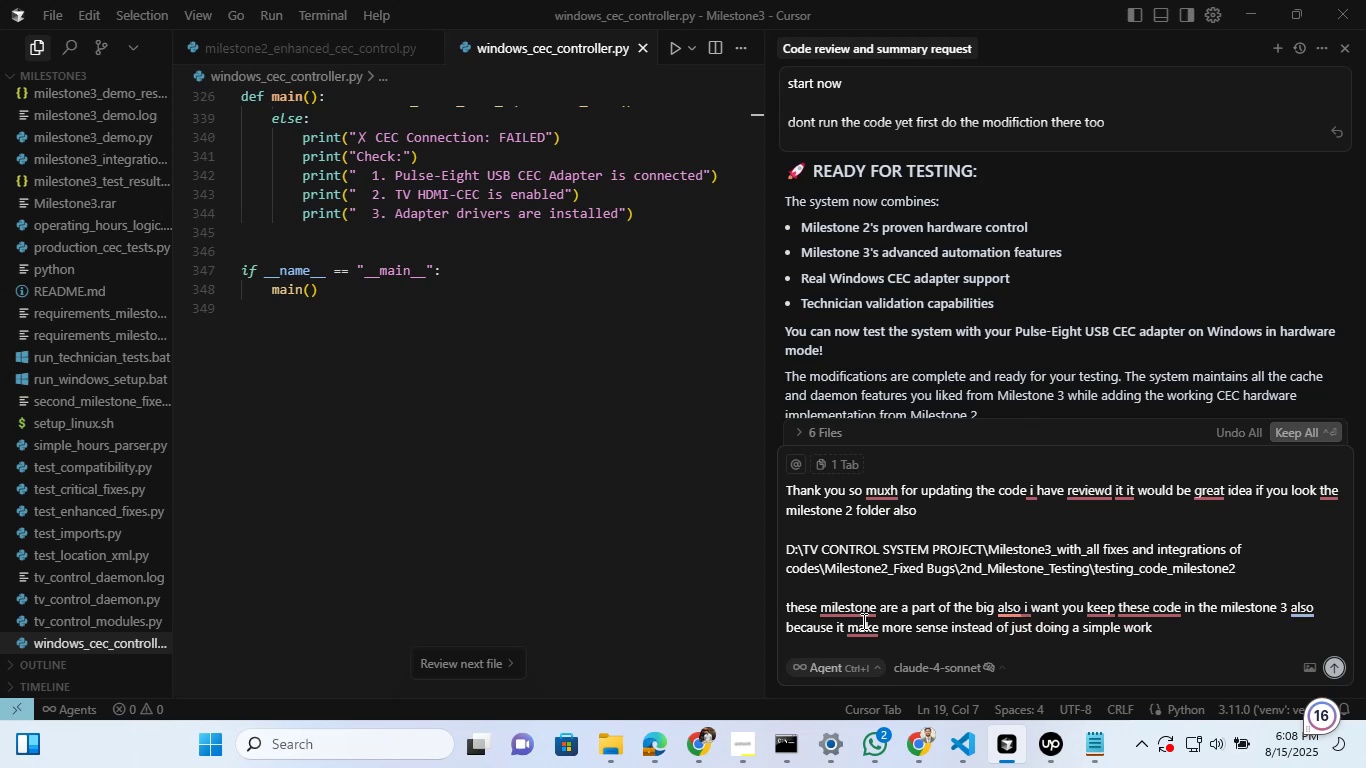 
key(Shift+Enter)
 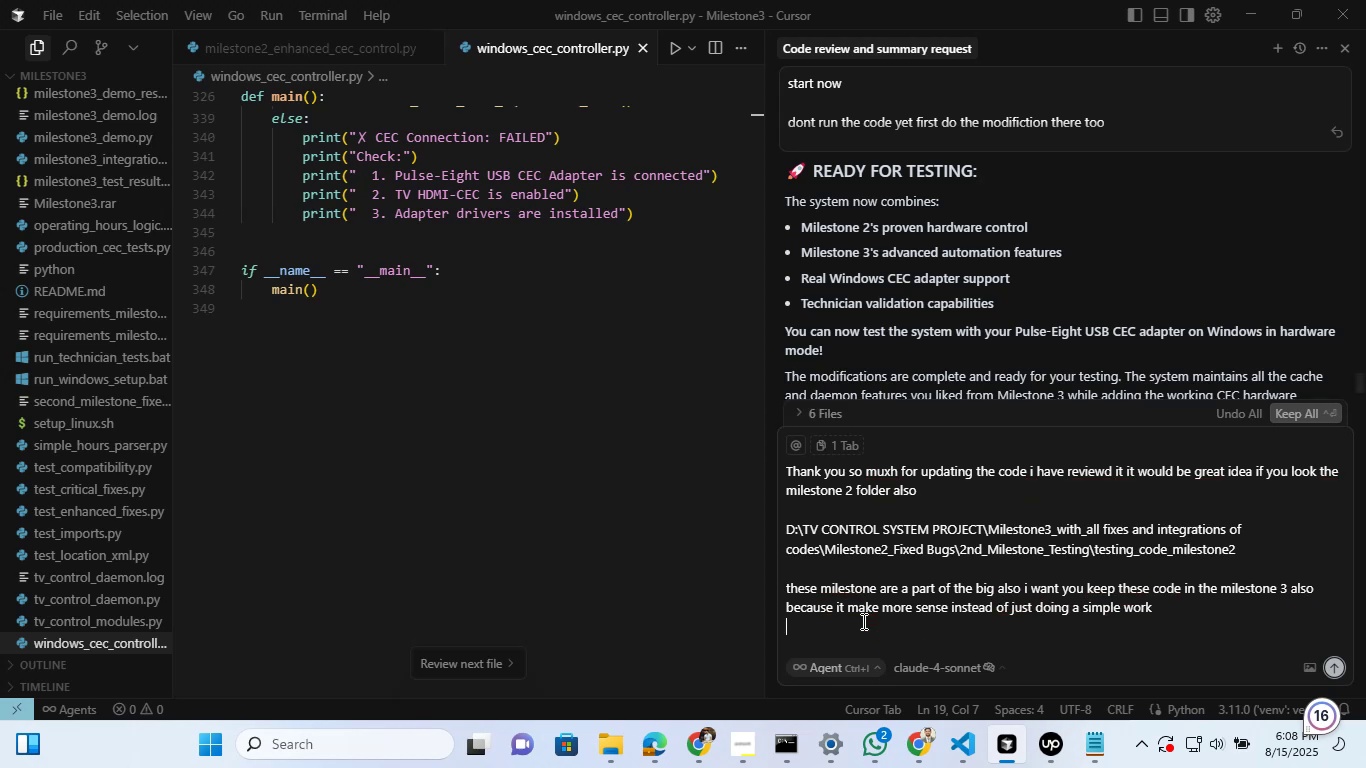 
key(Shift+Enter)
 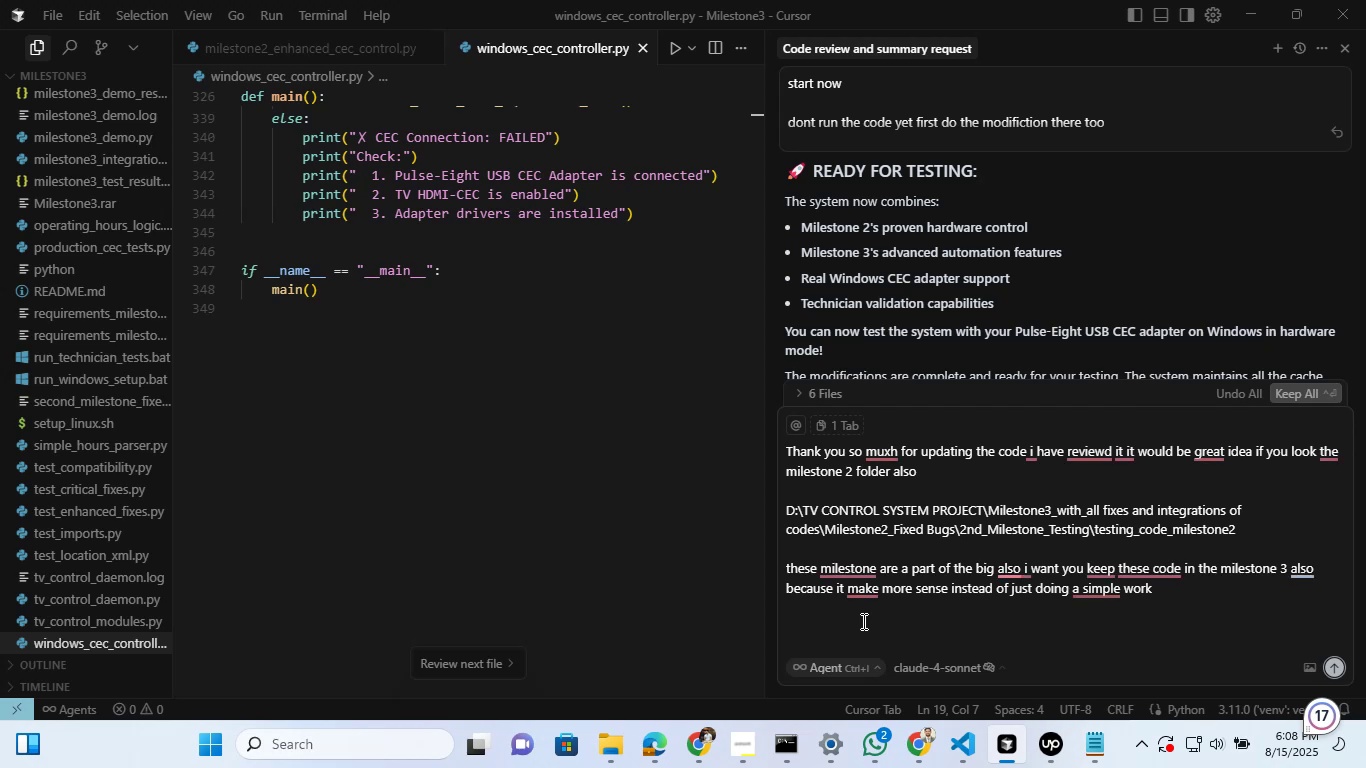 
type(i am giving you location of milestone 1 also dont start working ont he code or start moving the files i am juts getting an dea form you should be focus on the just ielstone testing or o)
key(Backspace)
type(when all milestone should be test and verified from the hardware than integrate in the modualr structure for that what )
 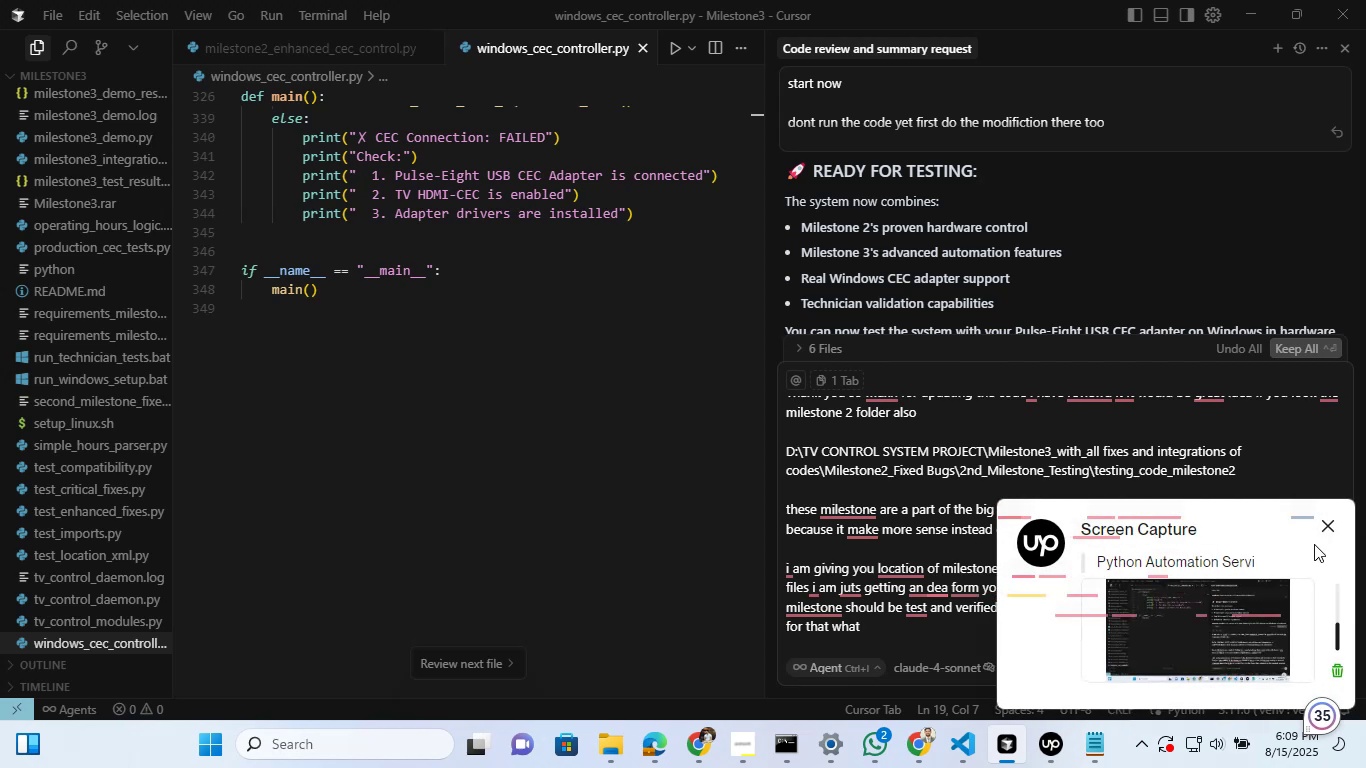 
left_click([1325, 530])
 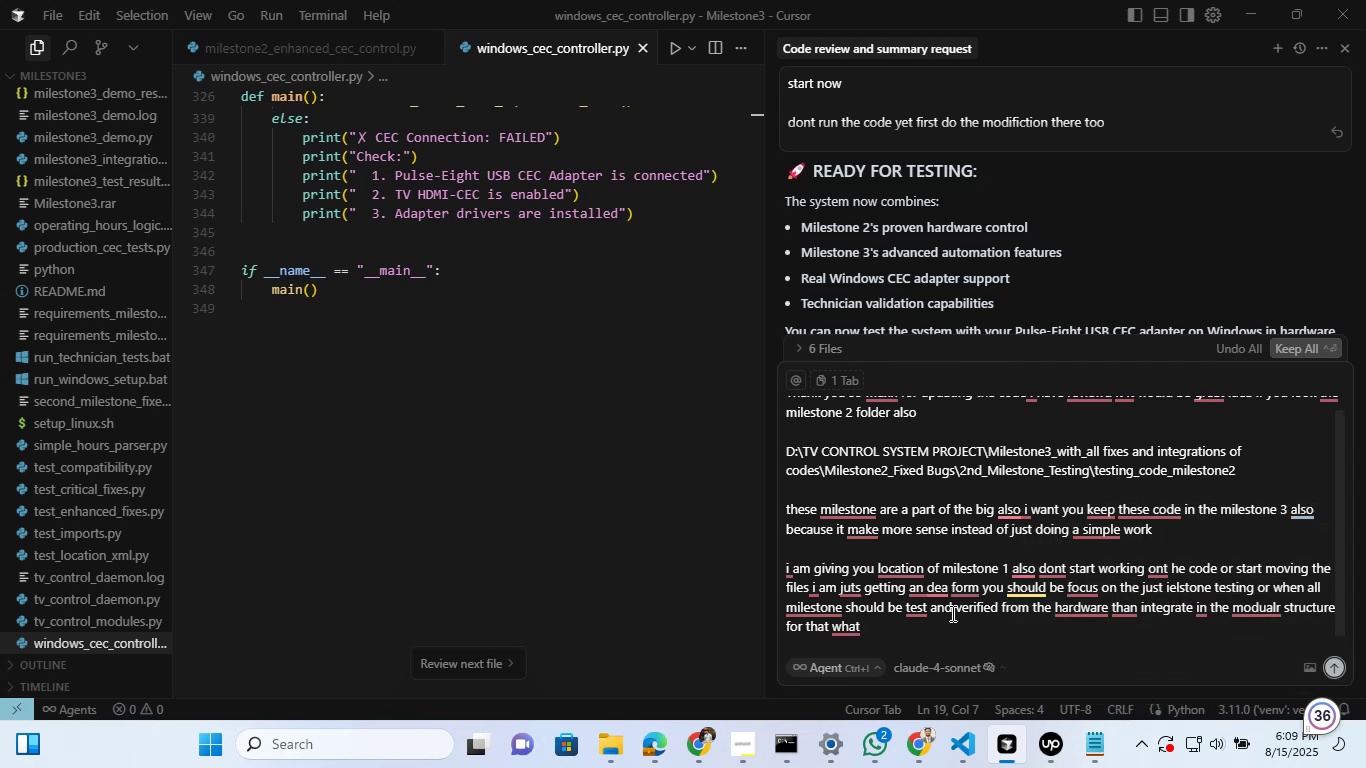 
type(would you sya about that)
 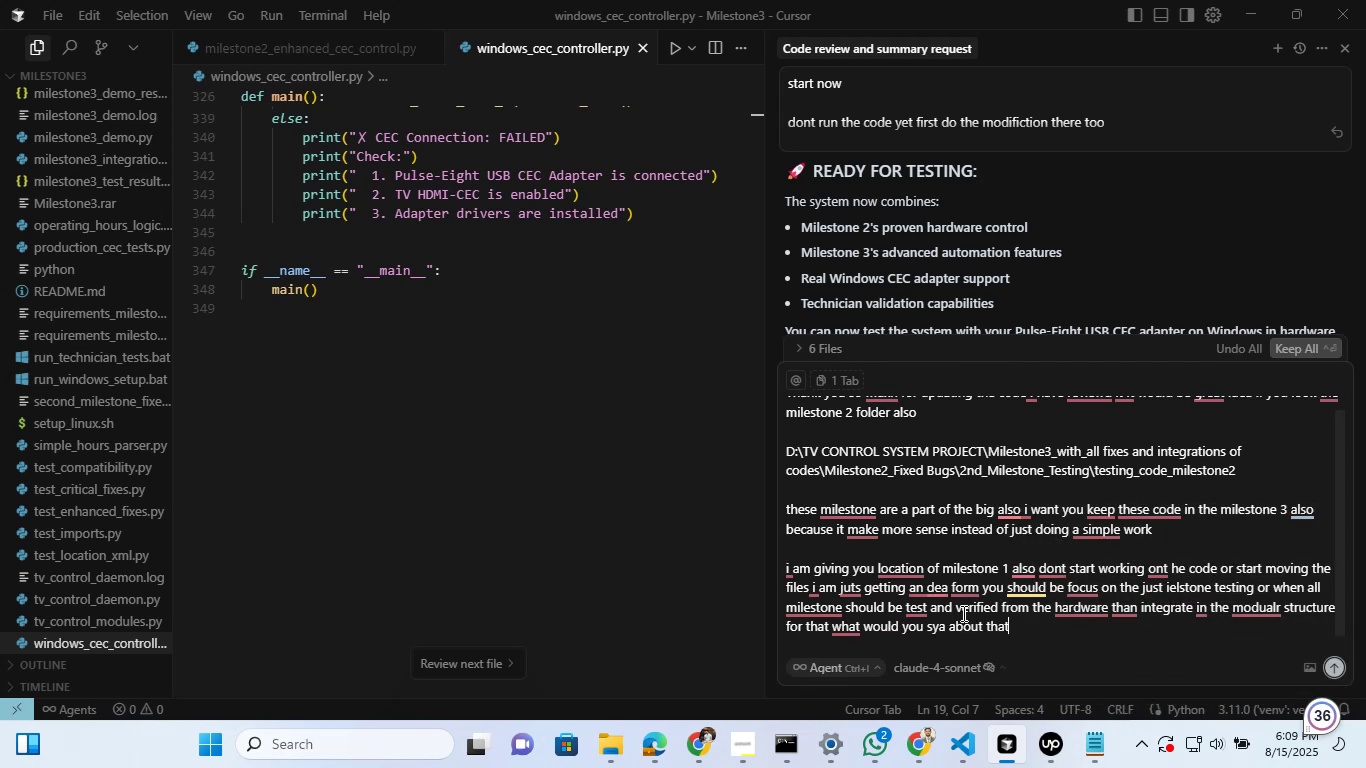 
key(Shift+Enter)
 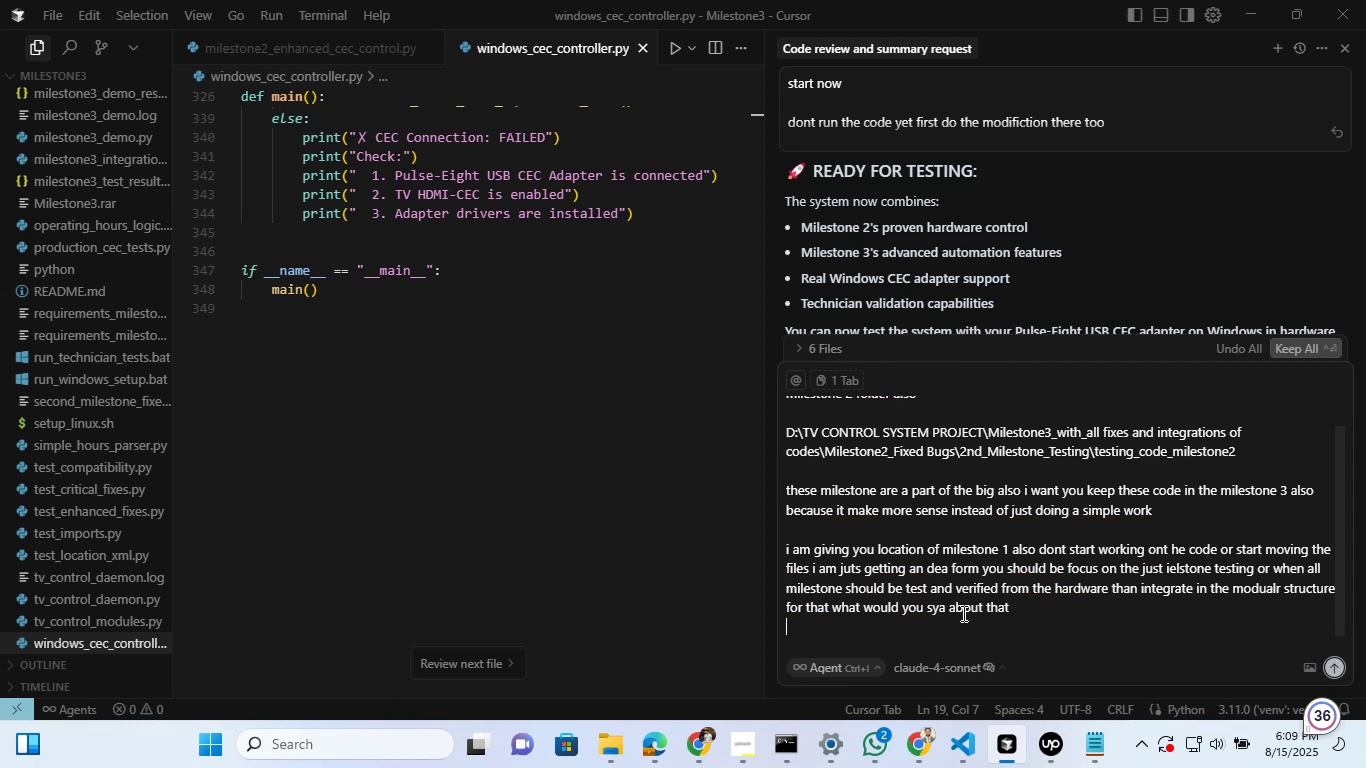 
key(Shift+Enter)
 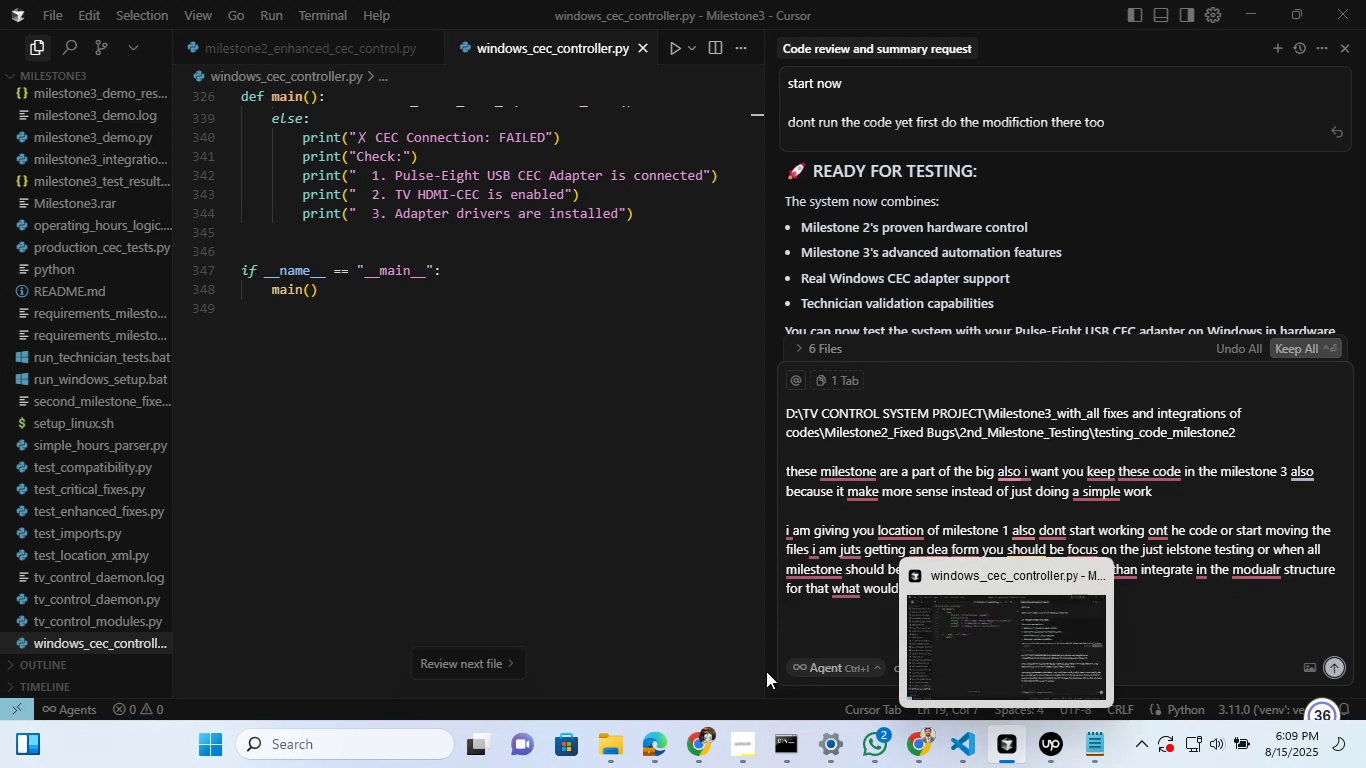 
mouse_move([617, 741])
 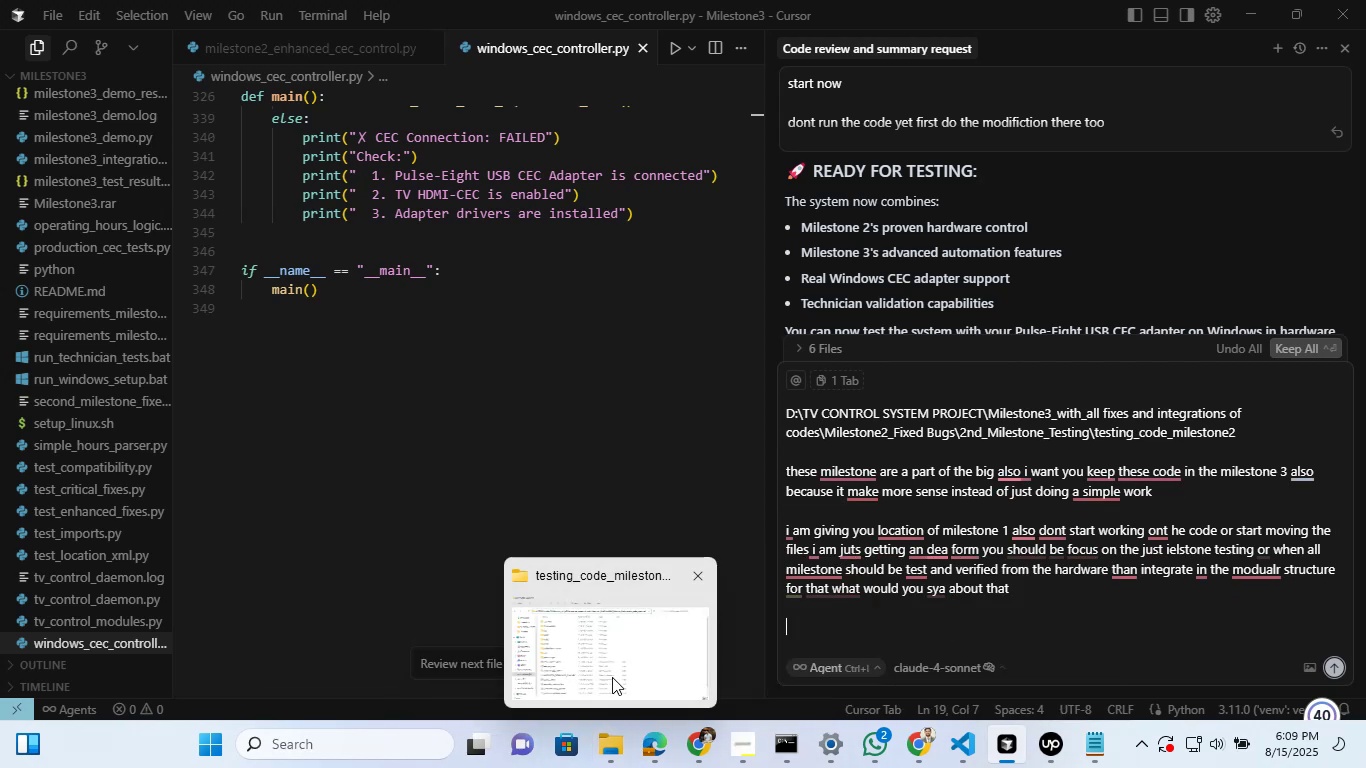 
left_click([612, 677])
 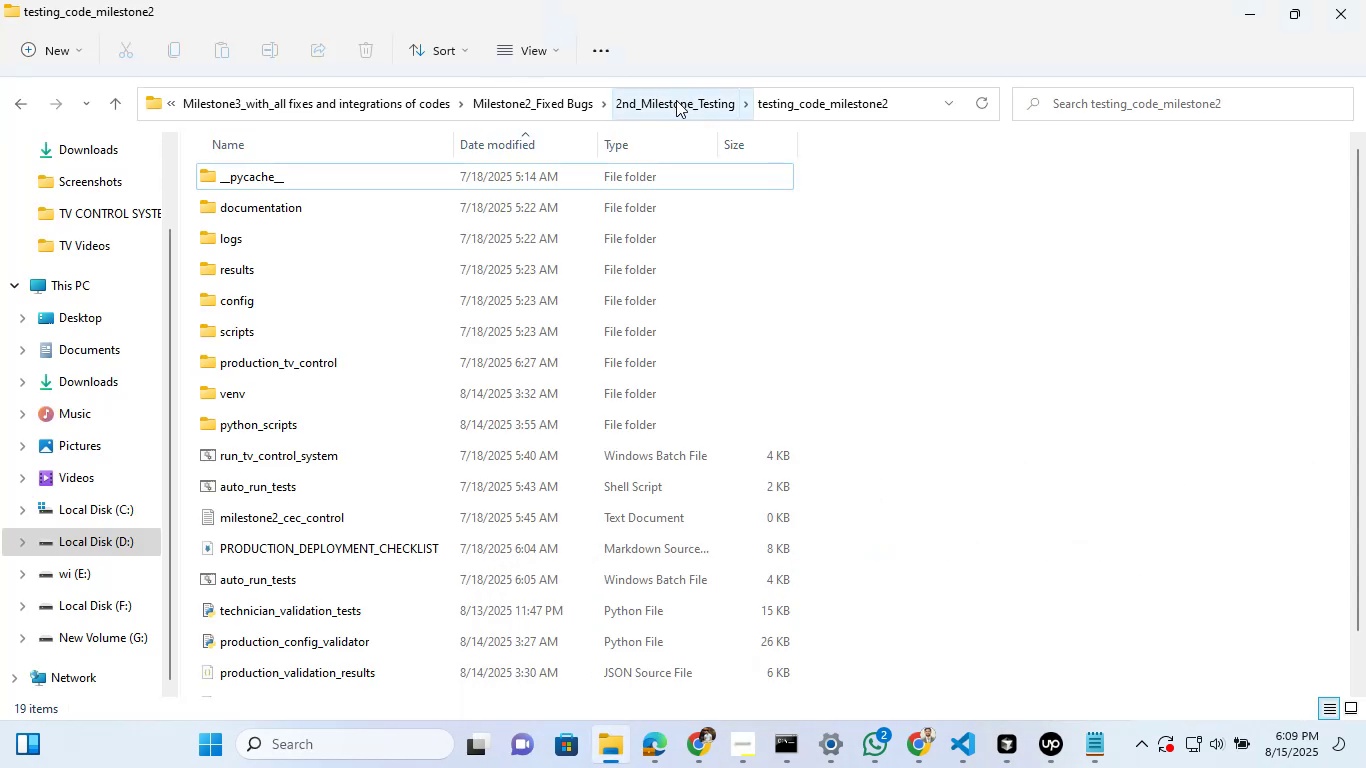 
left_click([676, 100])
 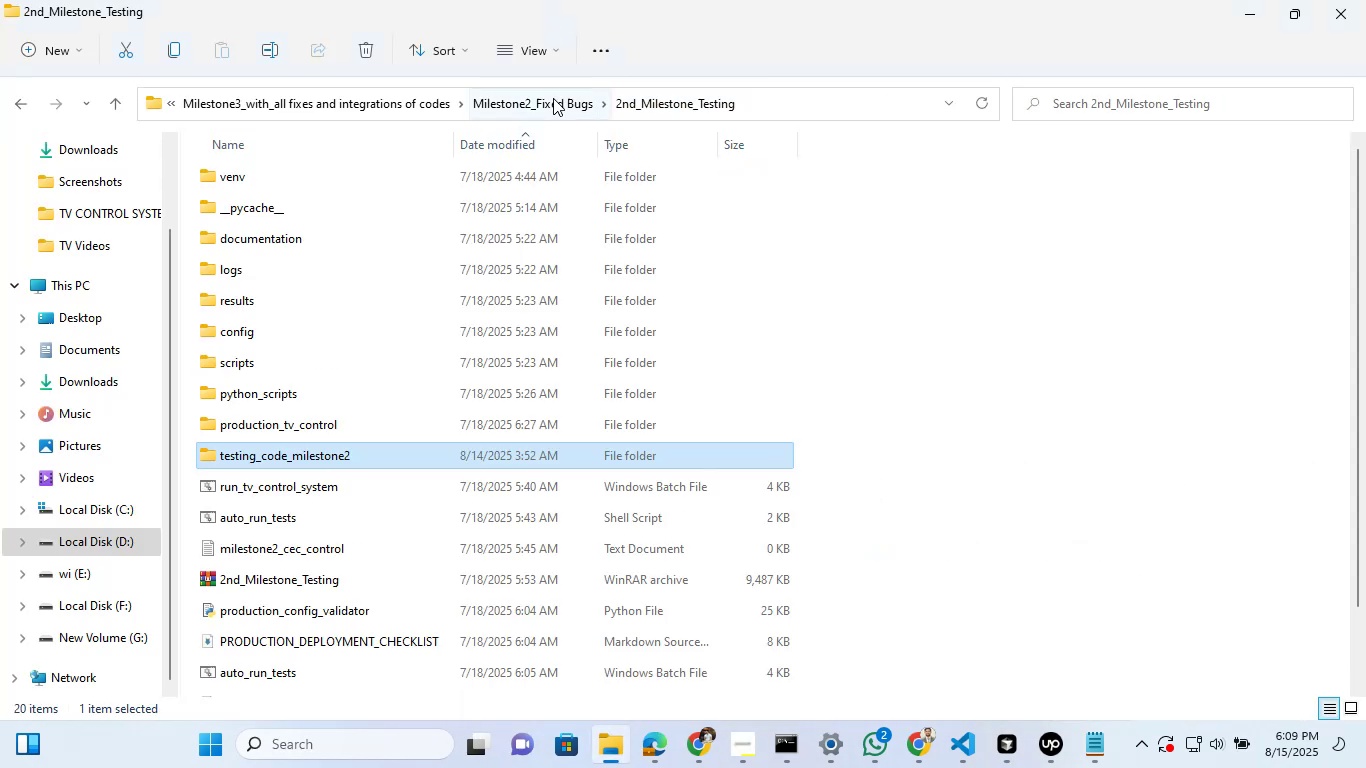 
left_click([553, 98])
 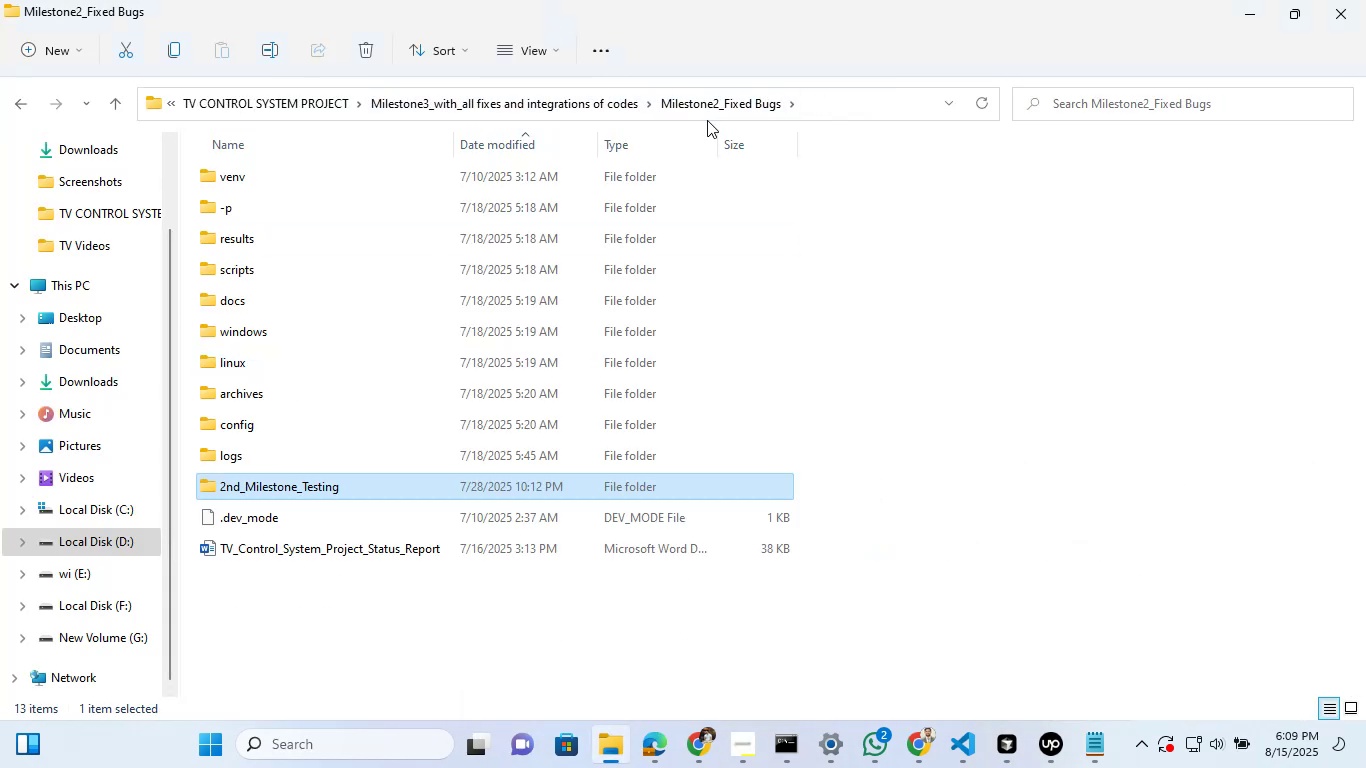 
left_click([606, 98])
 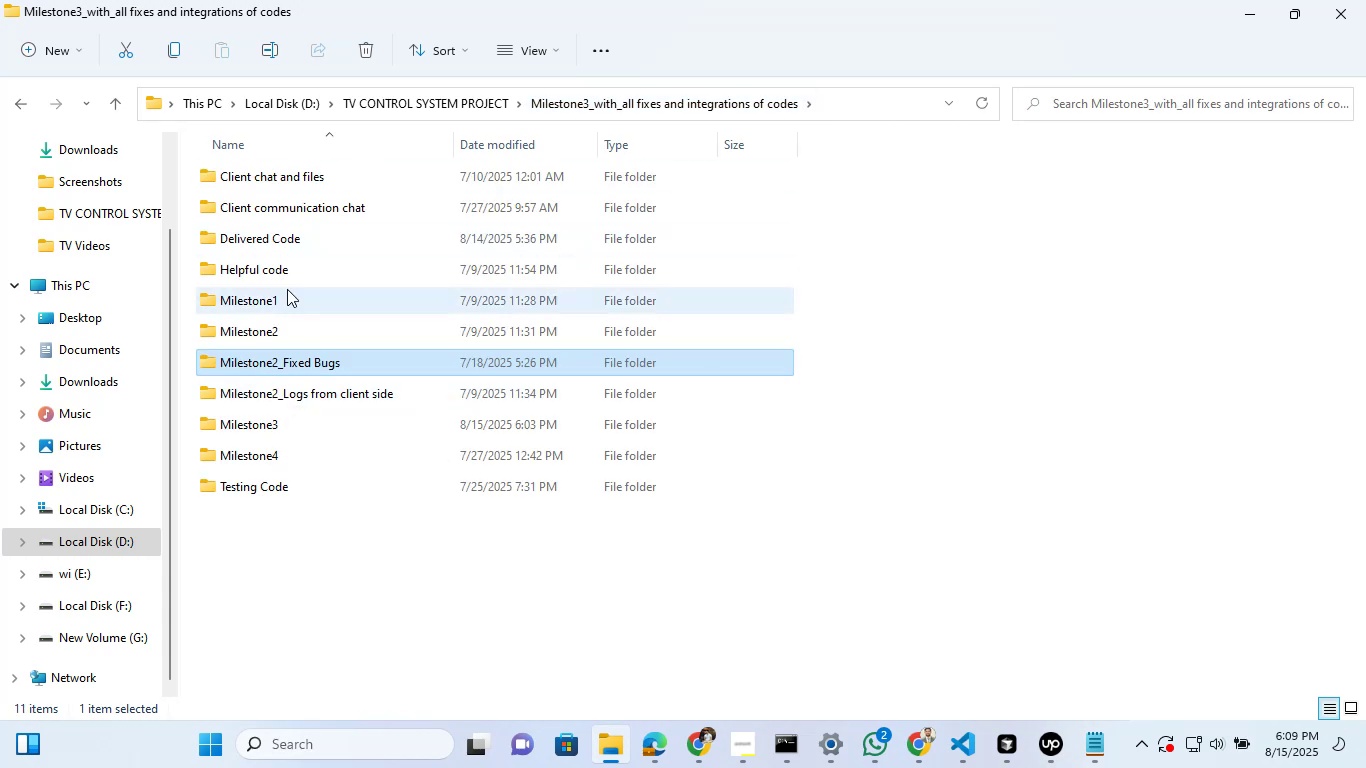 
wait(5.37)
 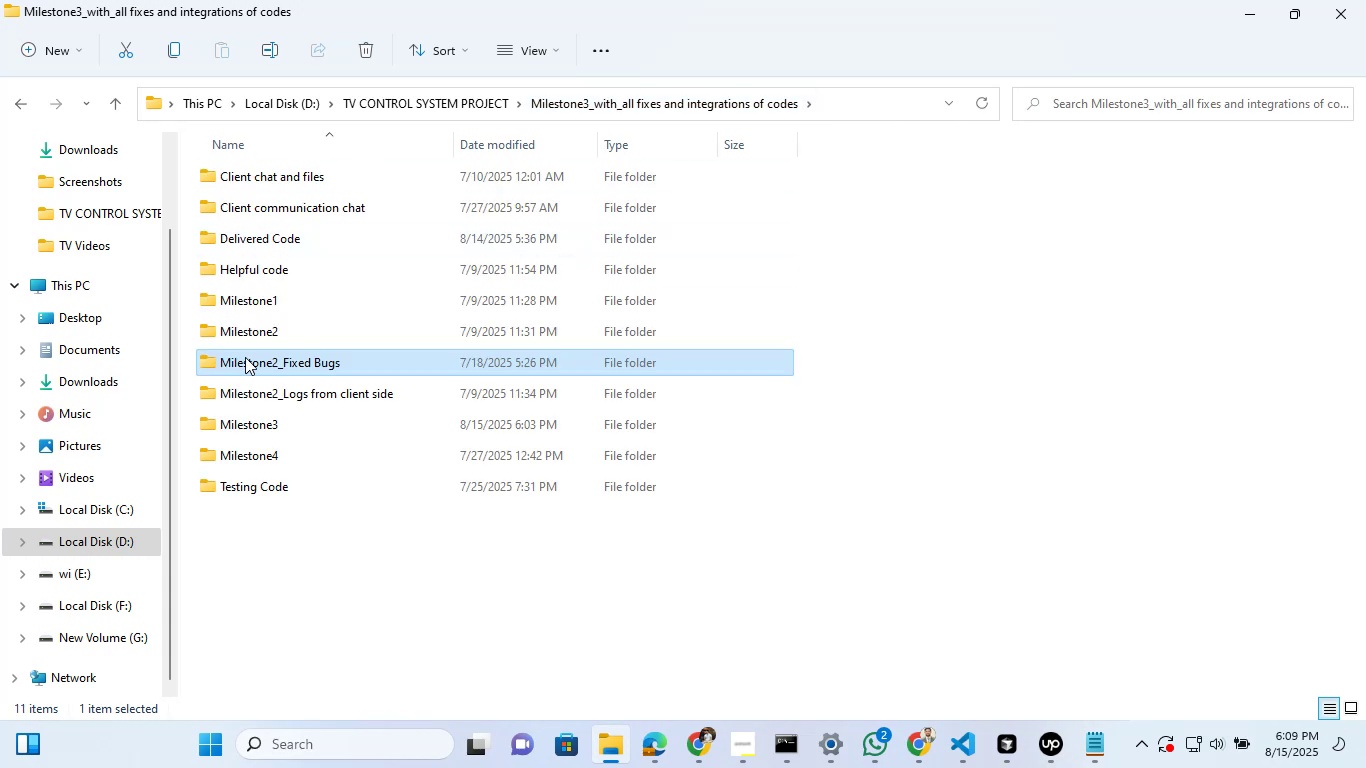 
double_click([327, 225])
 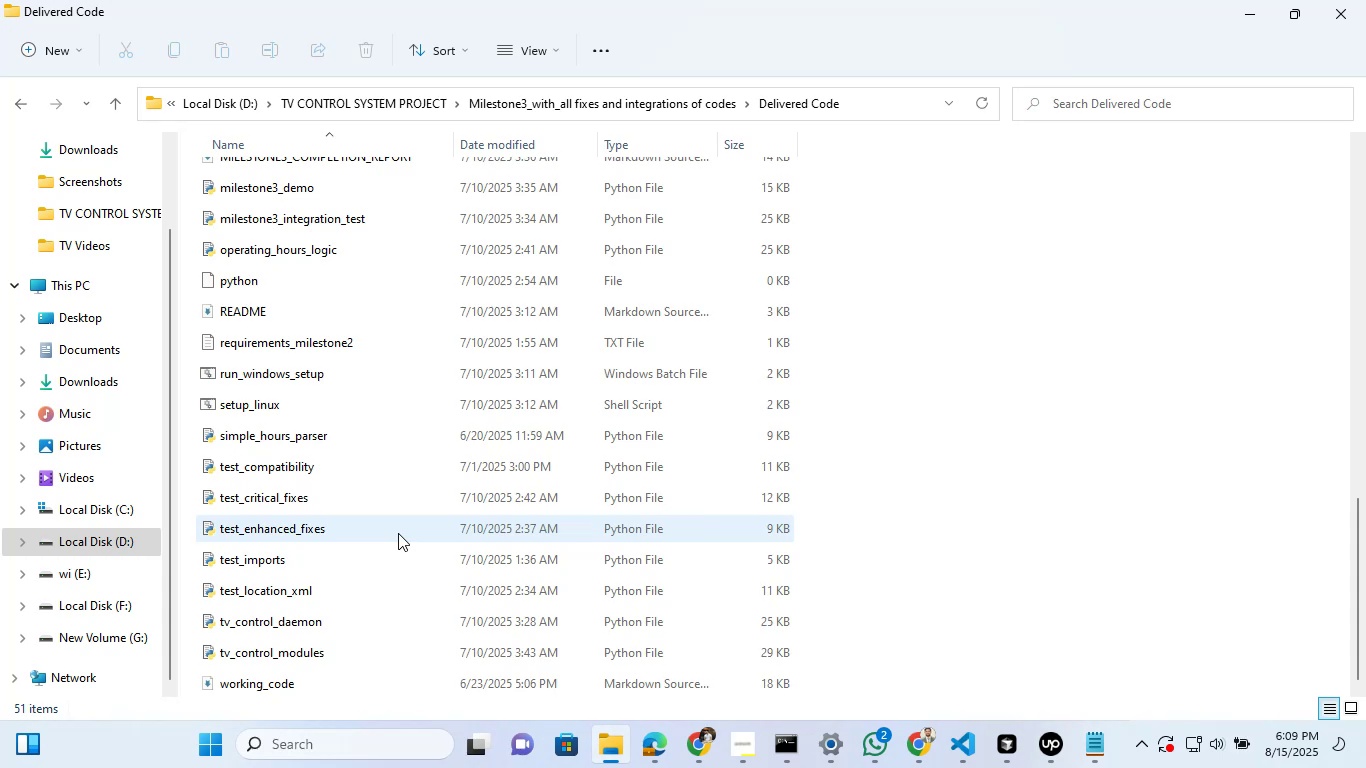 
wait(7.11)
 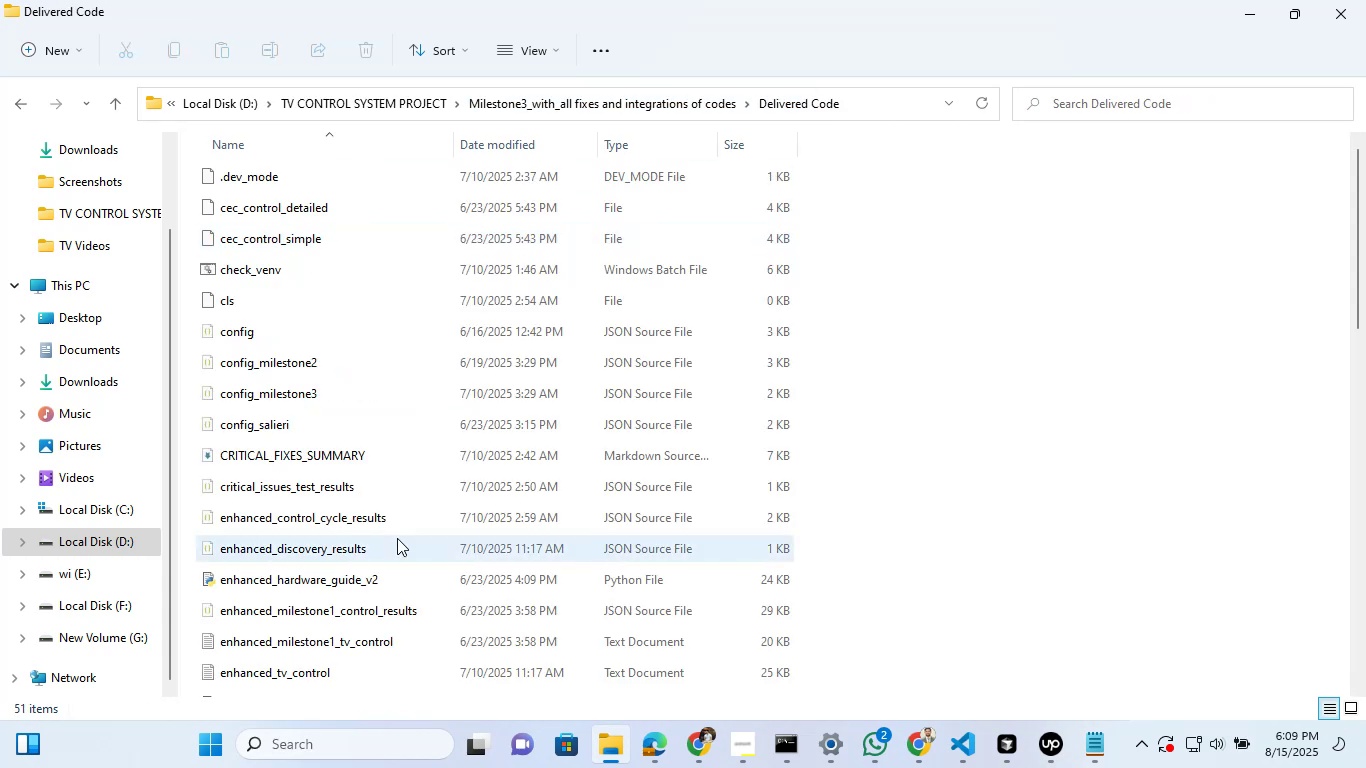 
left_click([526, 149])
 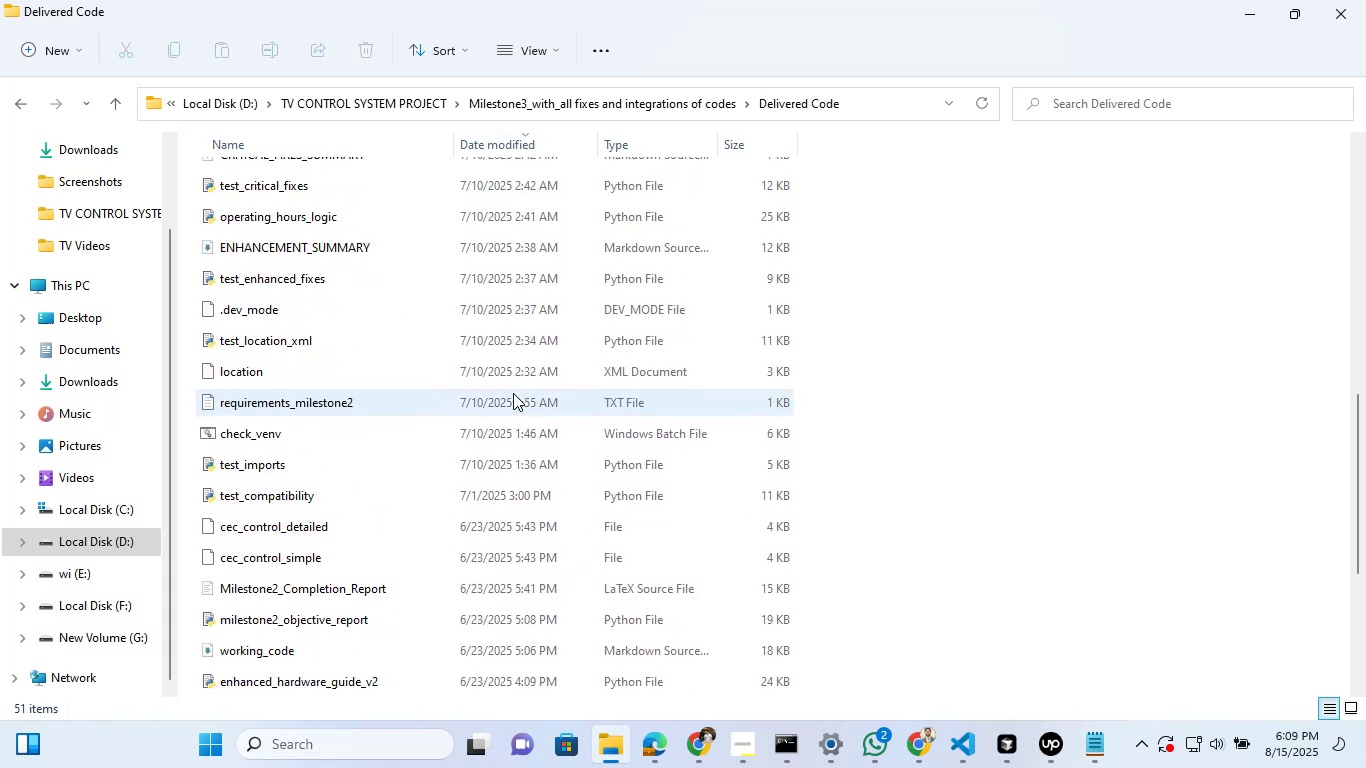 
wait(9.43)
 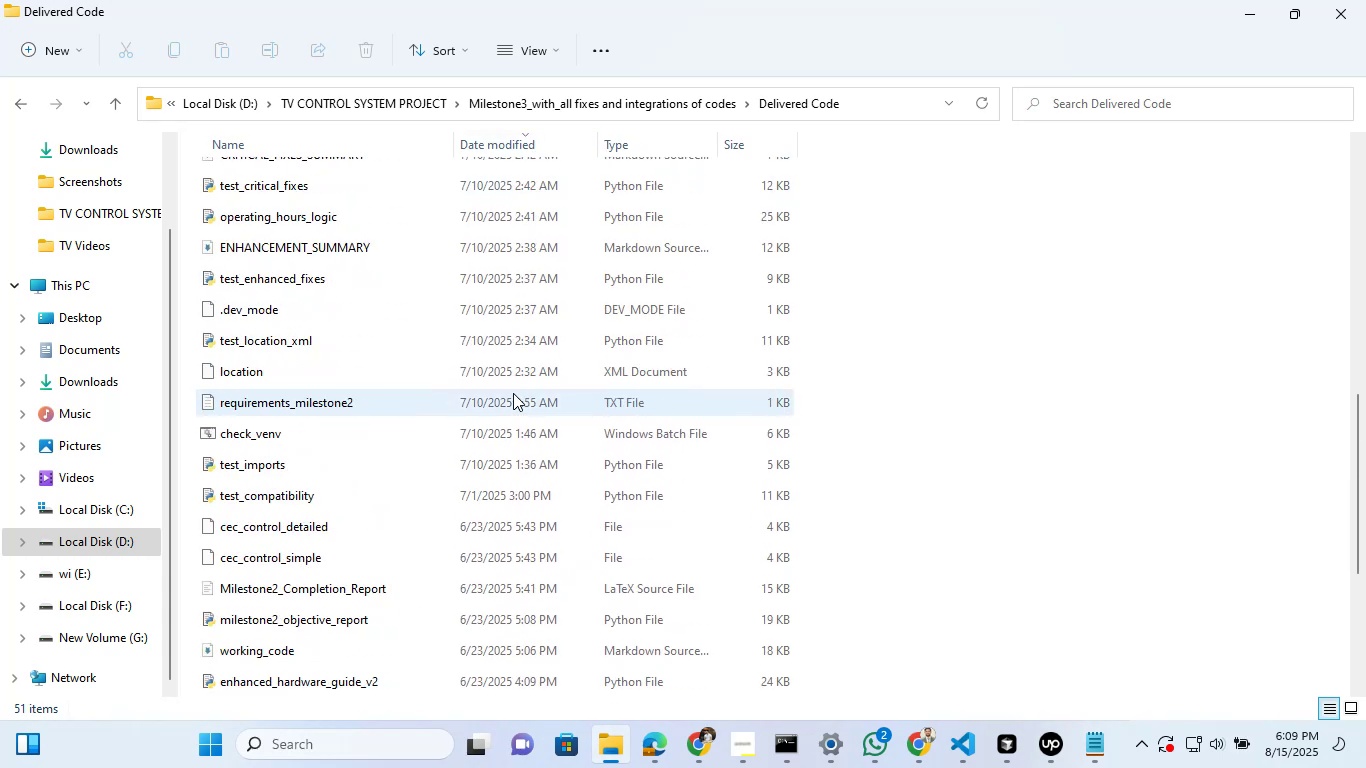 
left_click([660, 98])
 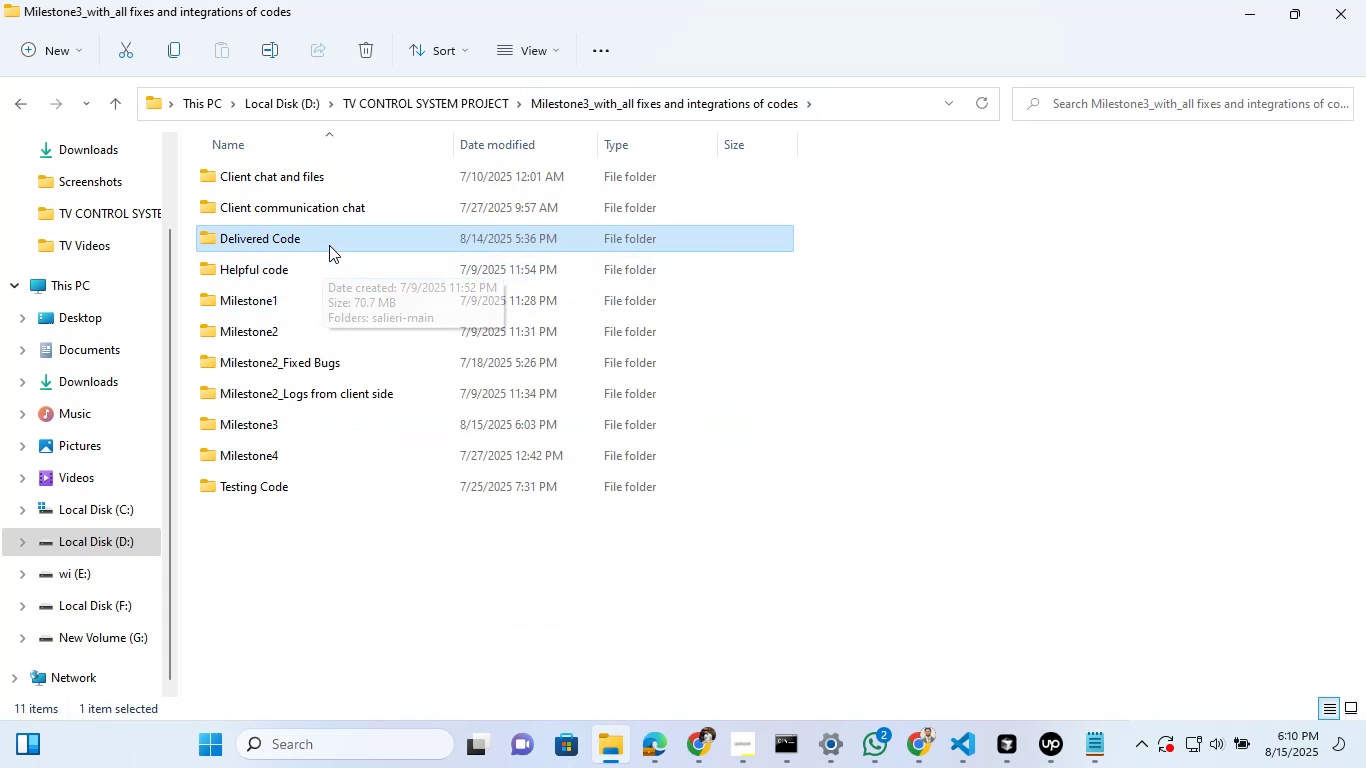 
wait(7.04)
 